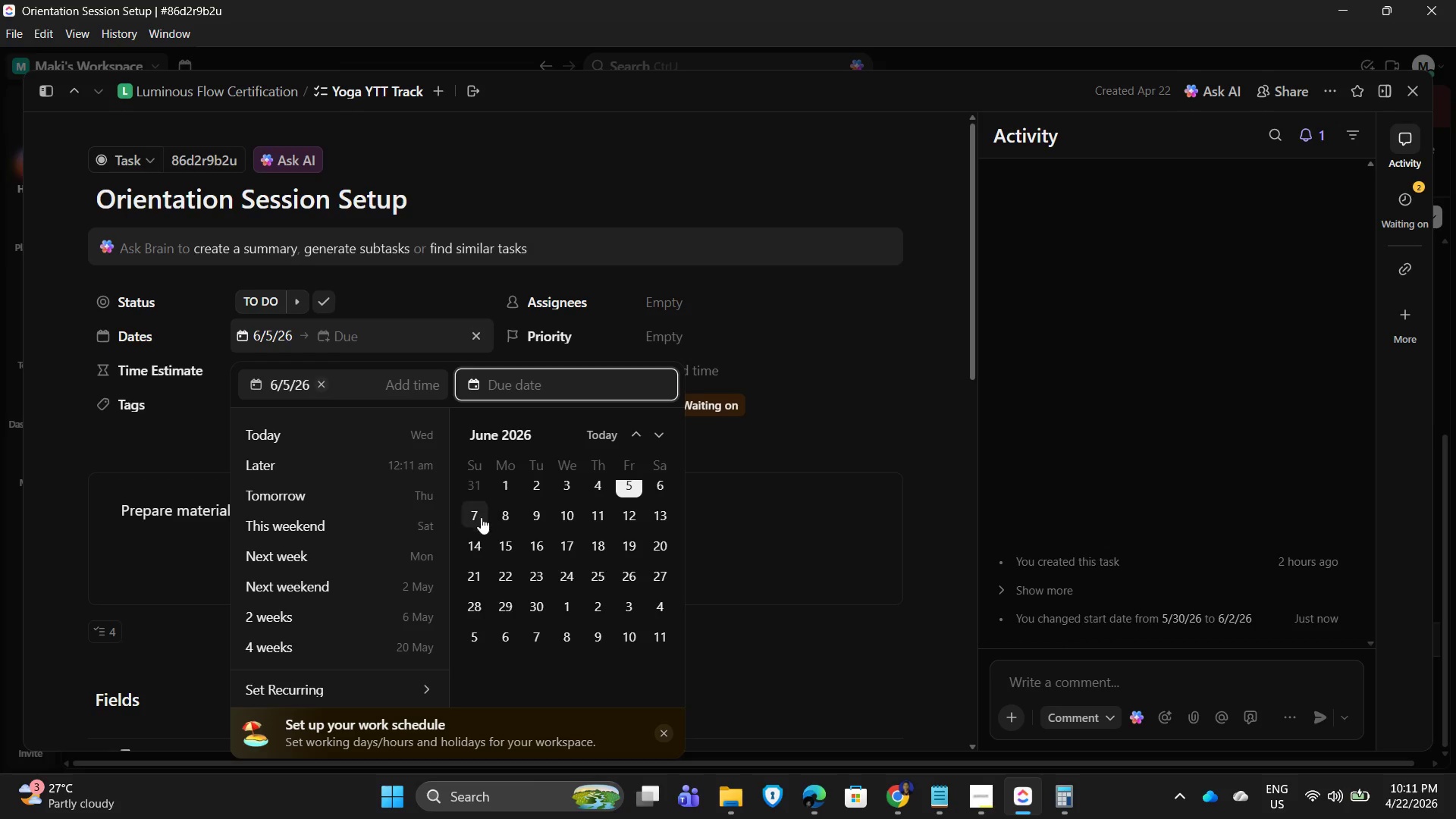 
left_click([474, 519])
 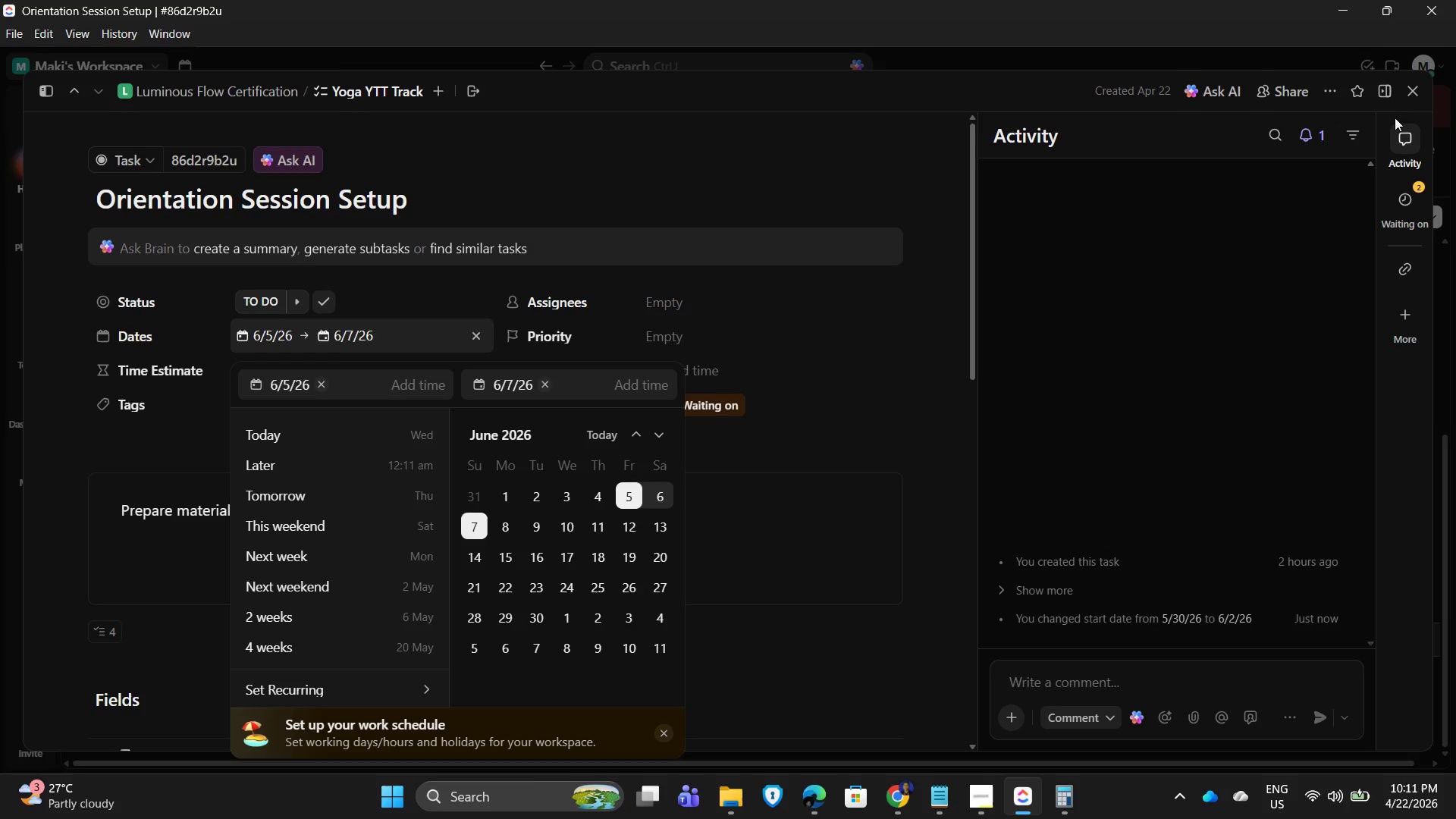 
left_click([1411, 95])
 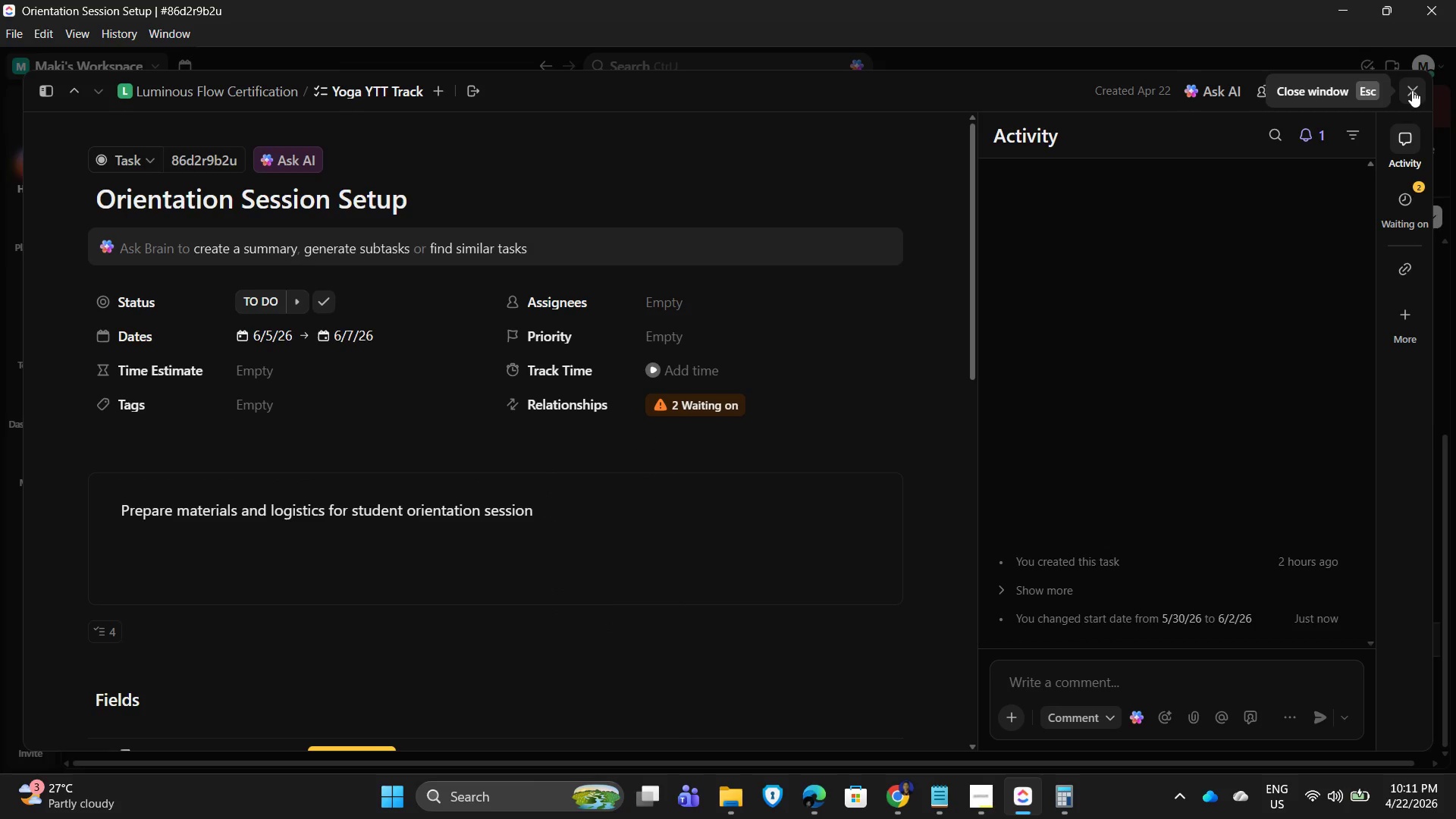 
left_click([1412, 90])
 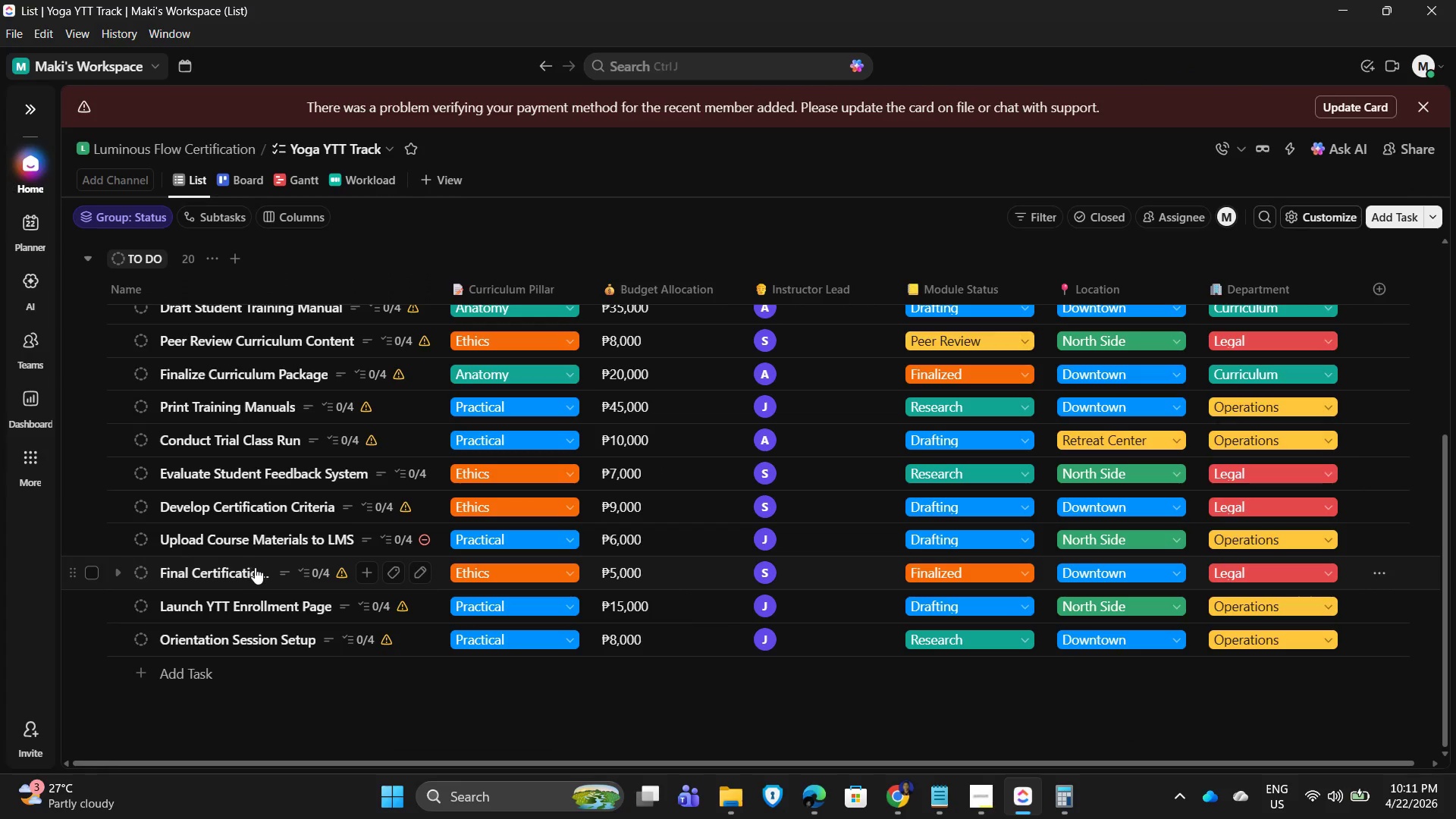 
scroll: coordinate [232, 512], scroll_direction: up, amount: 1.0
 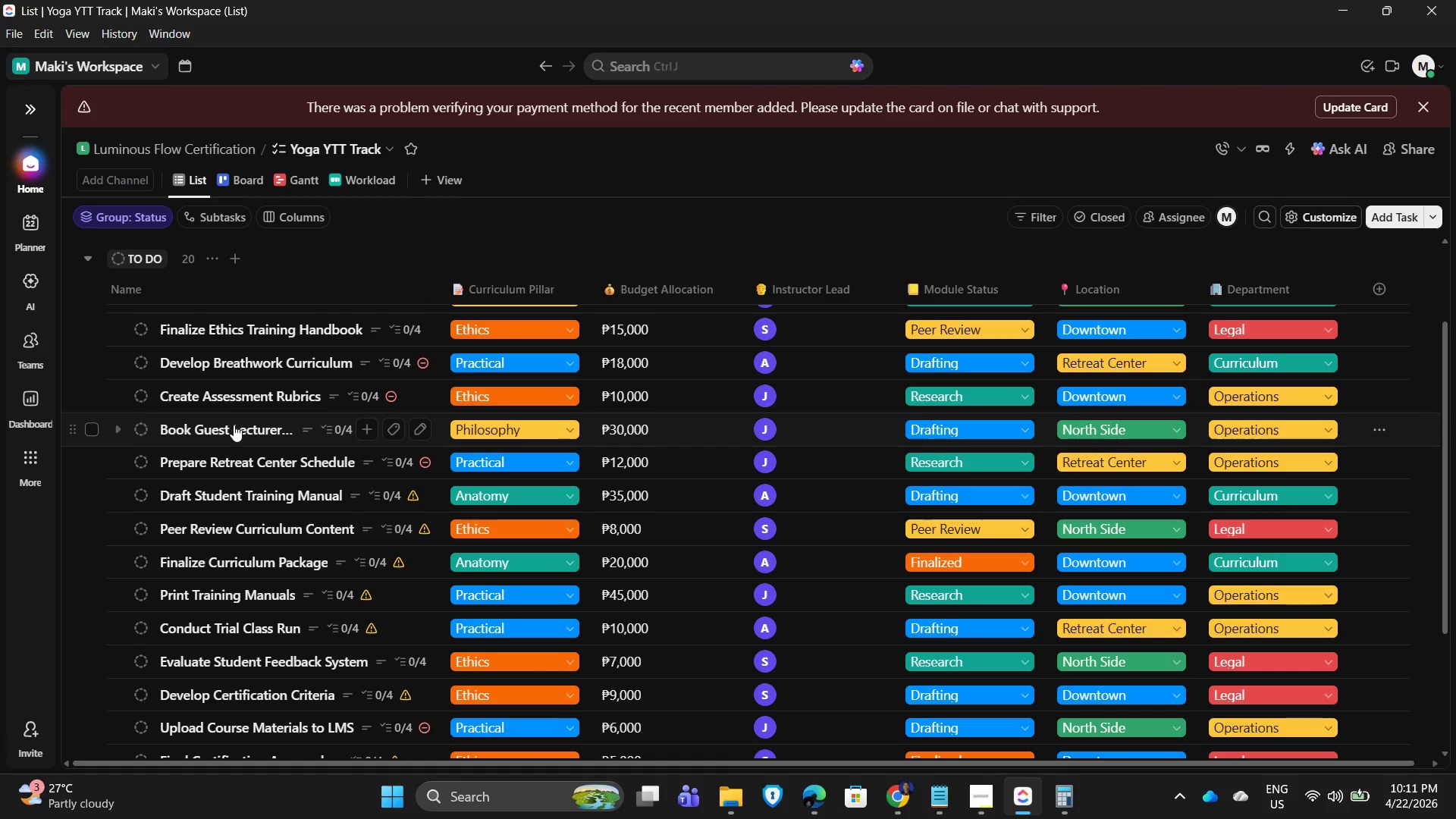 
left_click([234, 425])
 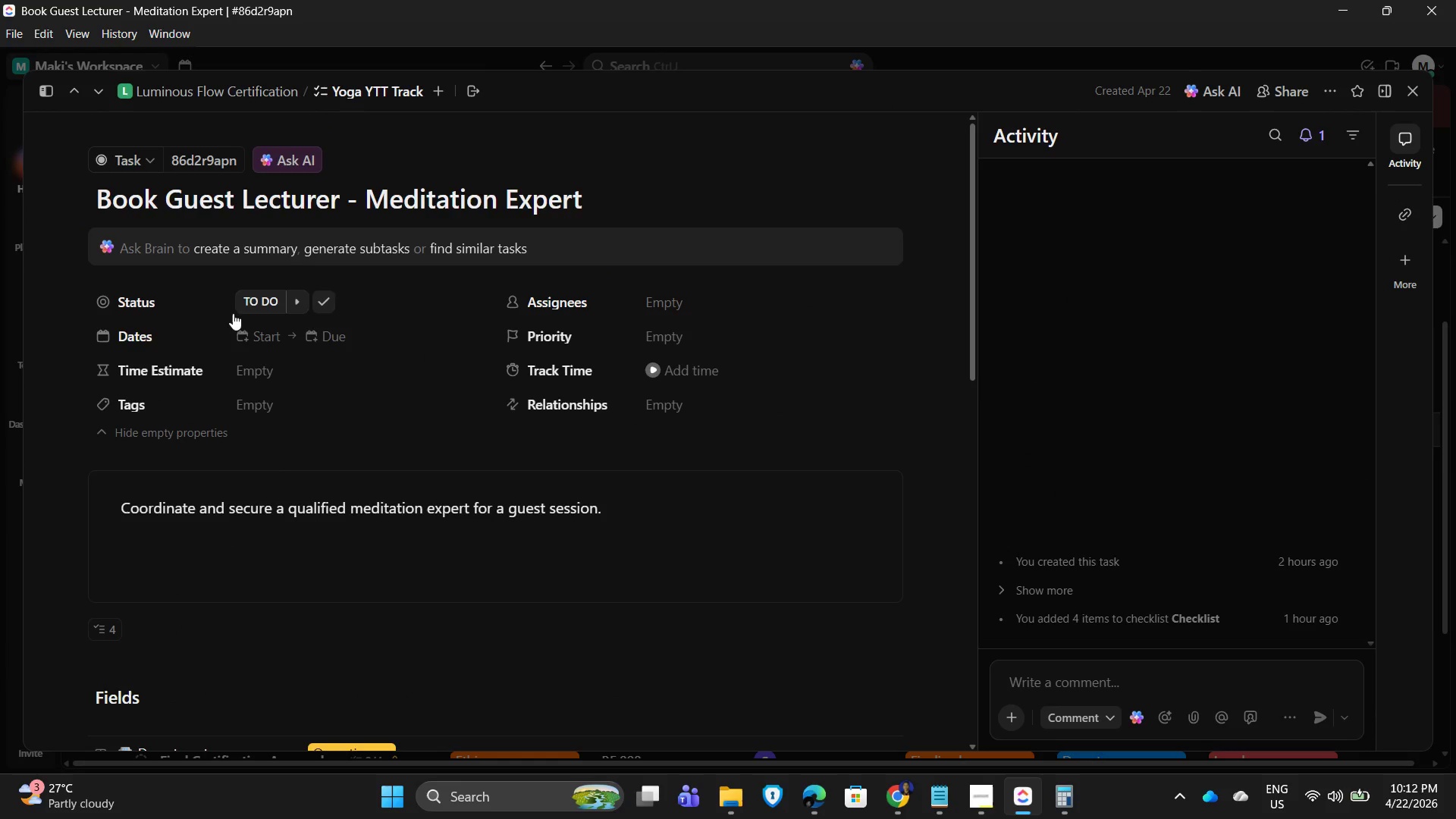 
left_click([249, 342])
 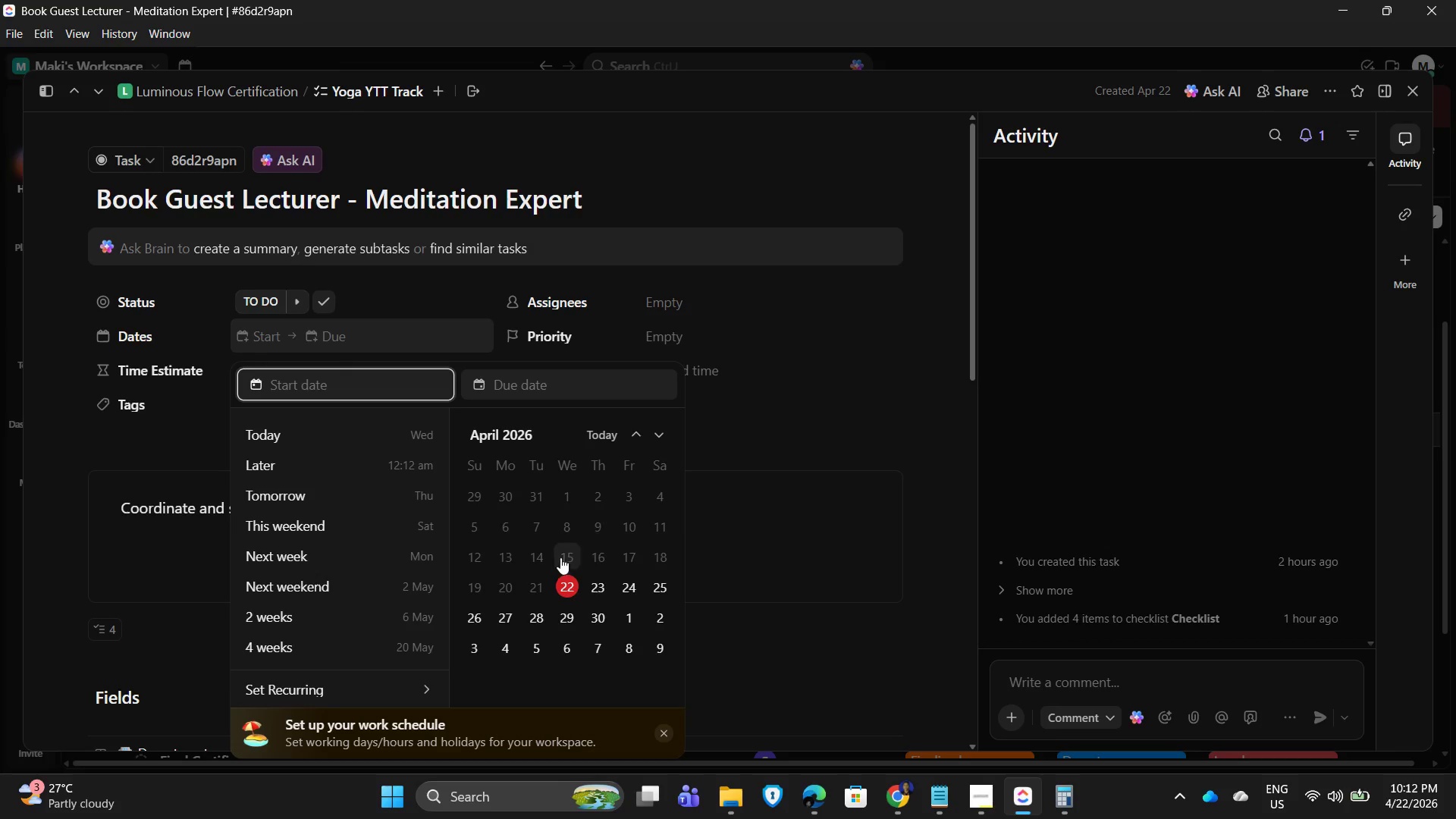 
scroll: coordinate [573, 587], scroll_direction: down, amount: 2.0
 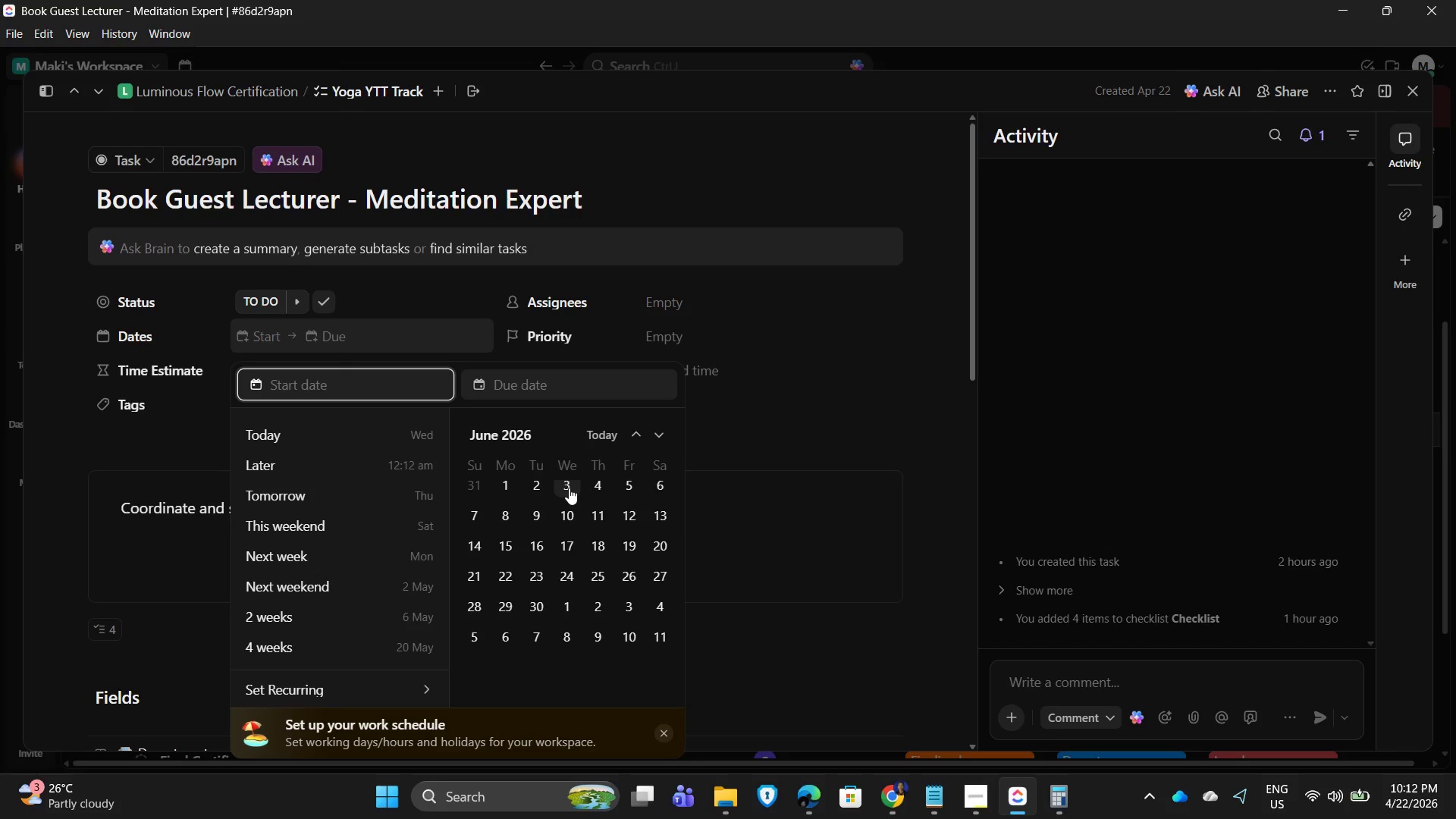 
left_click([569, 488])
 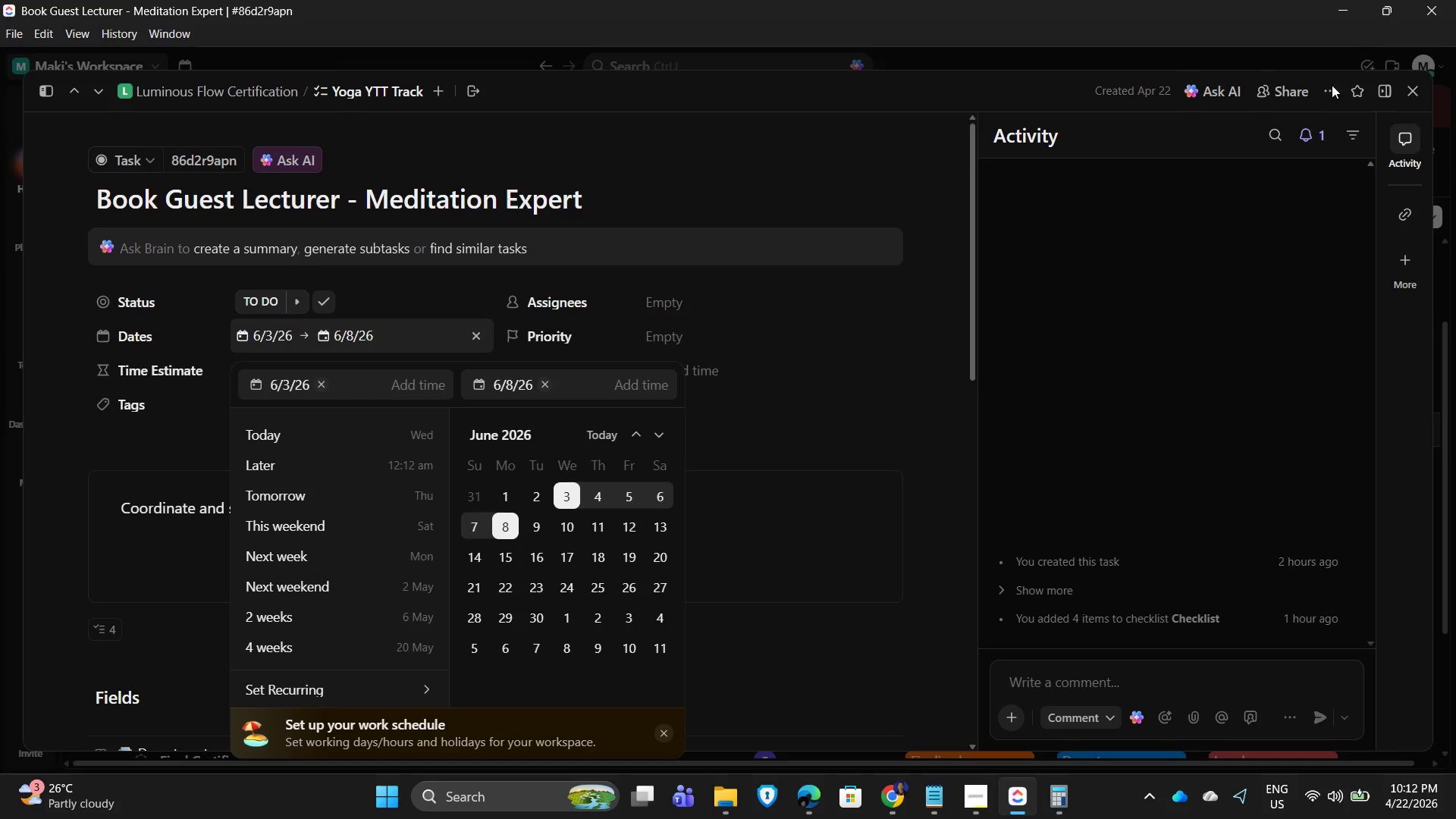 
left_click([1407, 93])
 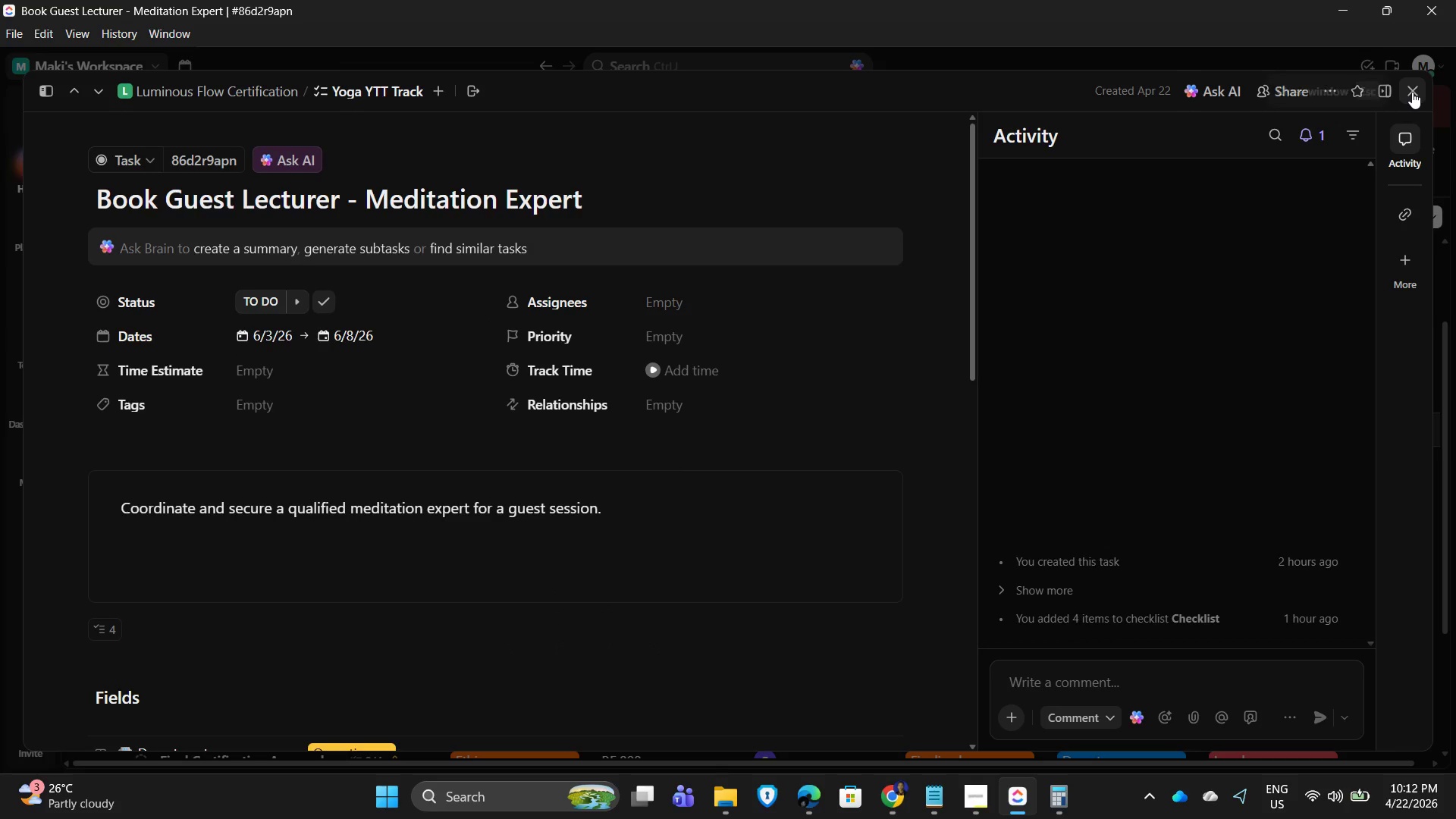 
left_click([1412, 92])
 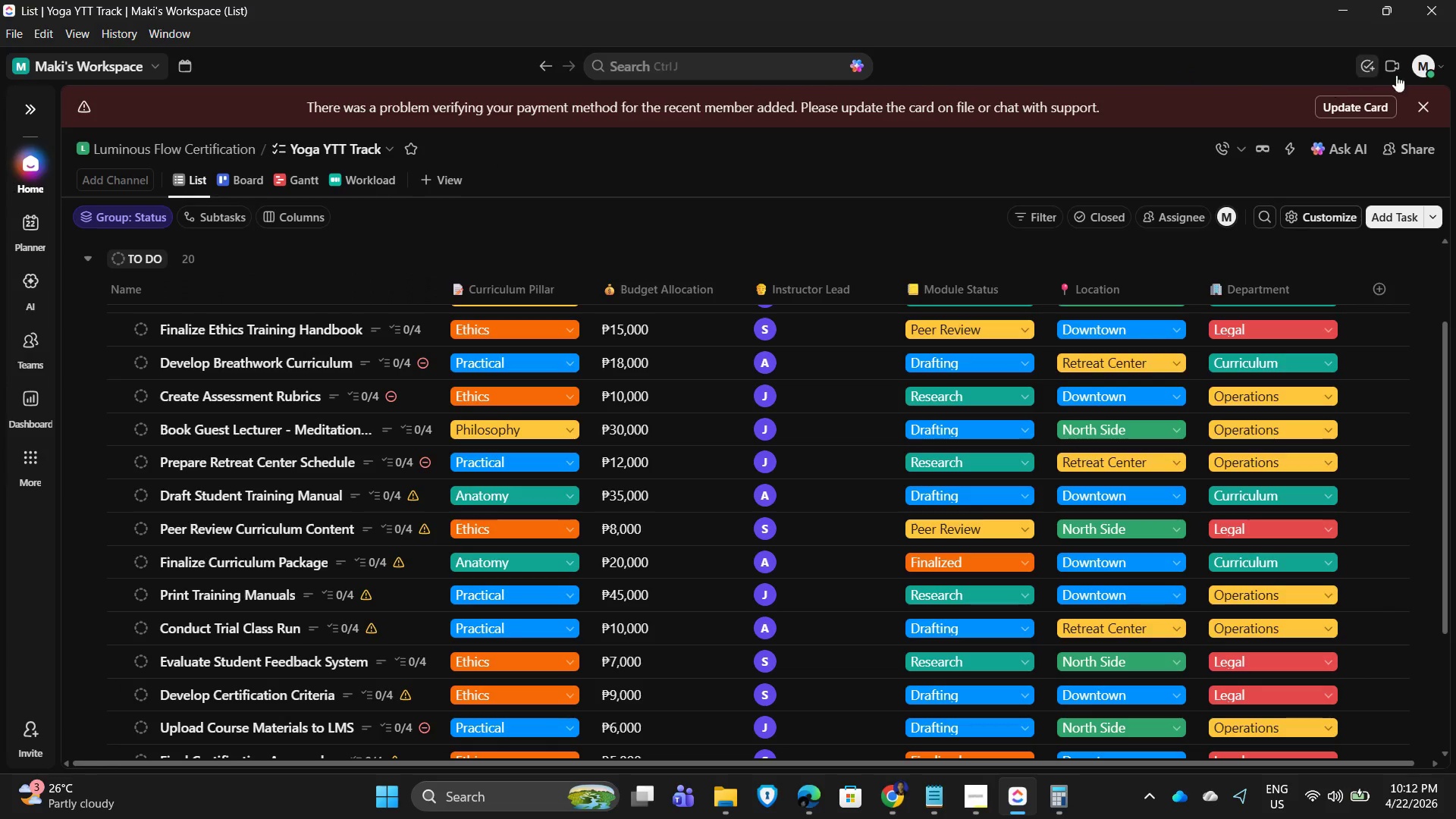 
left_click([1428, 105])
 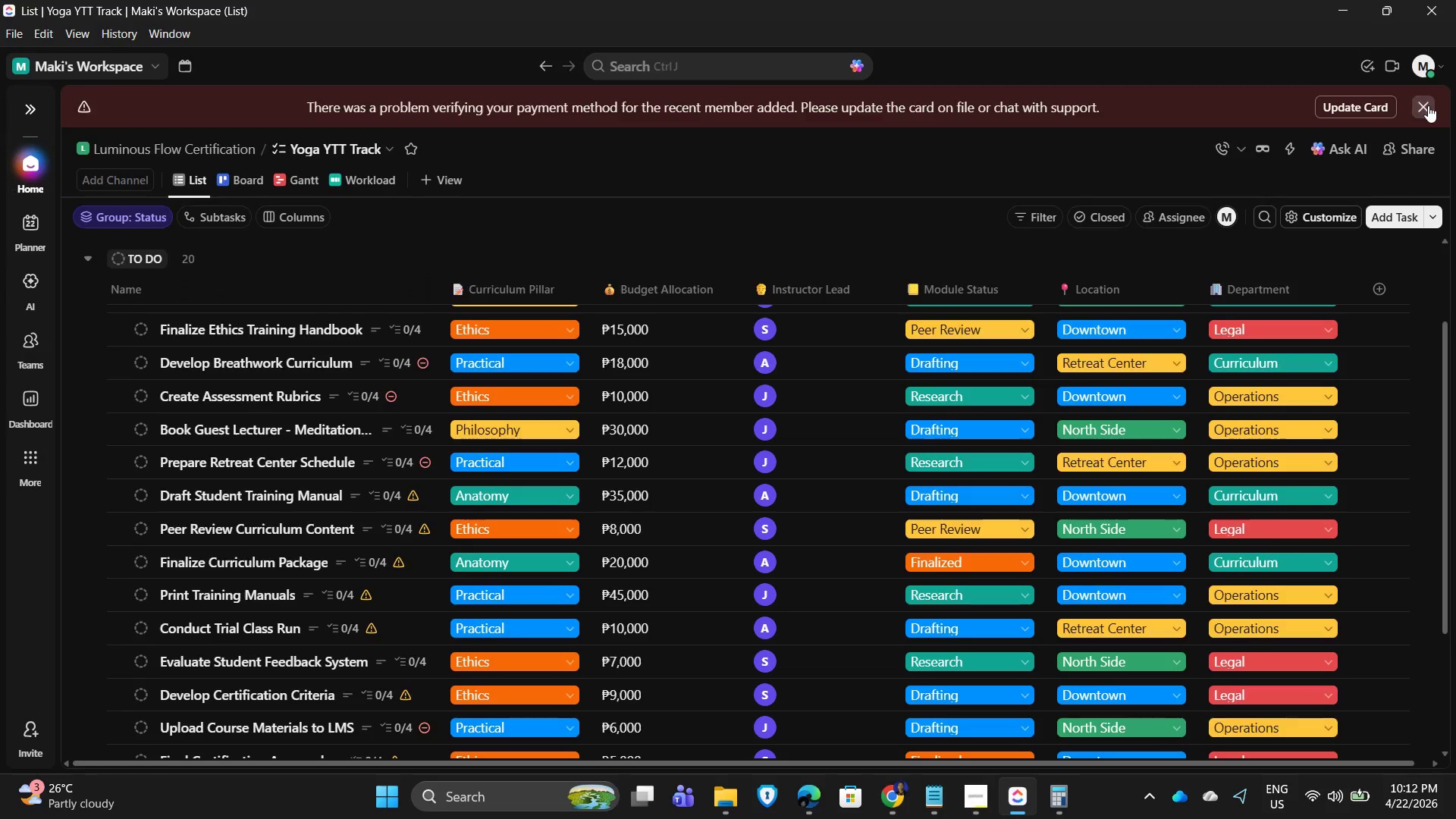 
mouse_move([508, 335])
 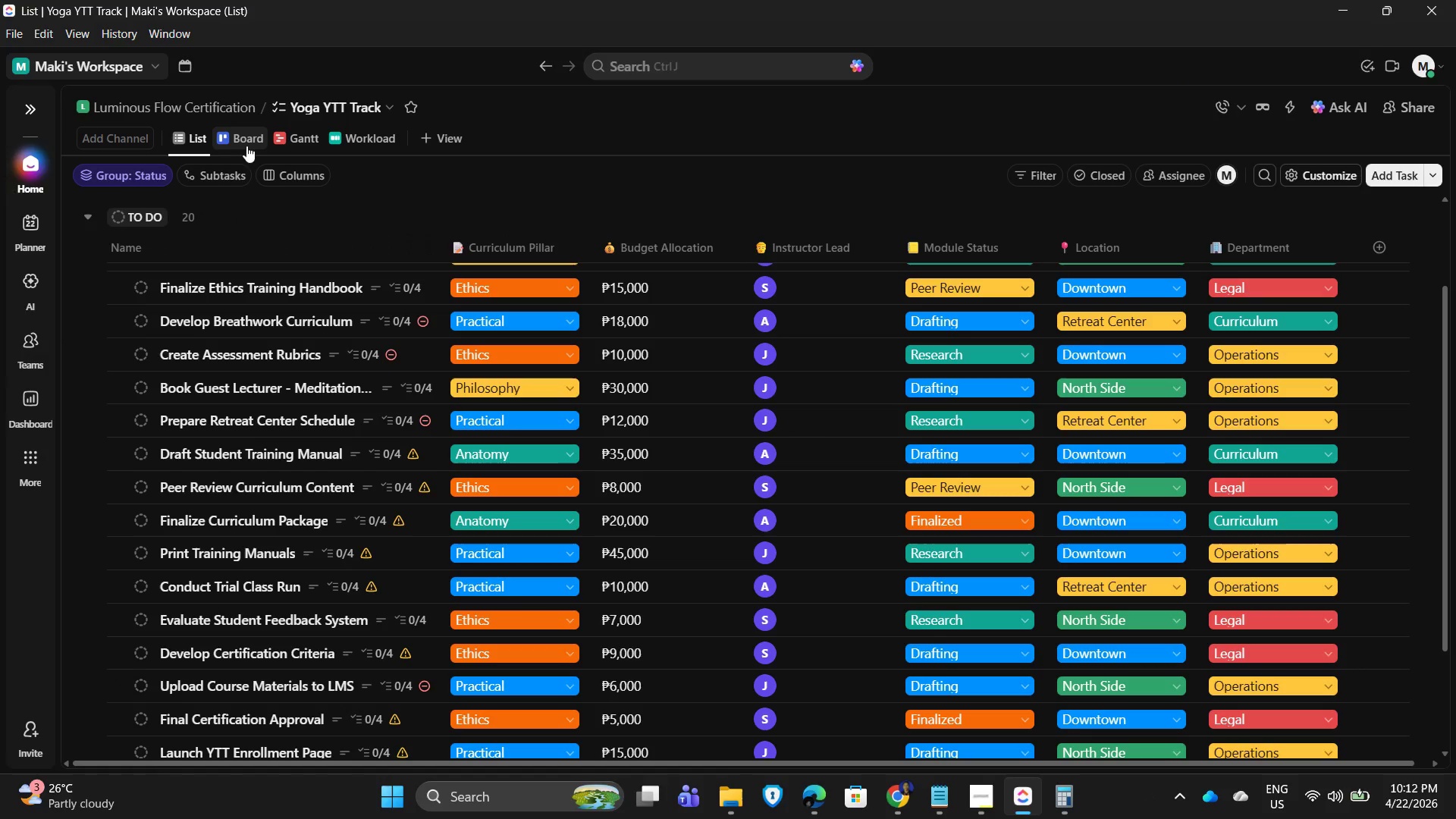 
left_click([287, 140])
 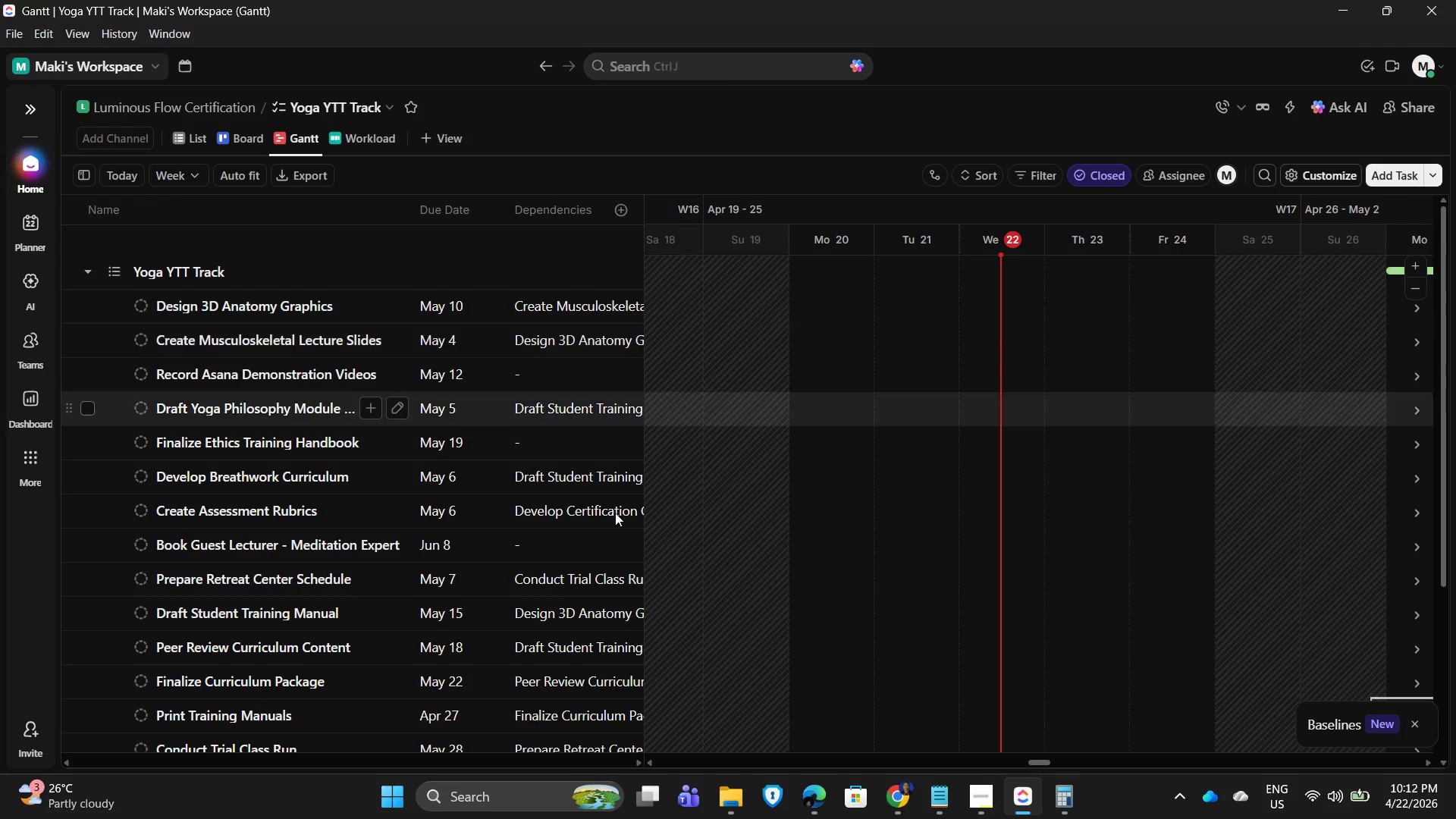 
scroll: coordinate [1003, 310], scroll_direction: up, amount: 3.0
 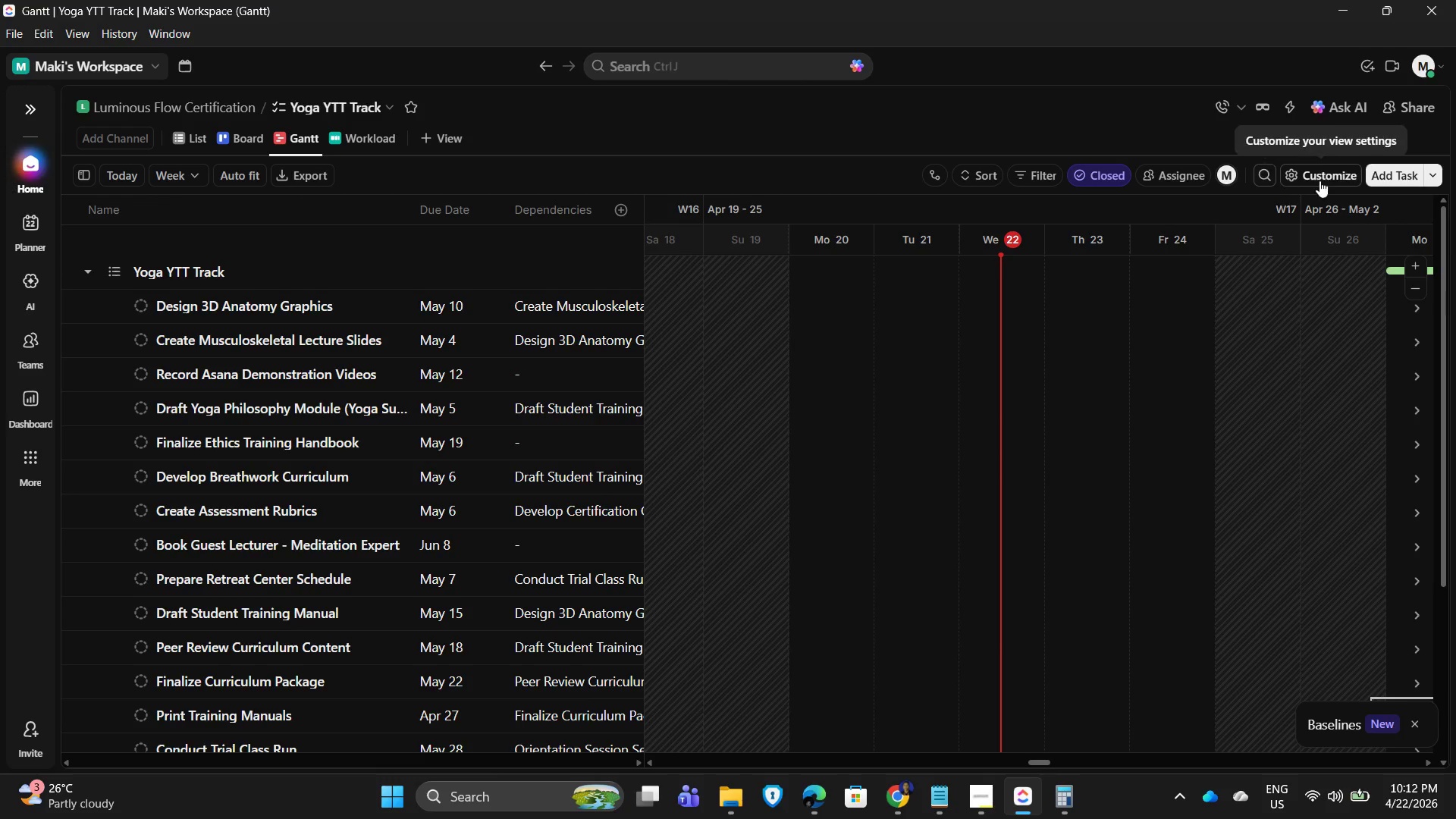 
left_click([1310, 175])
 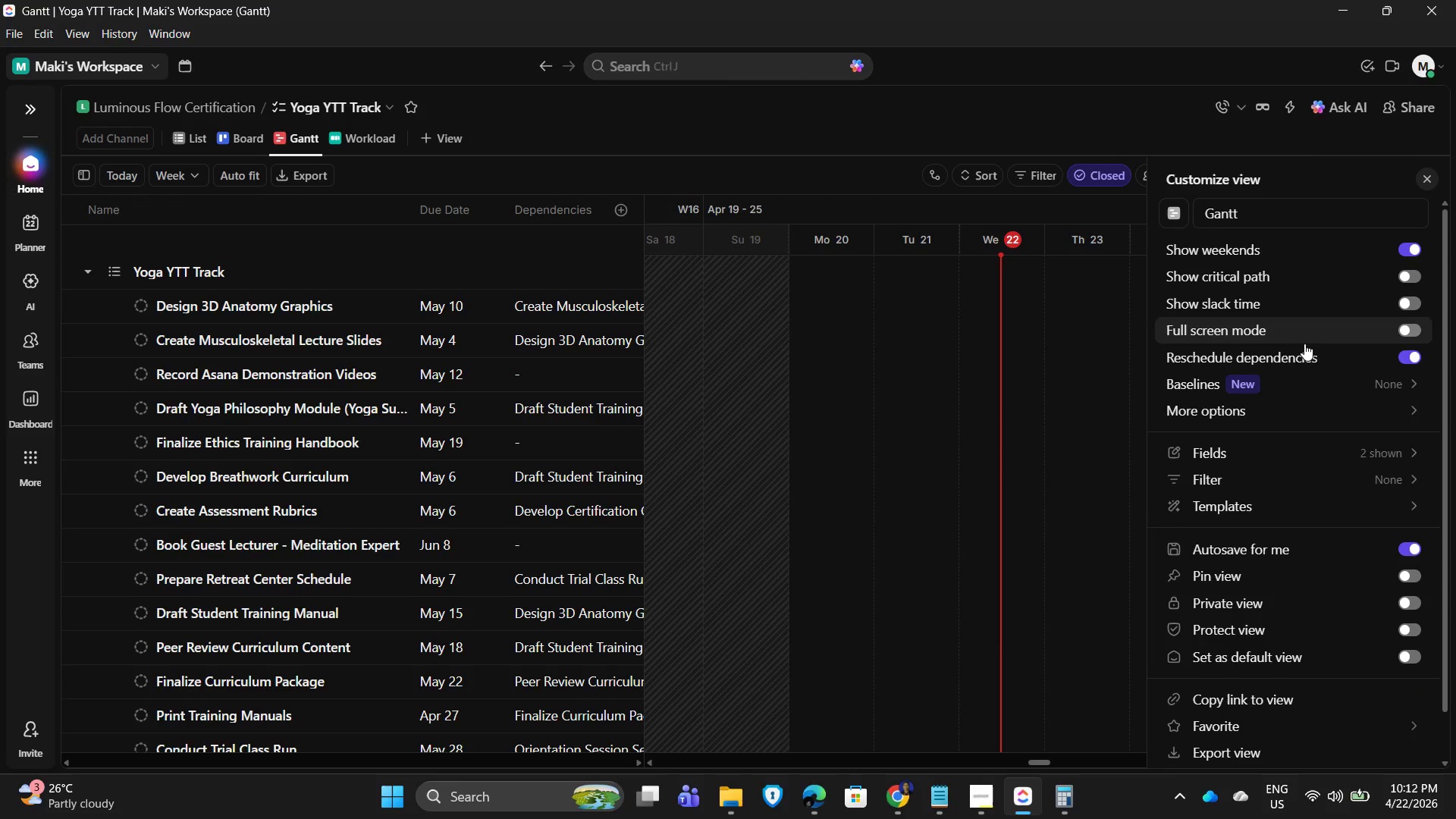 
mouse_move([1350, 396])
 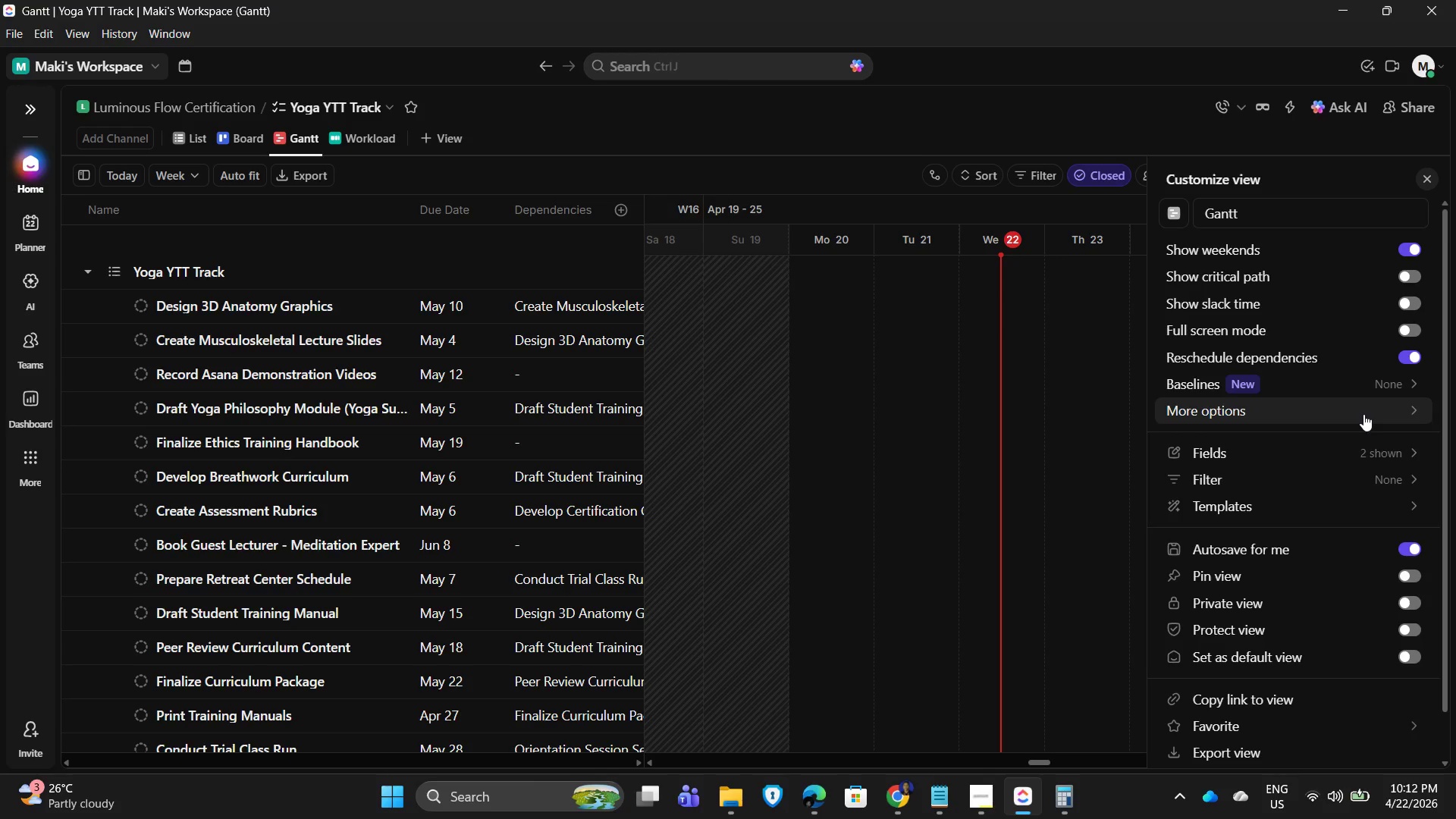 
left_click([1363, 414])
 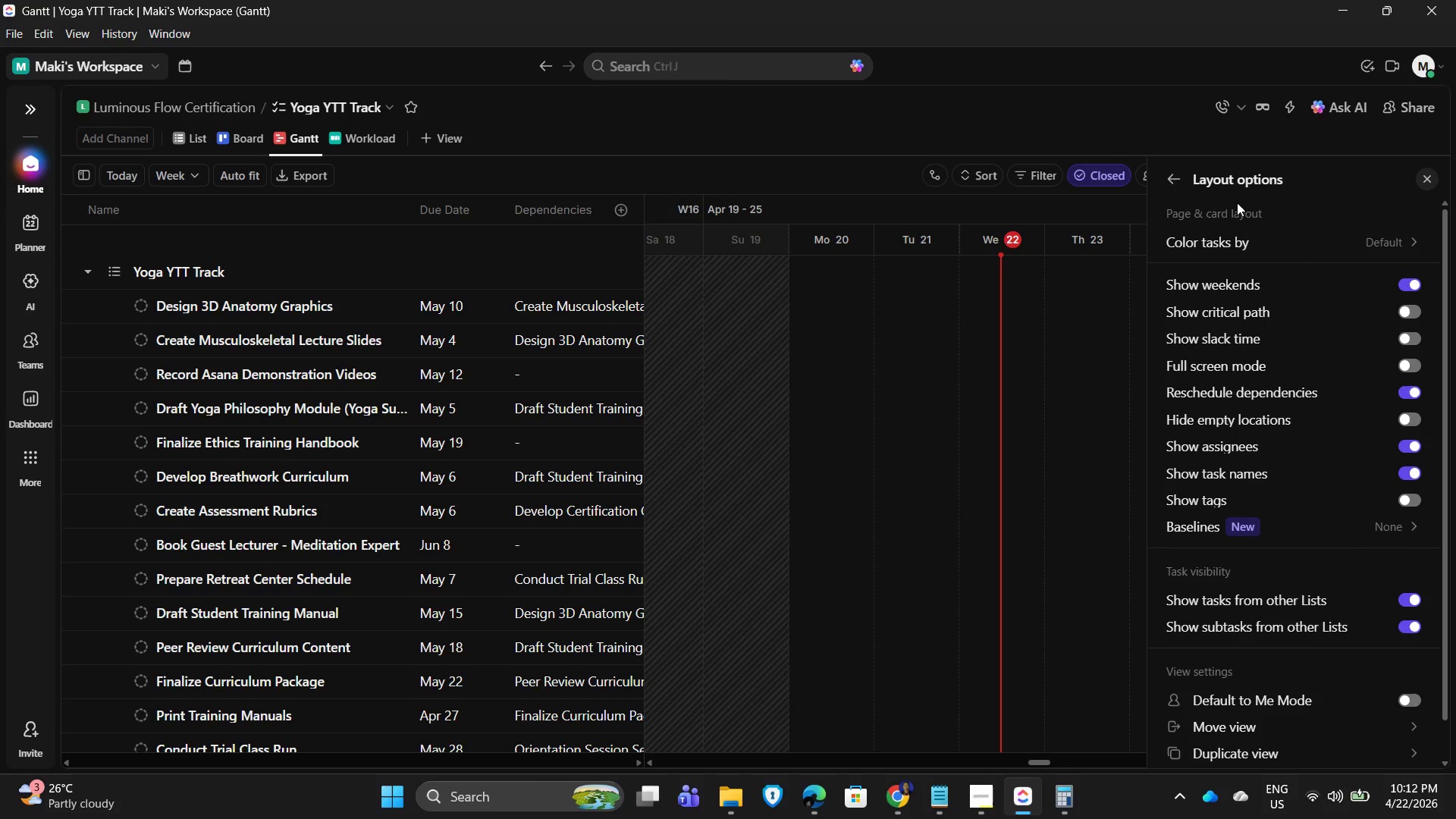 
left_click([1166, 177])
 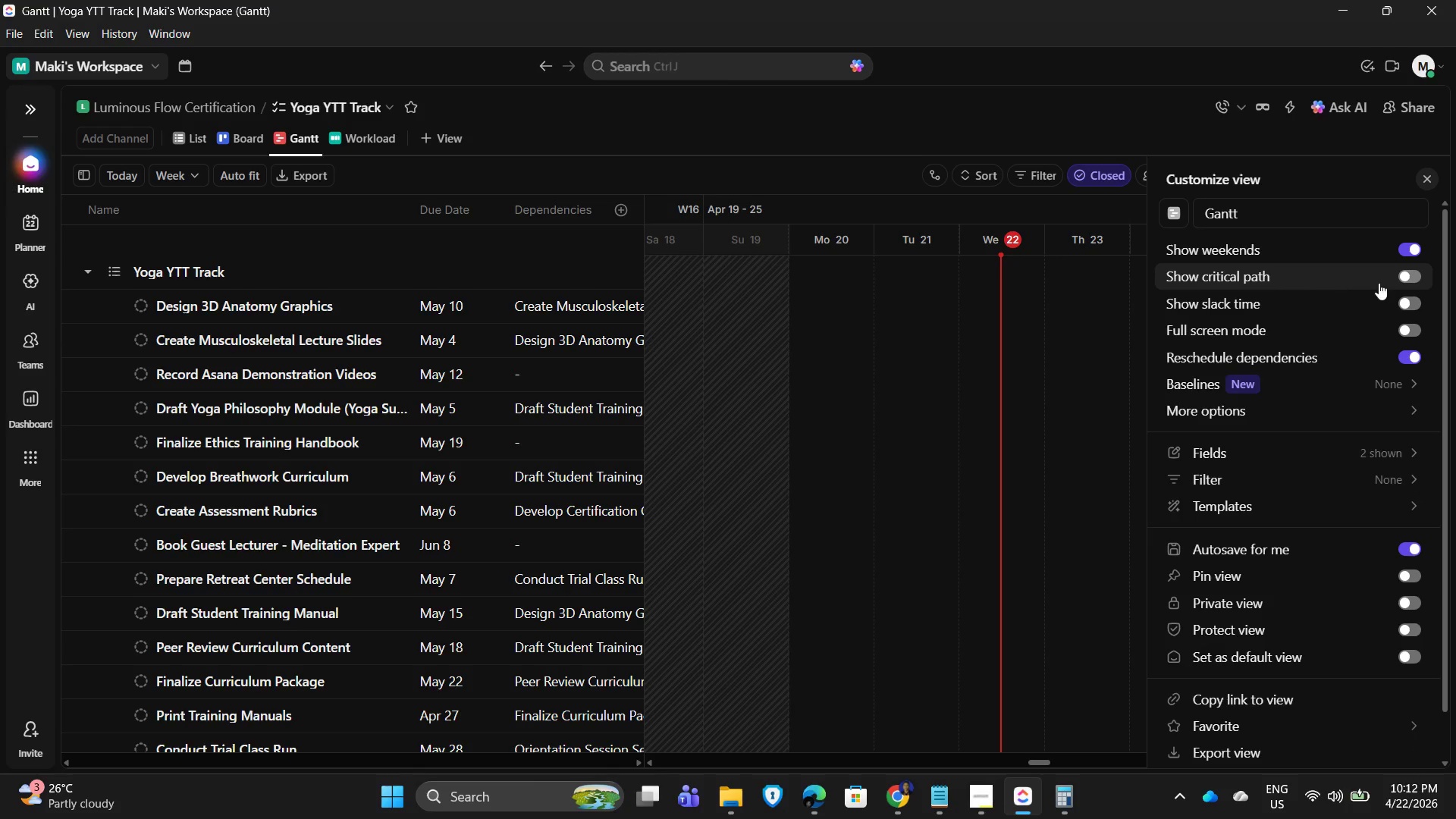 
left_click([1408, 281])
 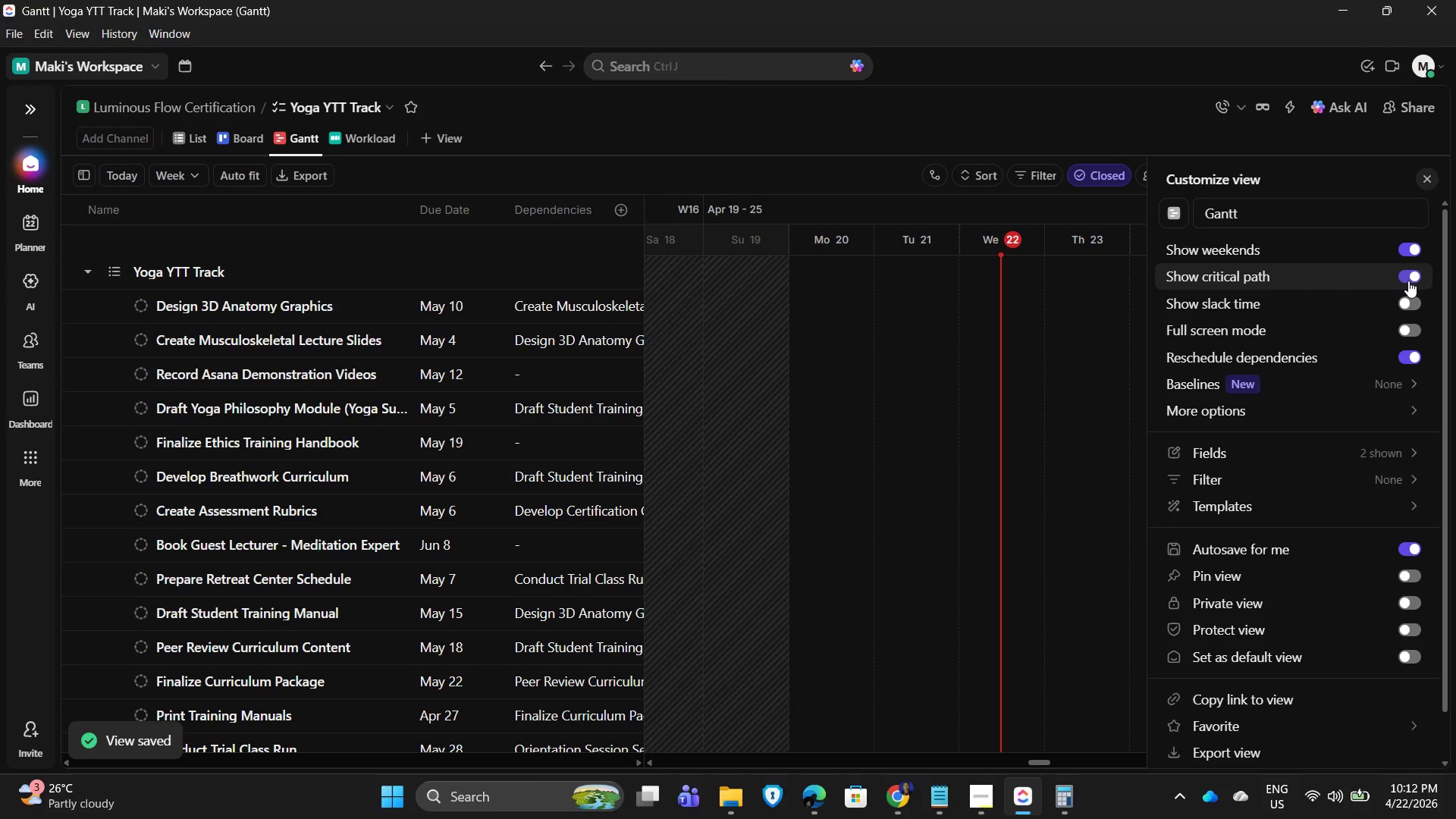 
wait(8.08)
 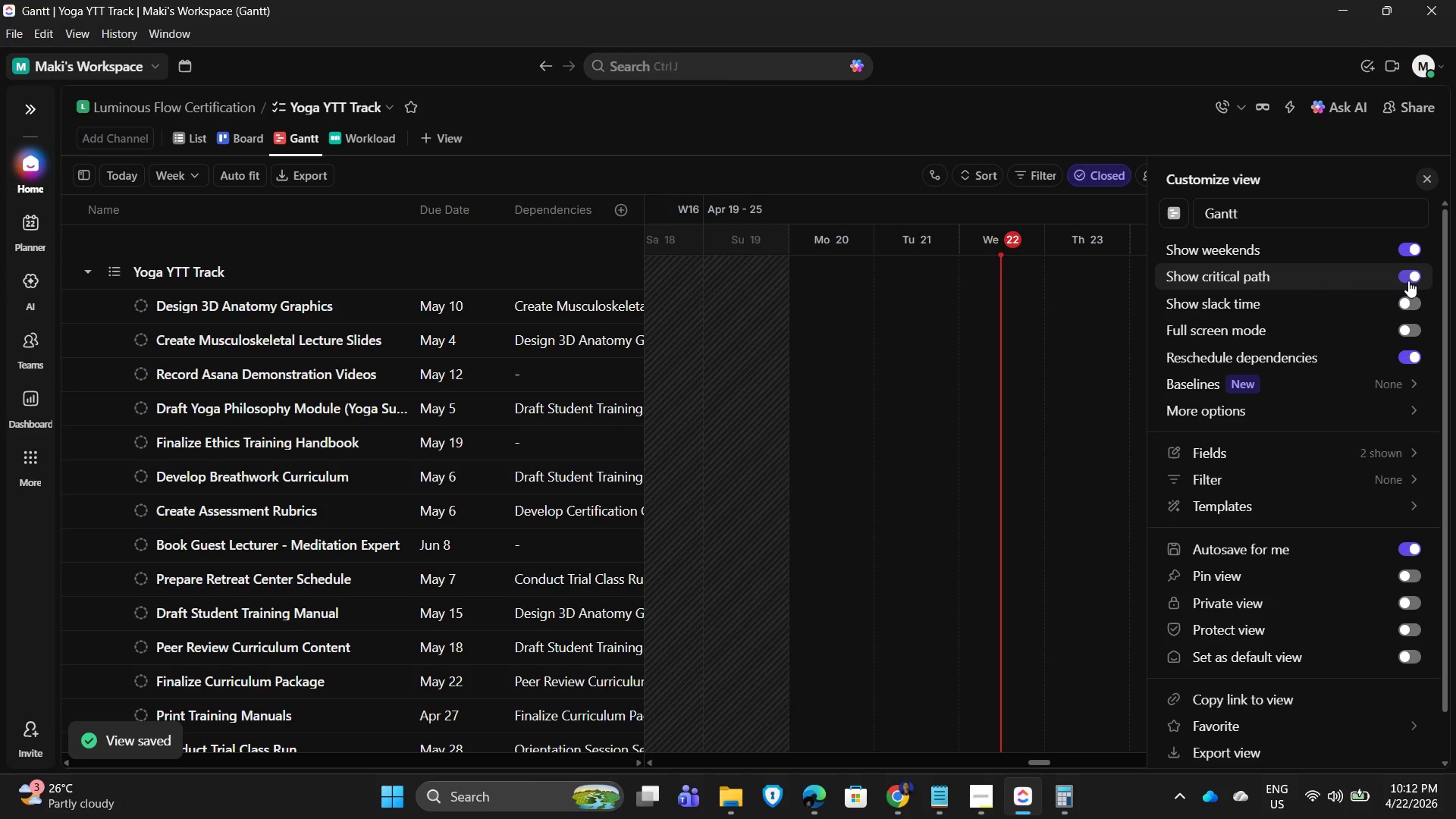 
left_click([1396, 378])
 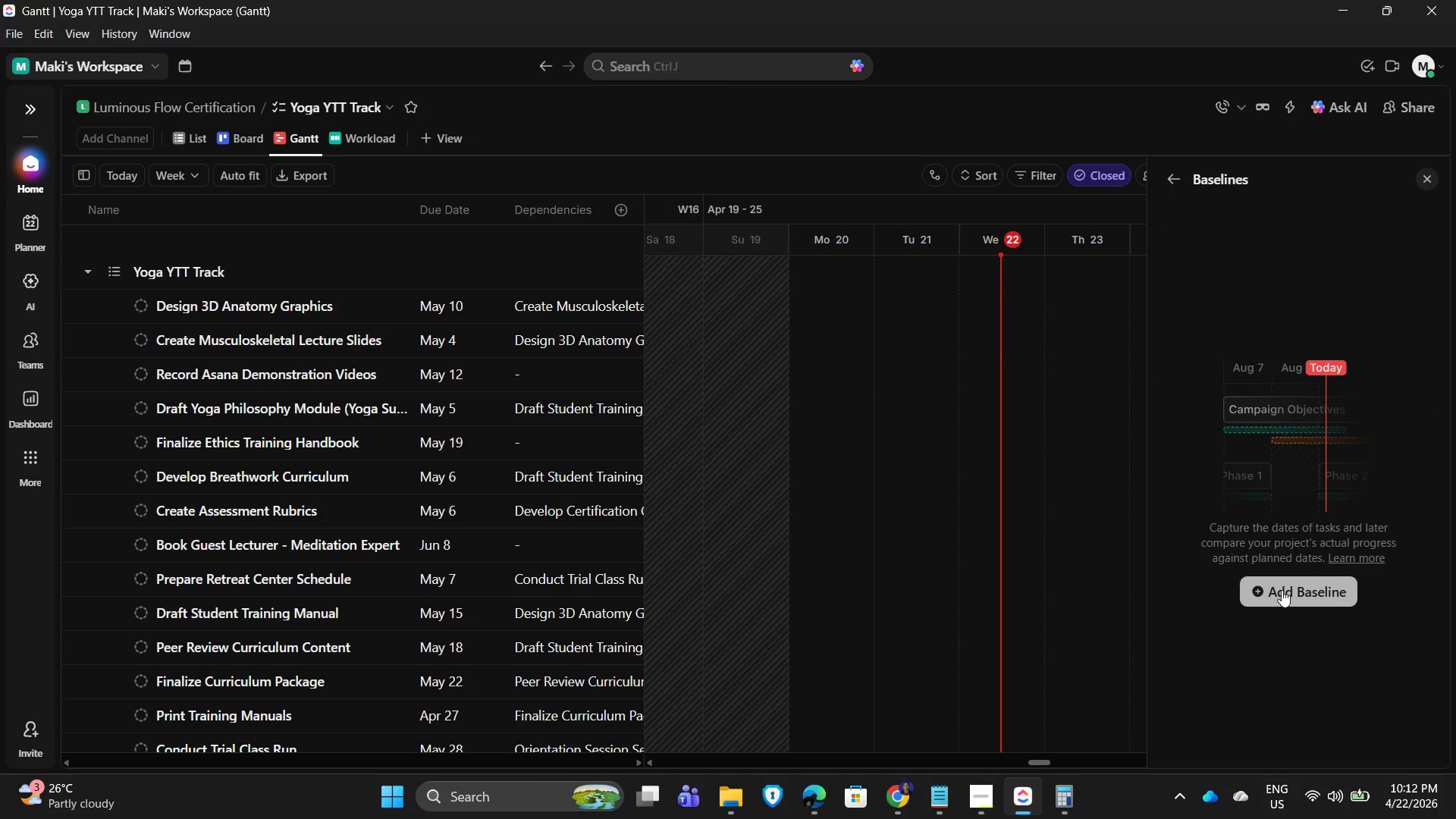 
left_click([1285, 599])
 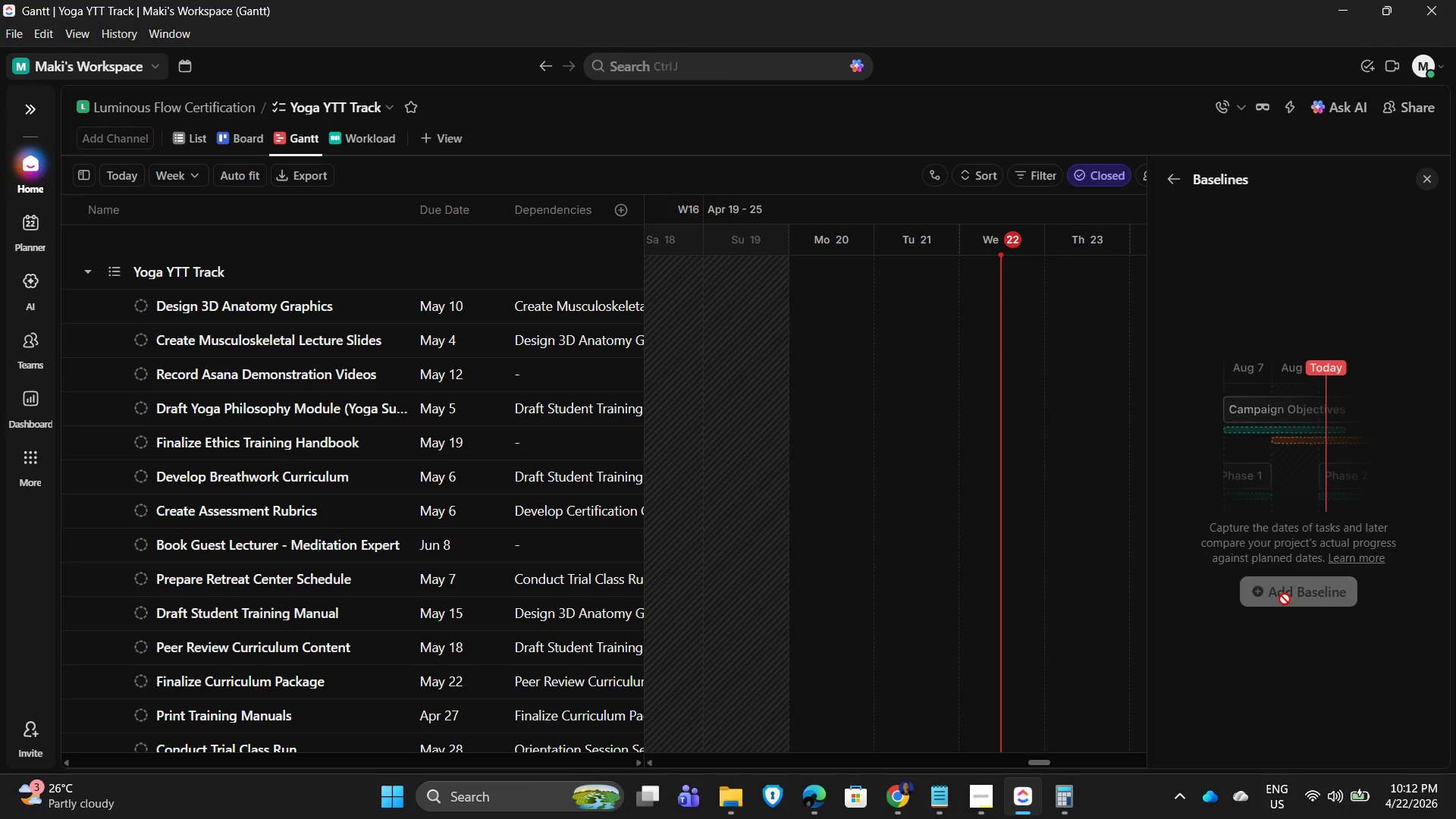 
mouse_move([1291, 284])
 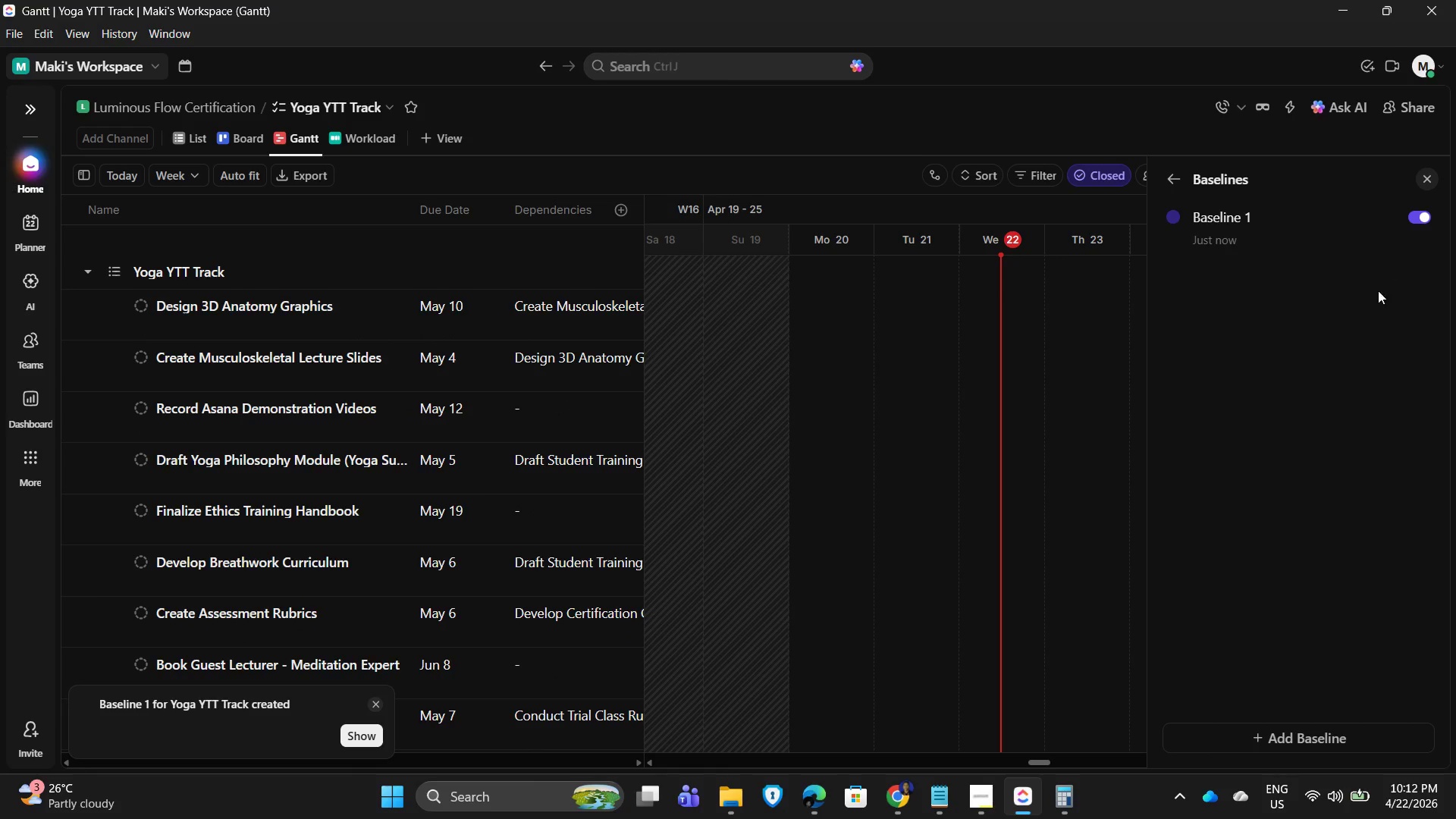 
wait(5.55)
 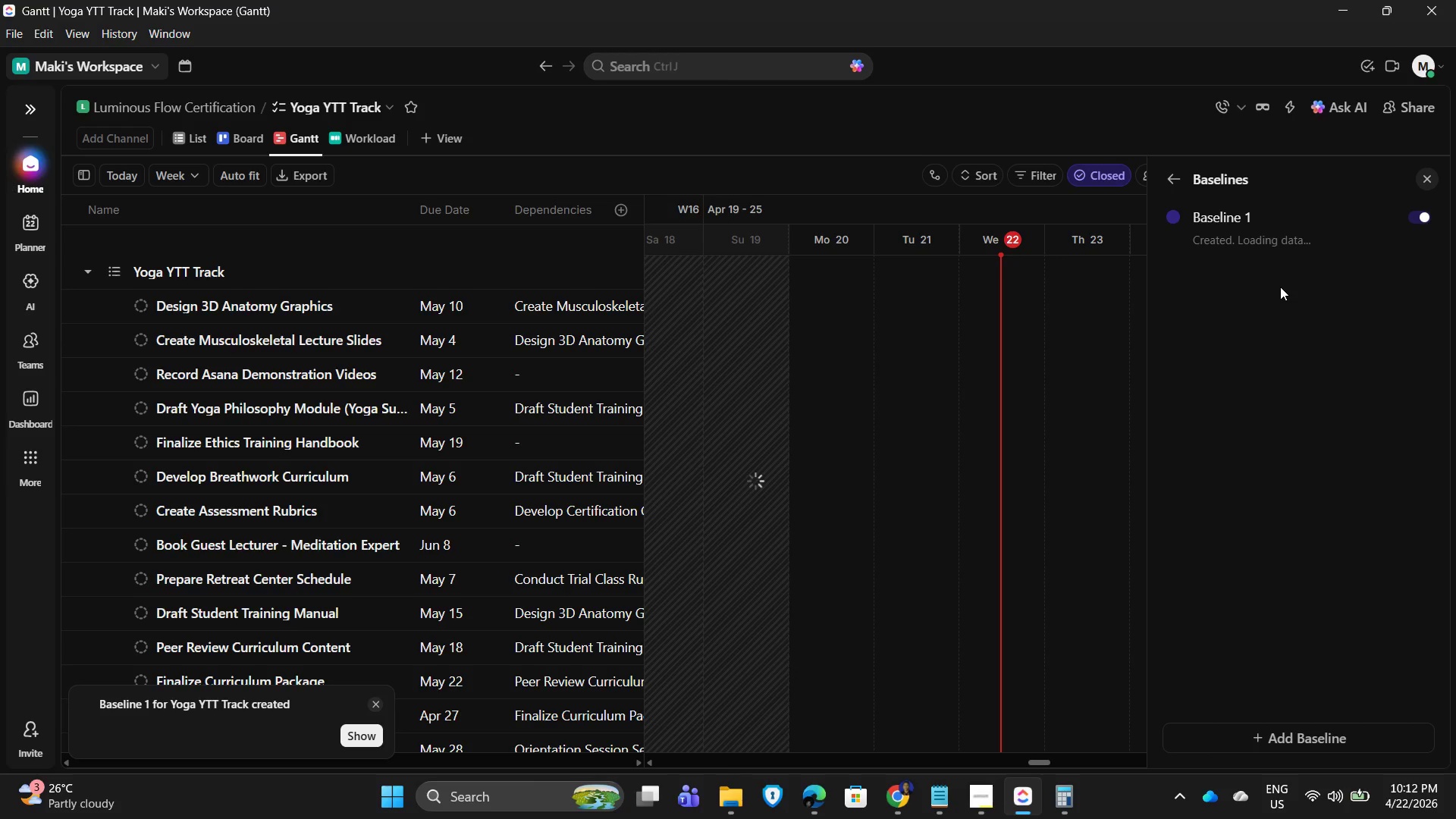 
left_click([1417, 213])
 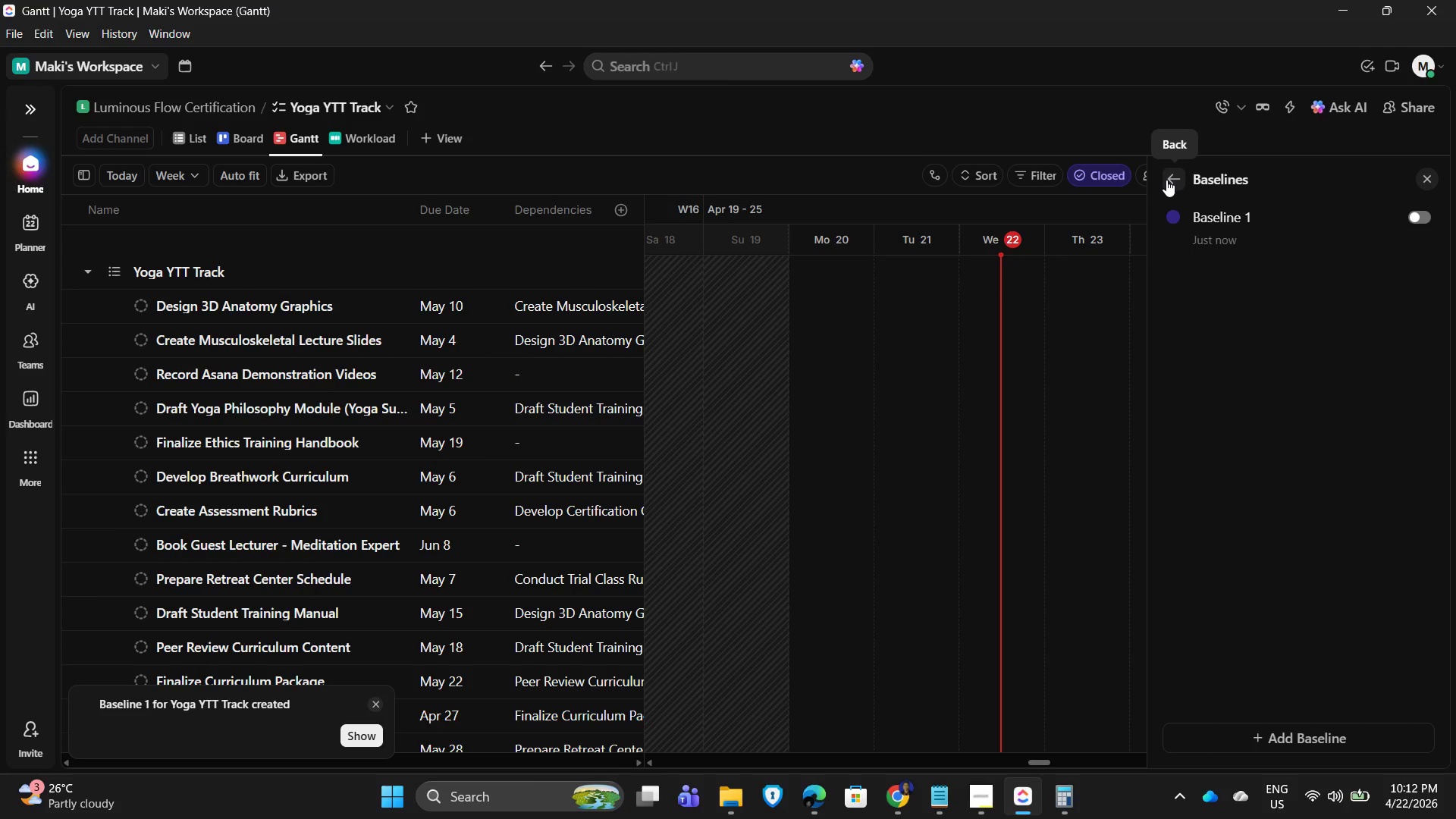 
left_click([1166, 180])
 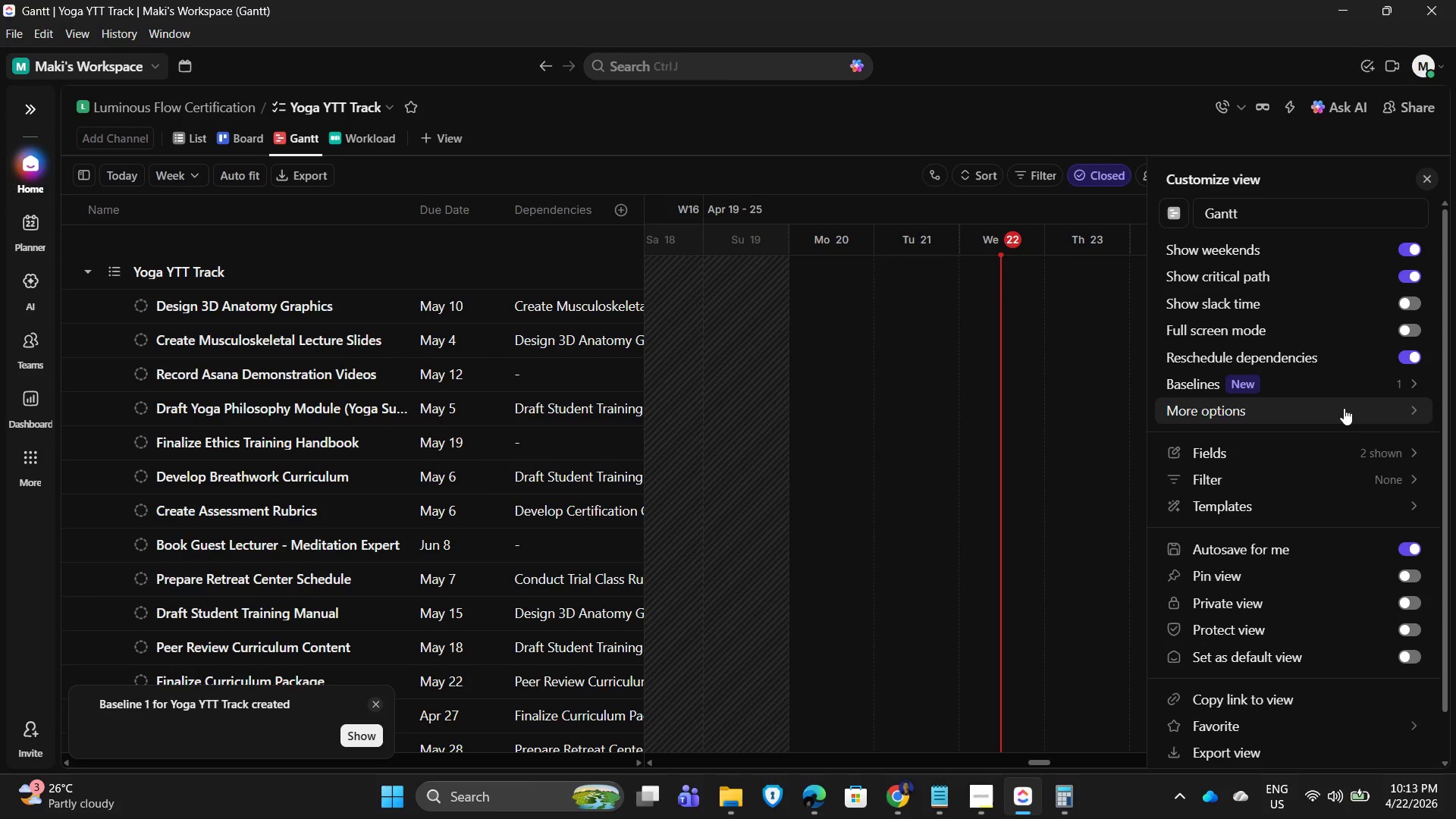 
left_click([1365, 411])
 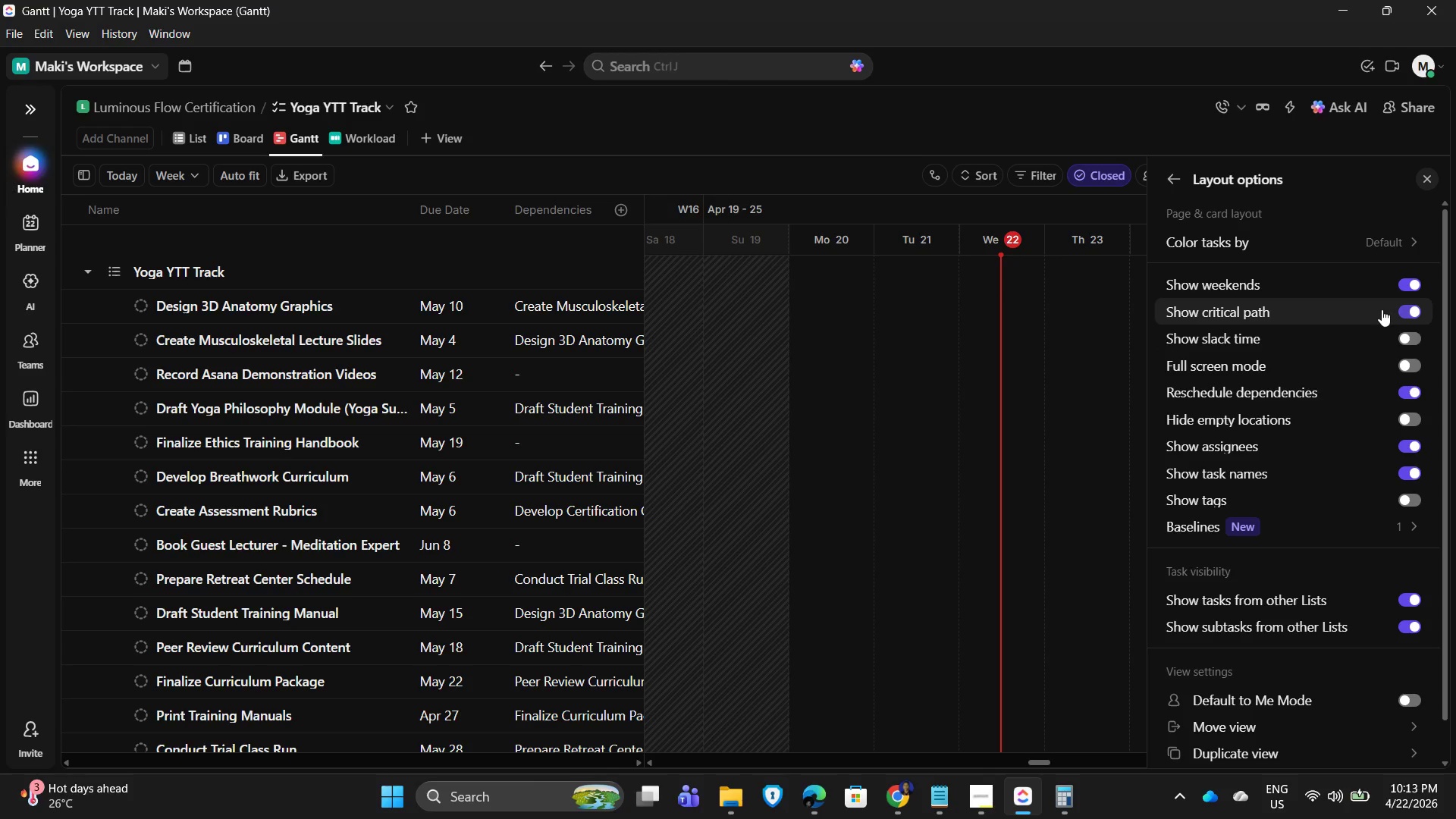 
wait(13.89)
 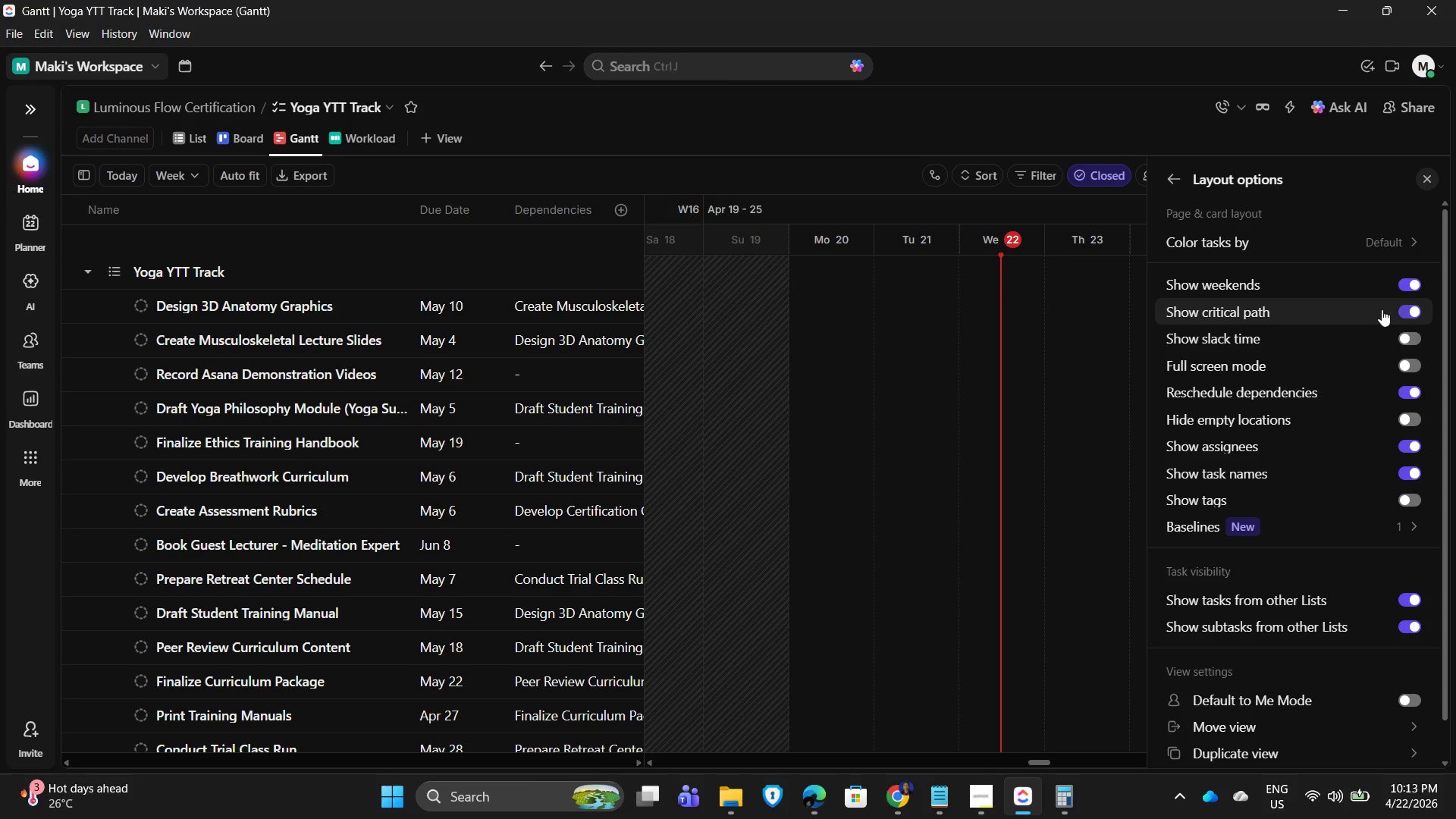 
scroll: coordinate [1330, 449], scroll_direction: none, amount: 0.0
 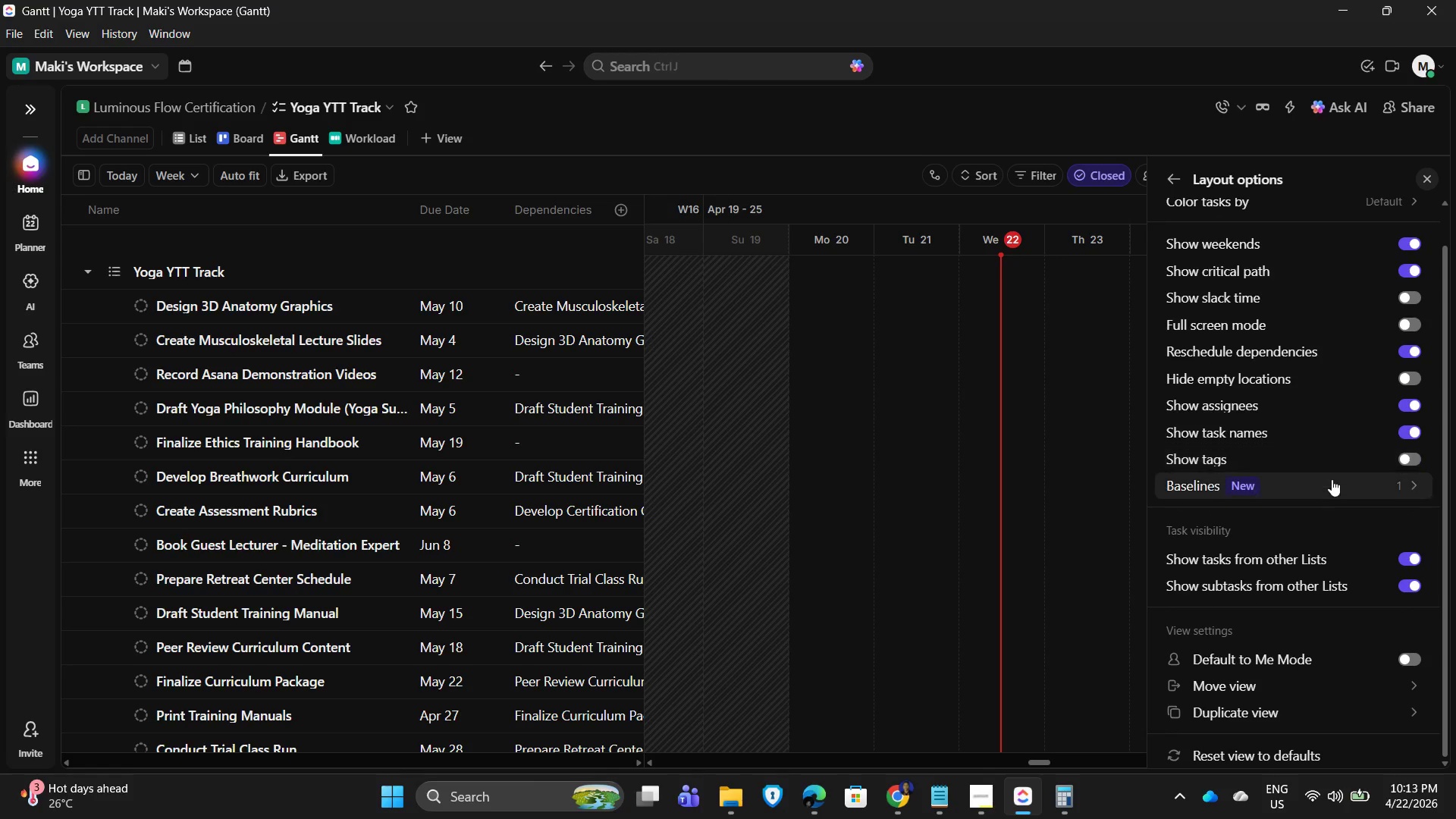 
scroll: coordinate [1326, 645], scroll_direction: down, amount: 4.0
 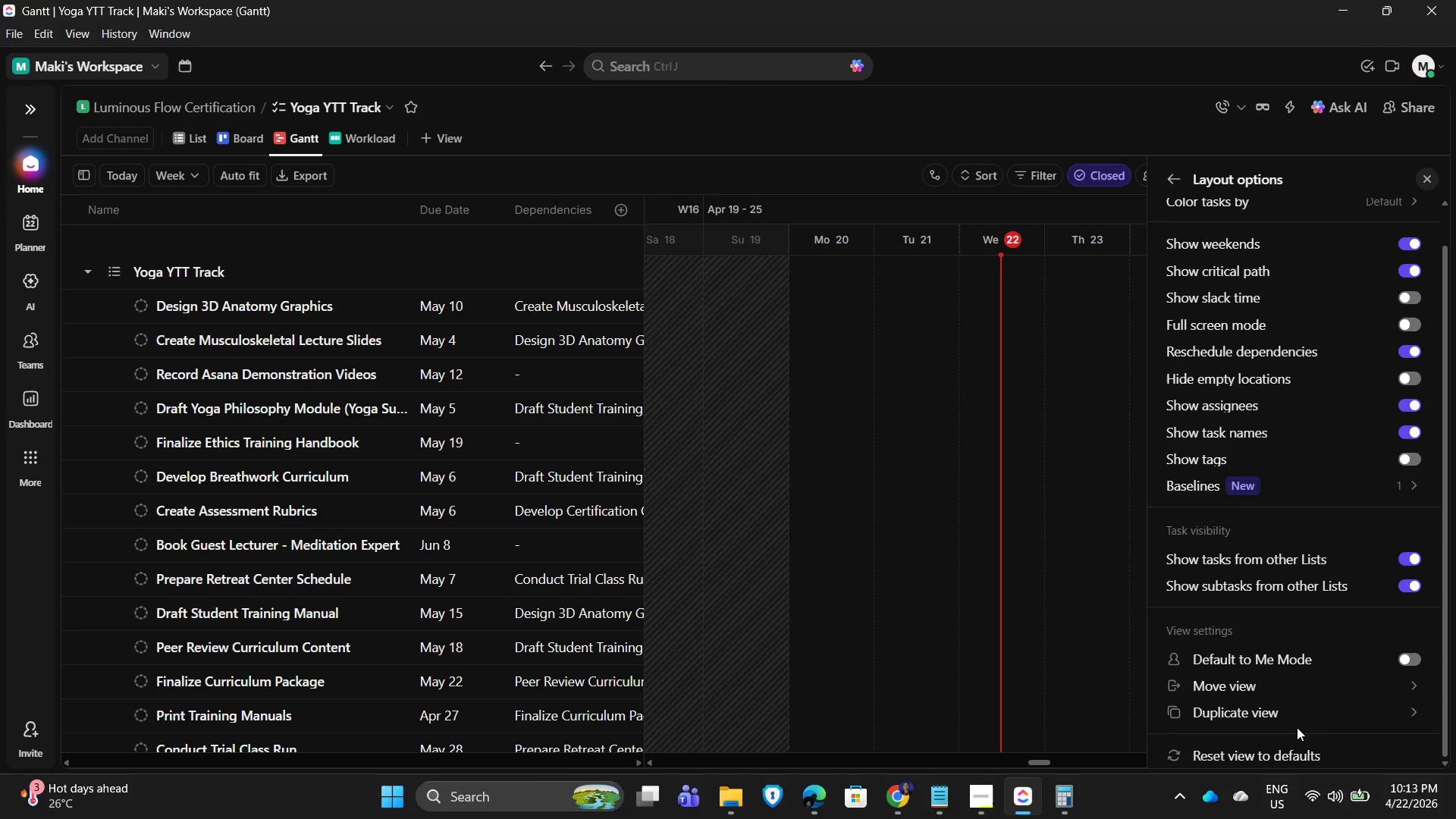 
scroll: coordinate [1316, 529], scroll_direction: up, amount: 2.0
 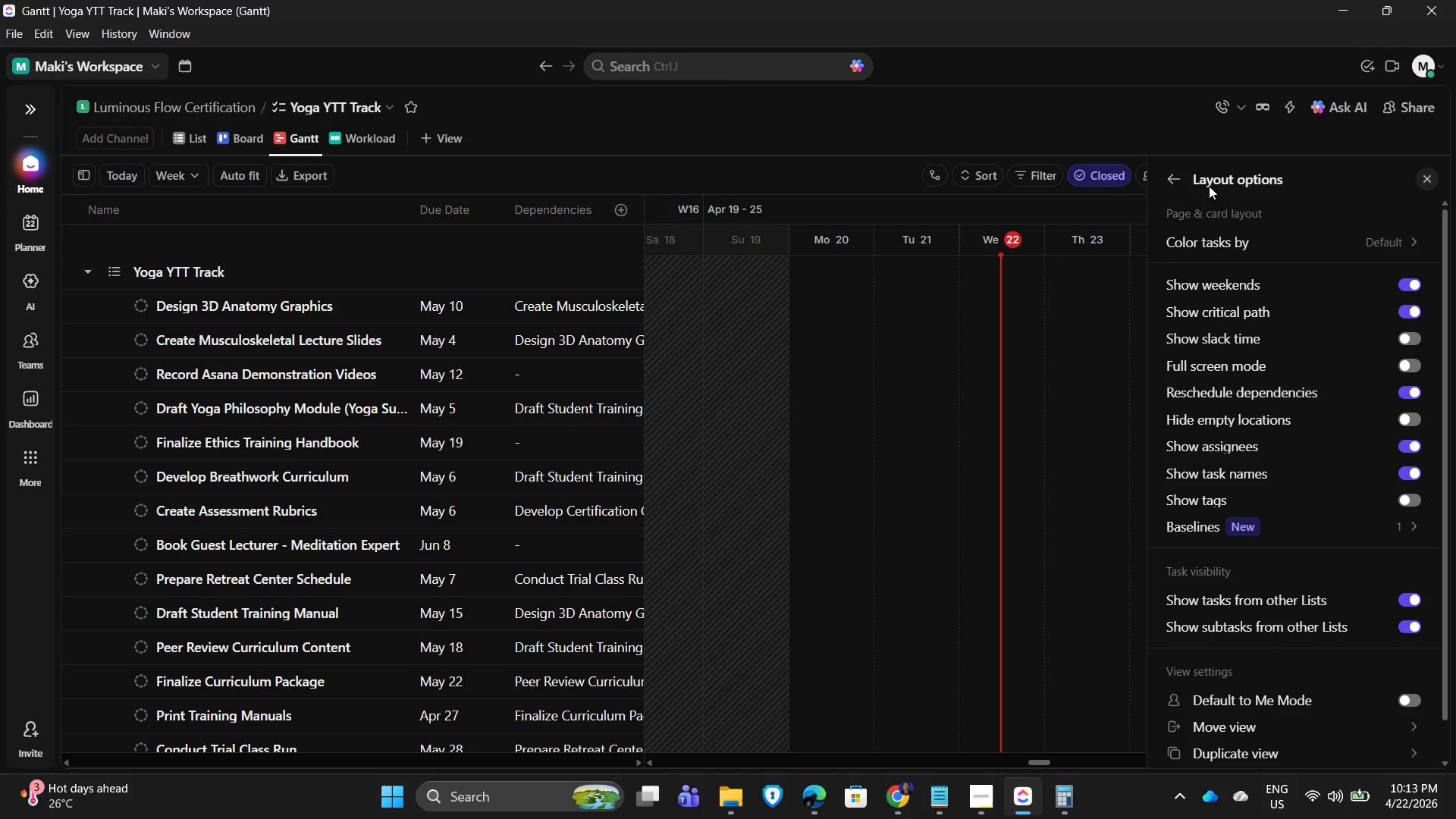 
left_click([1179, 175])
 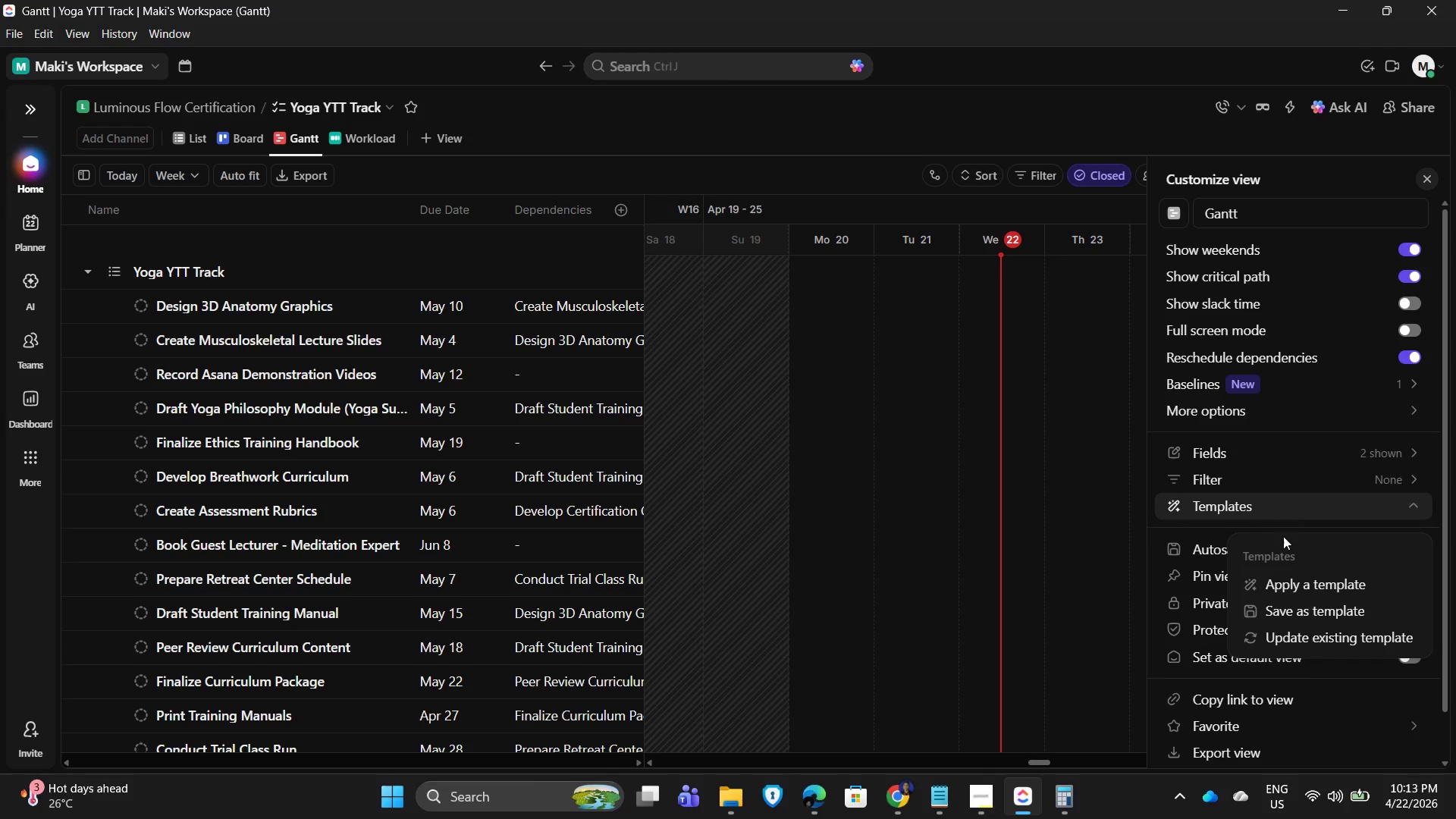 
left_click([1313, 458])
 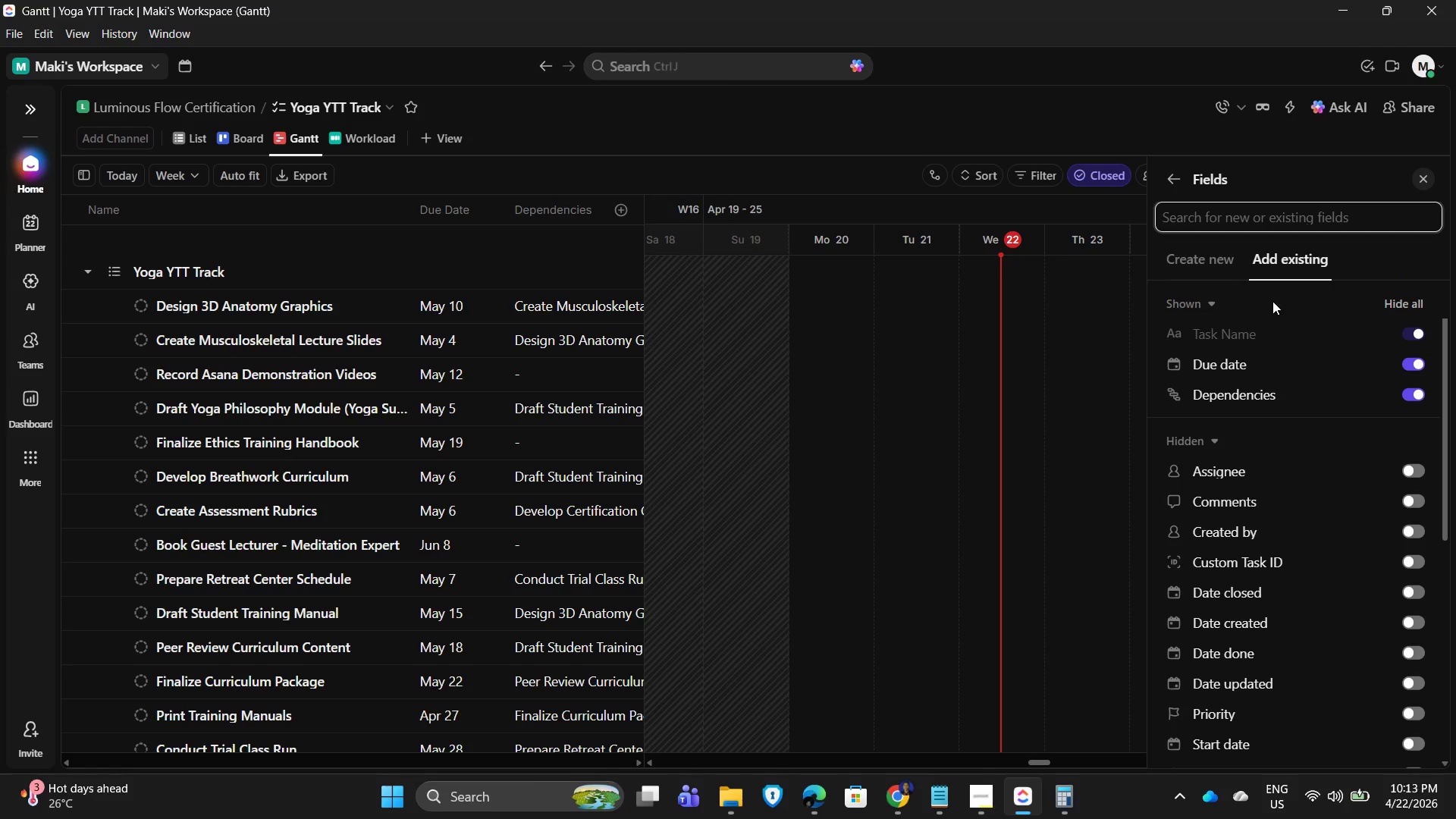 
scroll: coordinate [1304, 515], scroll_direction: down, amount: 5.0
 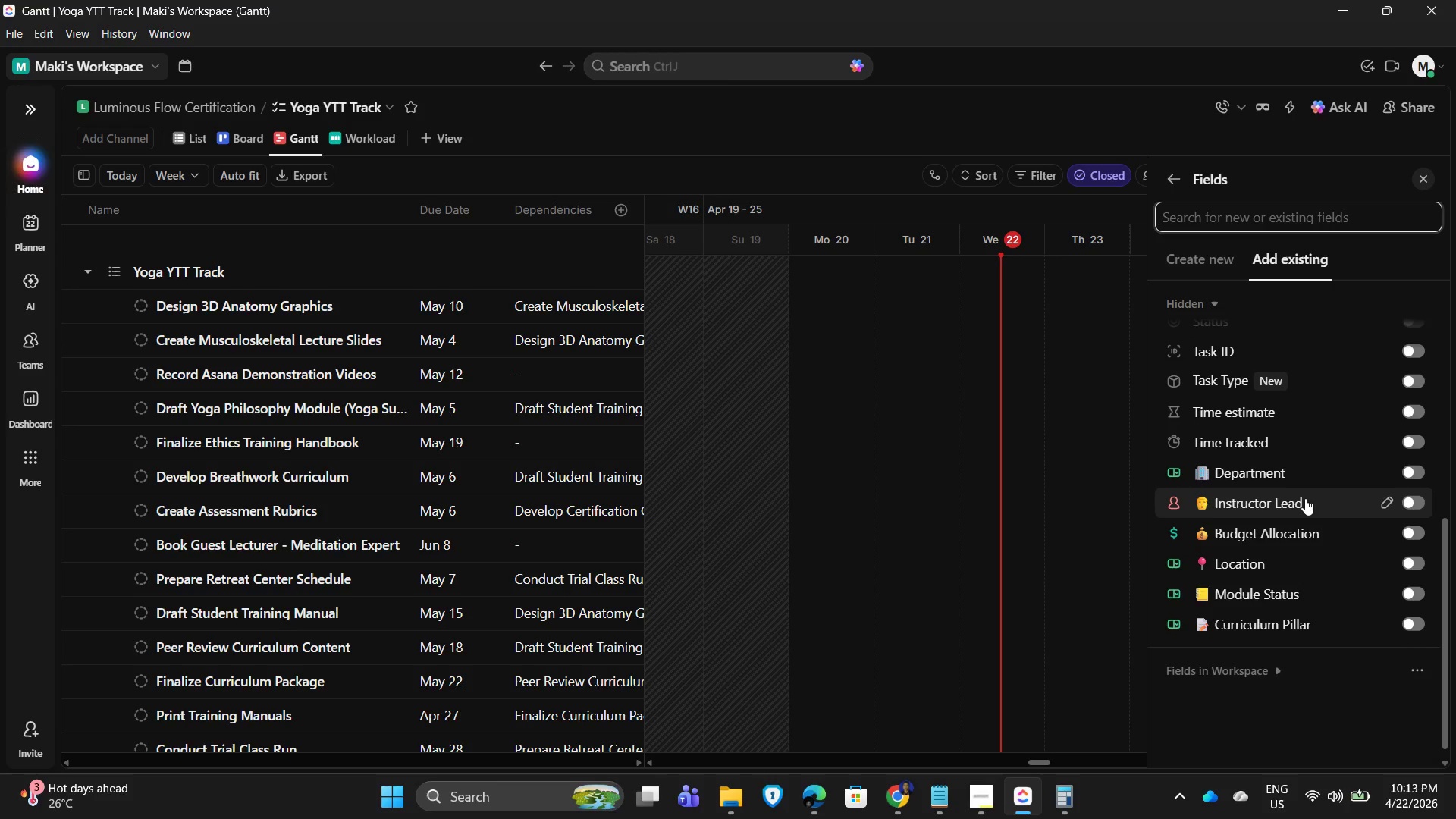 
scroll: coordinate [1317, 444], scroll_direction: up, amount: 11.0
 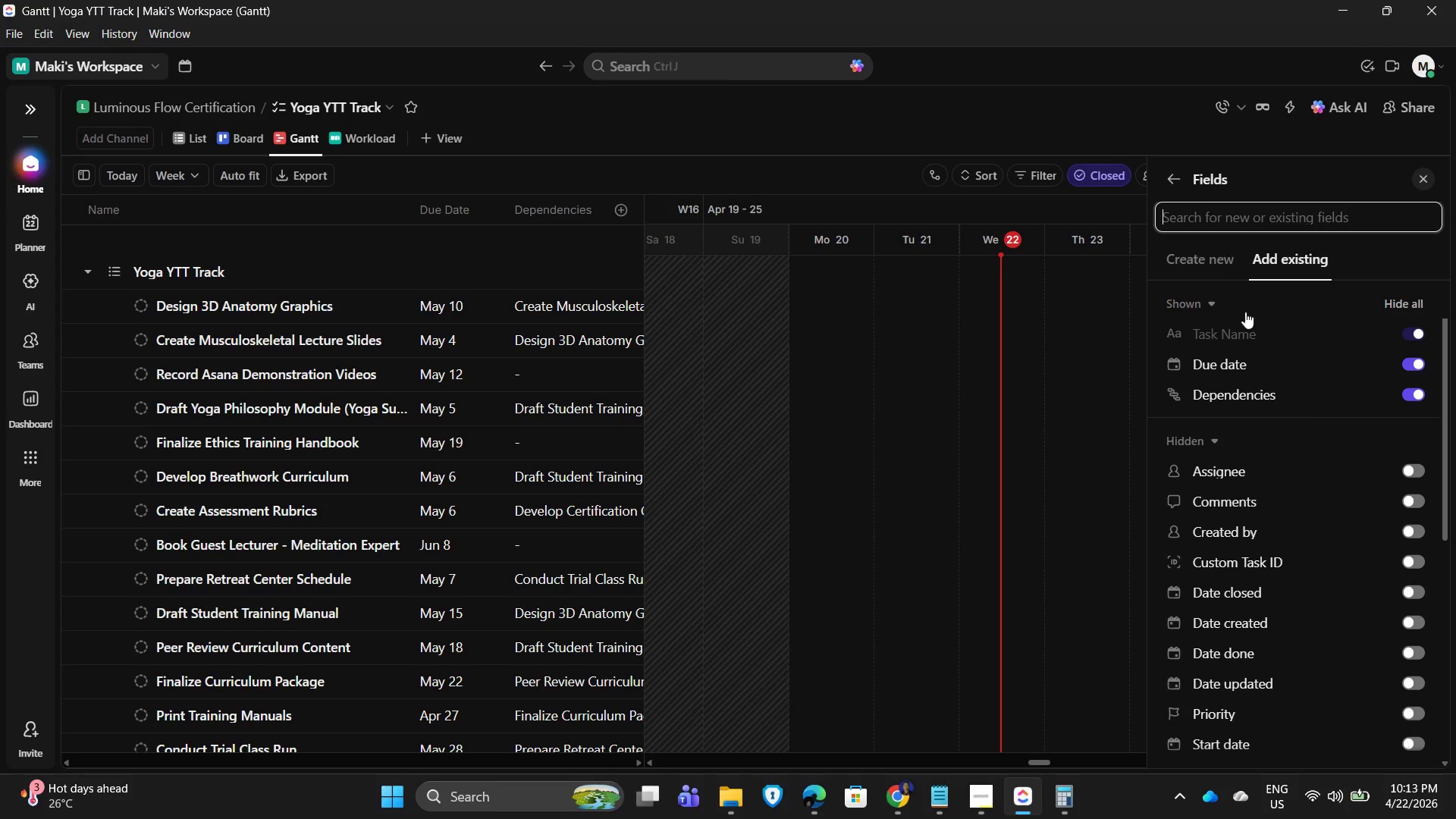 
scroll: coordinate [1340, 679], scroll_direction: down, amount: 4.0
 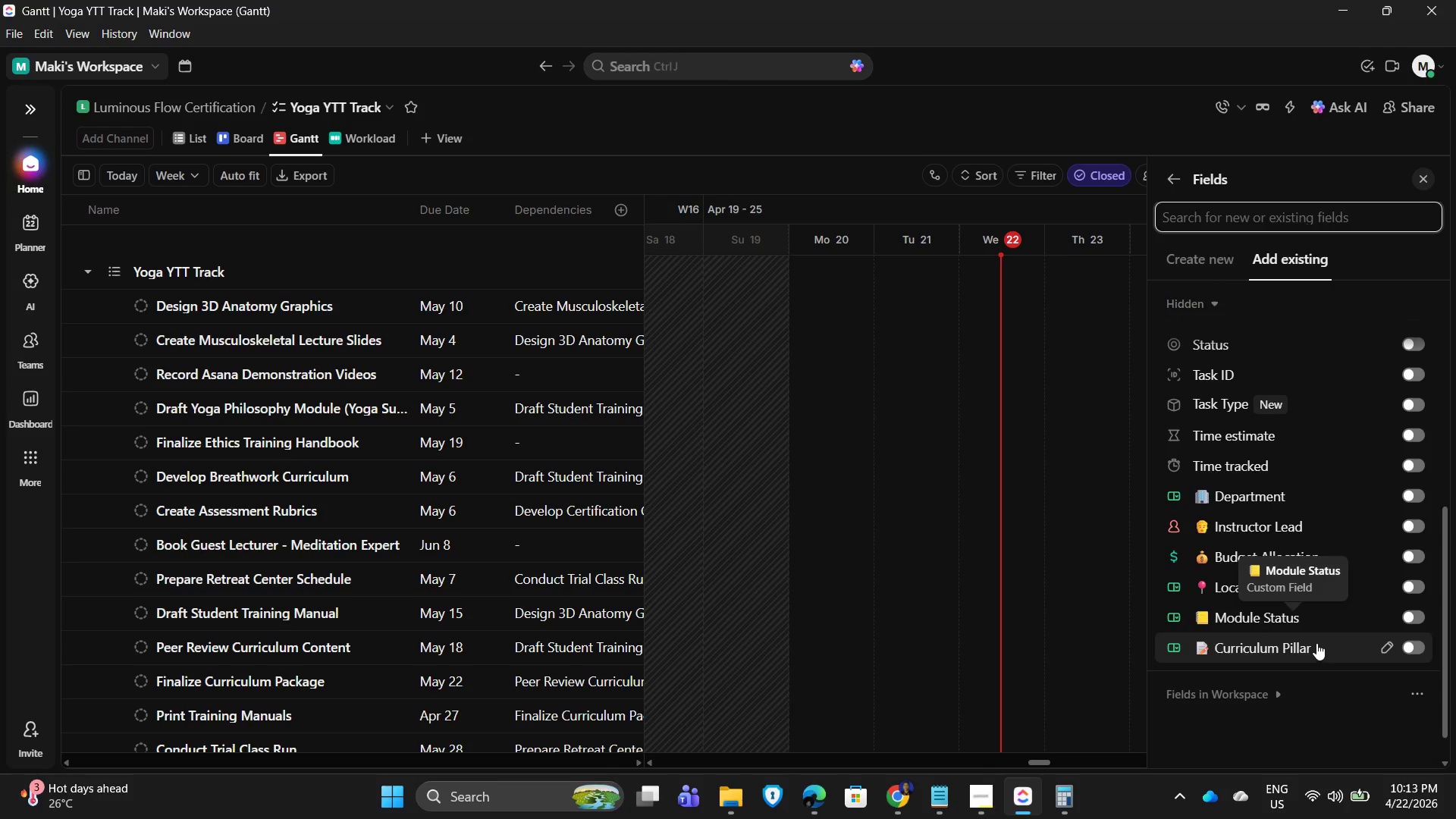 
scroll: coordinate [1279, 584], scroll_direction: up, amount: 10.0
 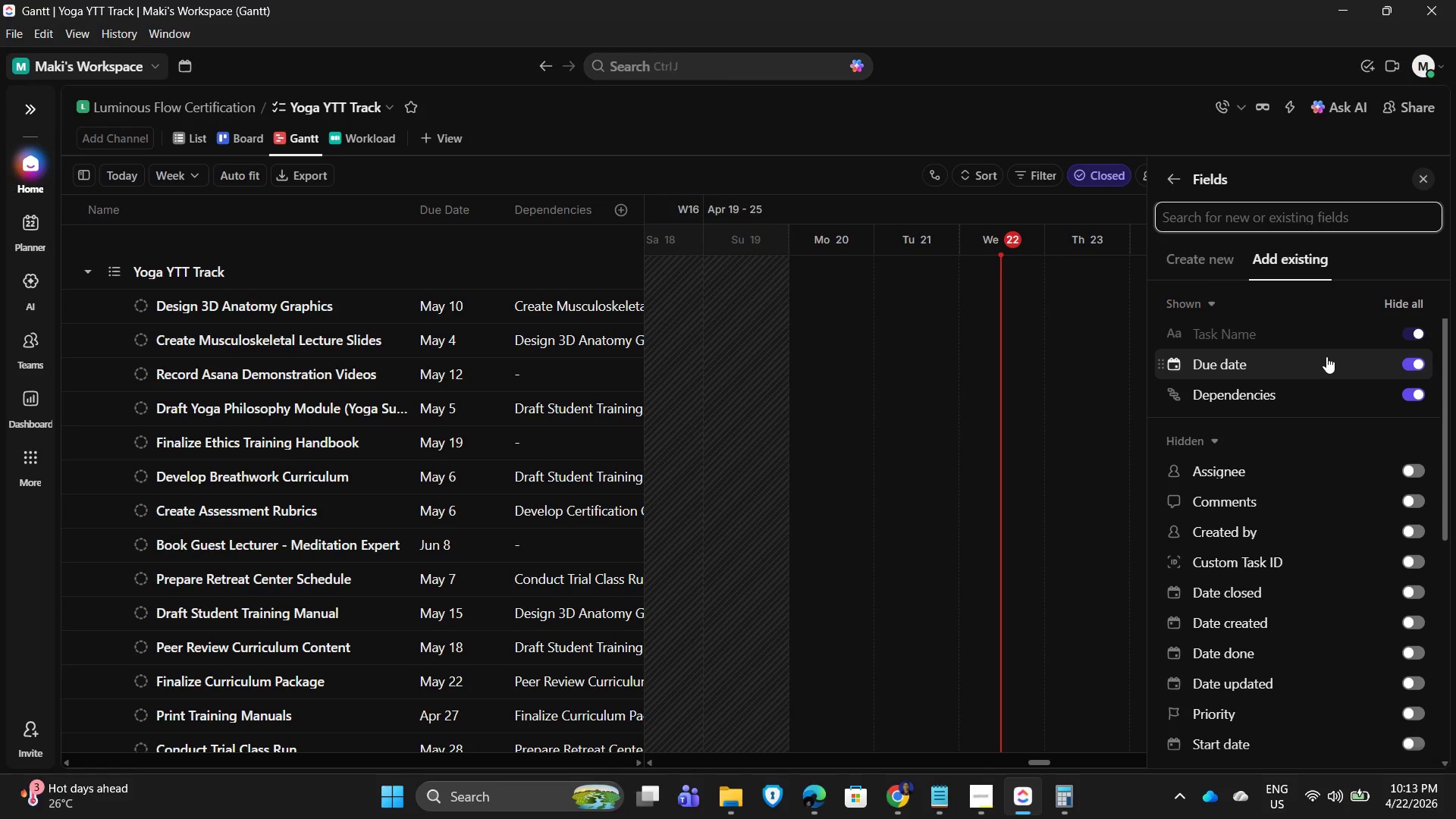 
wait(6.62)
 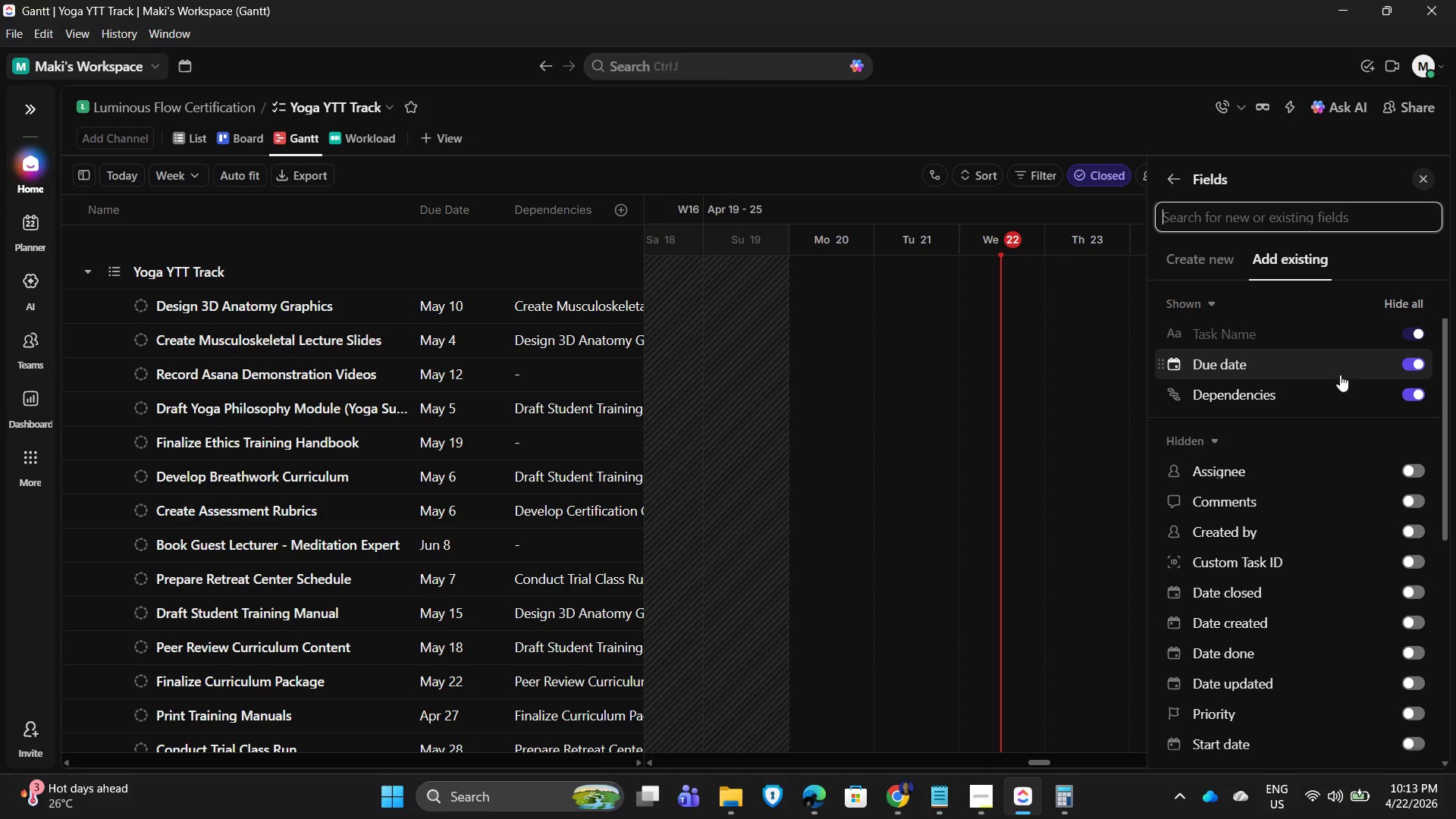 
left_click([1329, 359])
 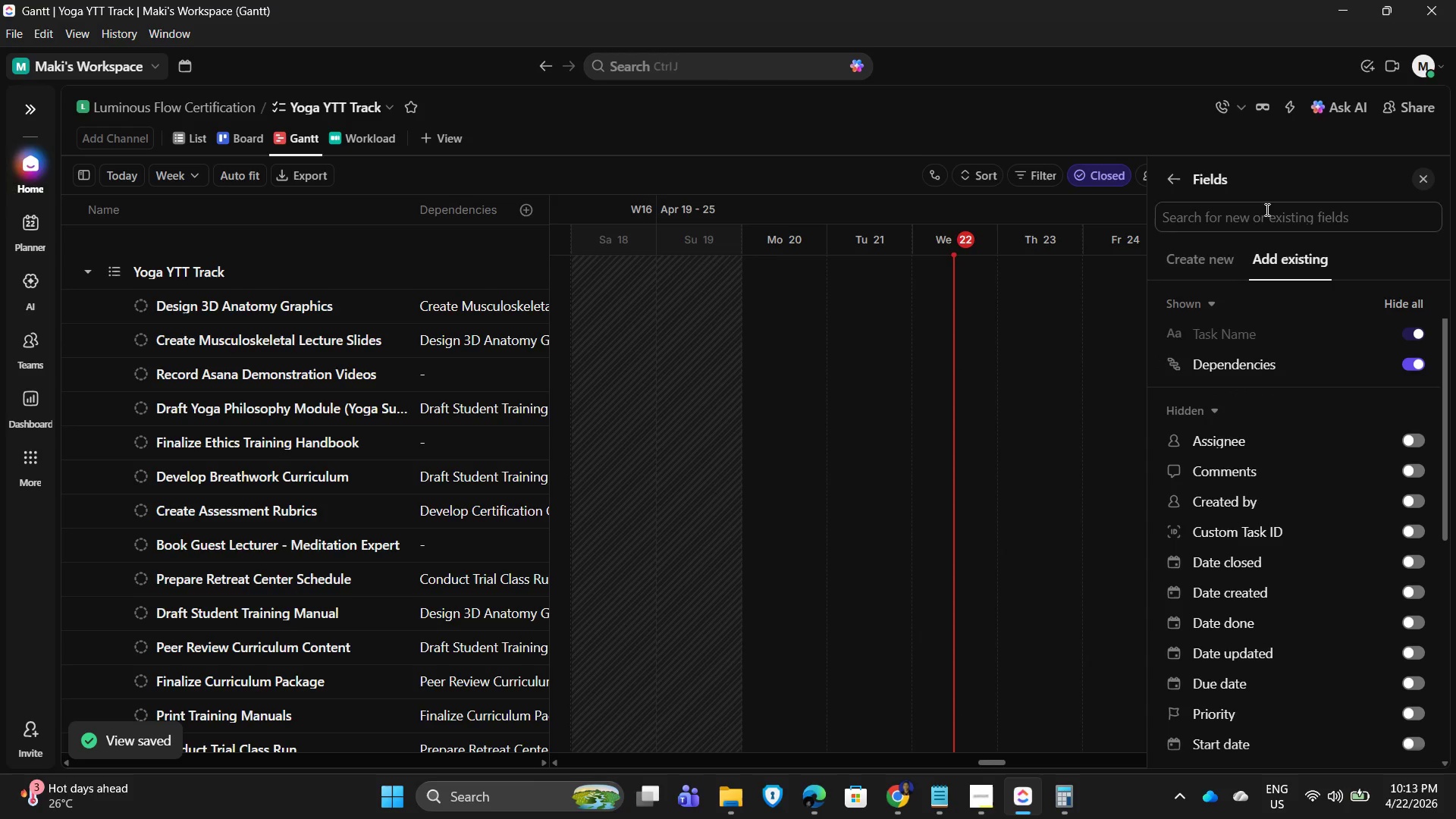 
left_click([1167, 173])
 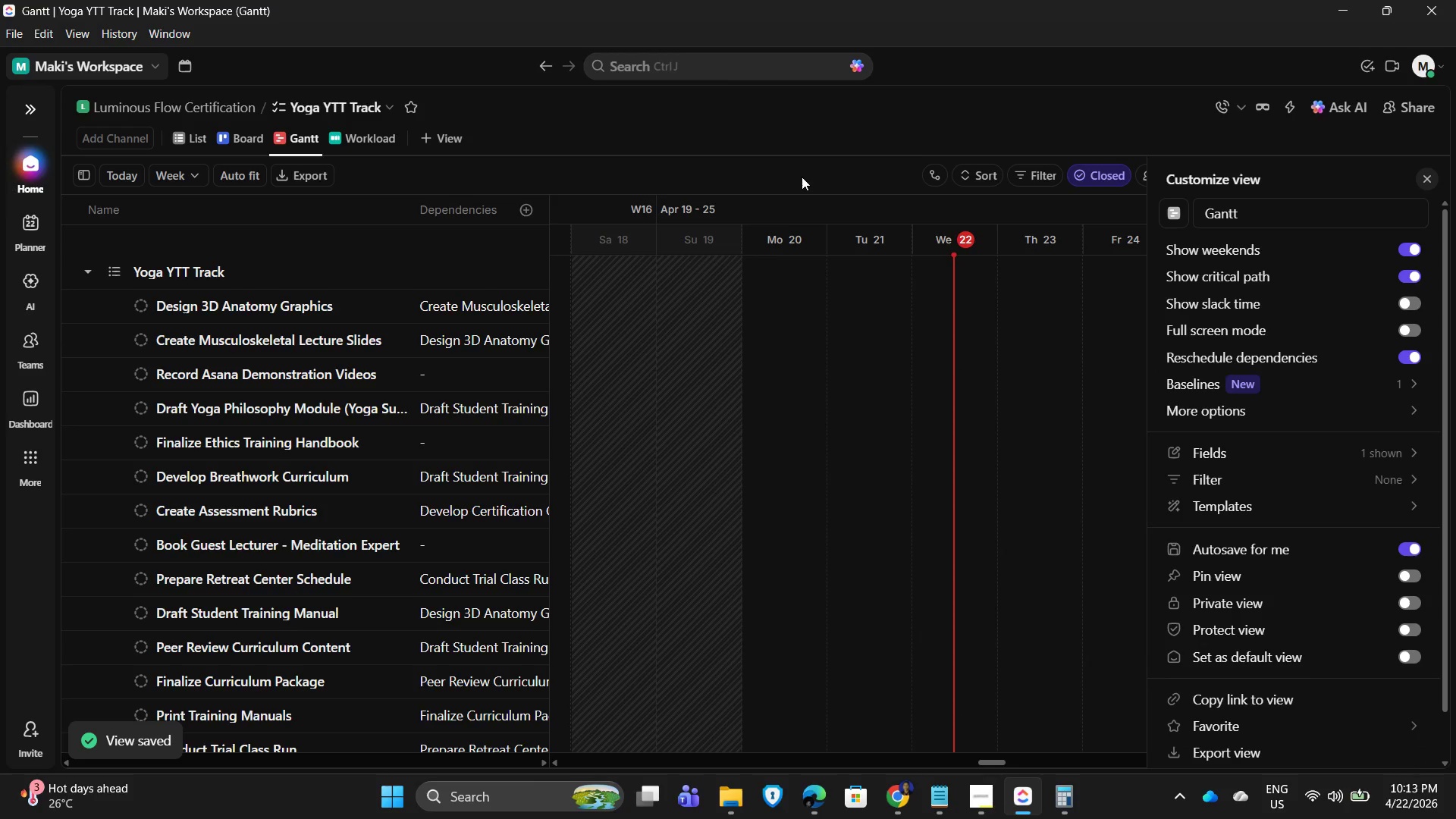 
left_click([783, 162])
 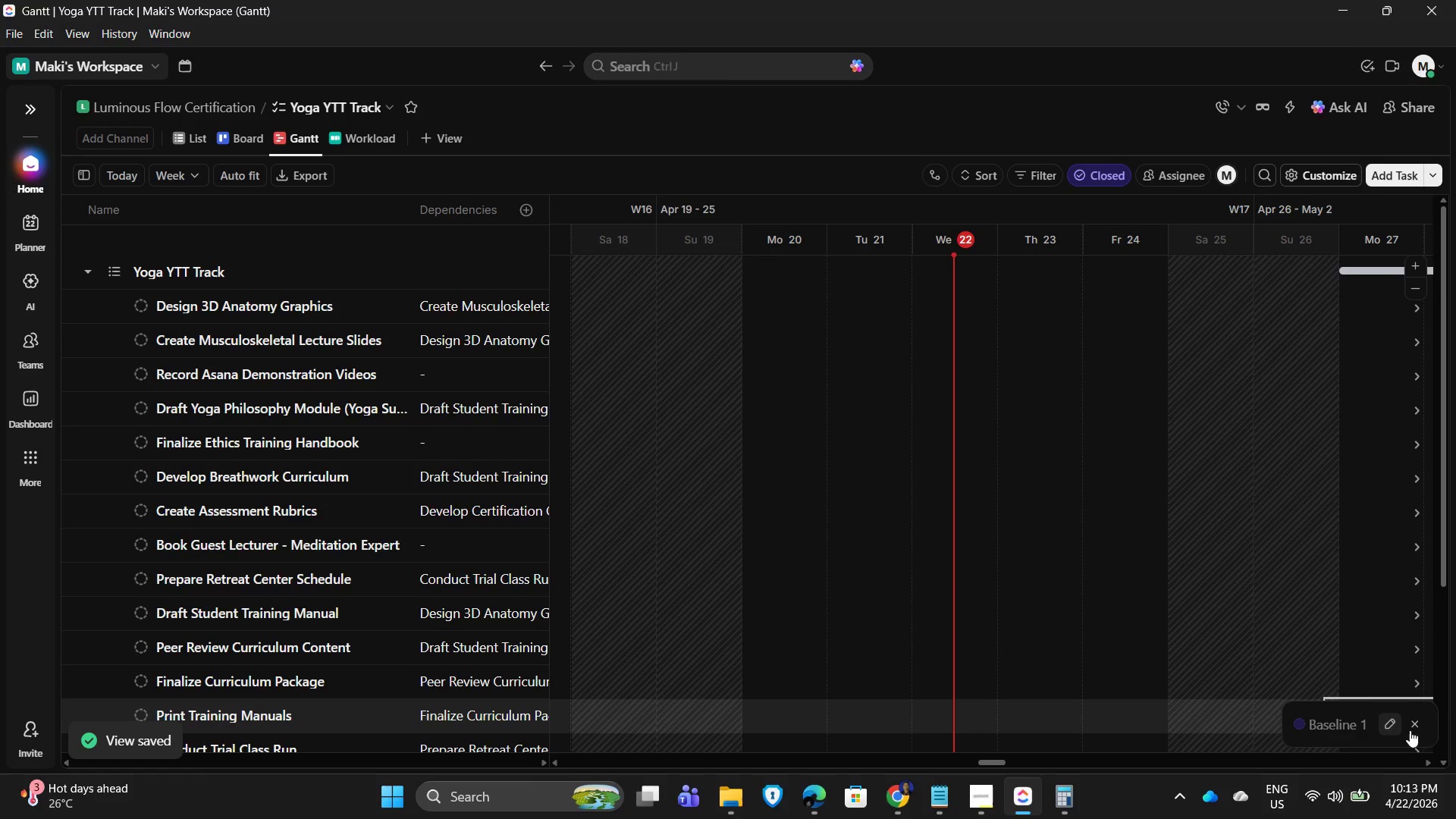 
left_click([1417, 726])
 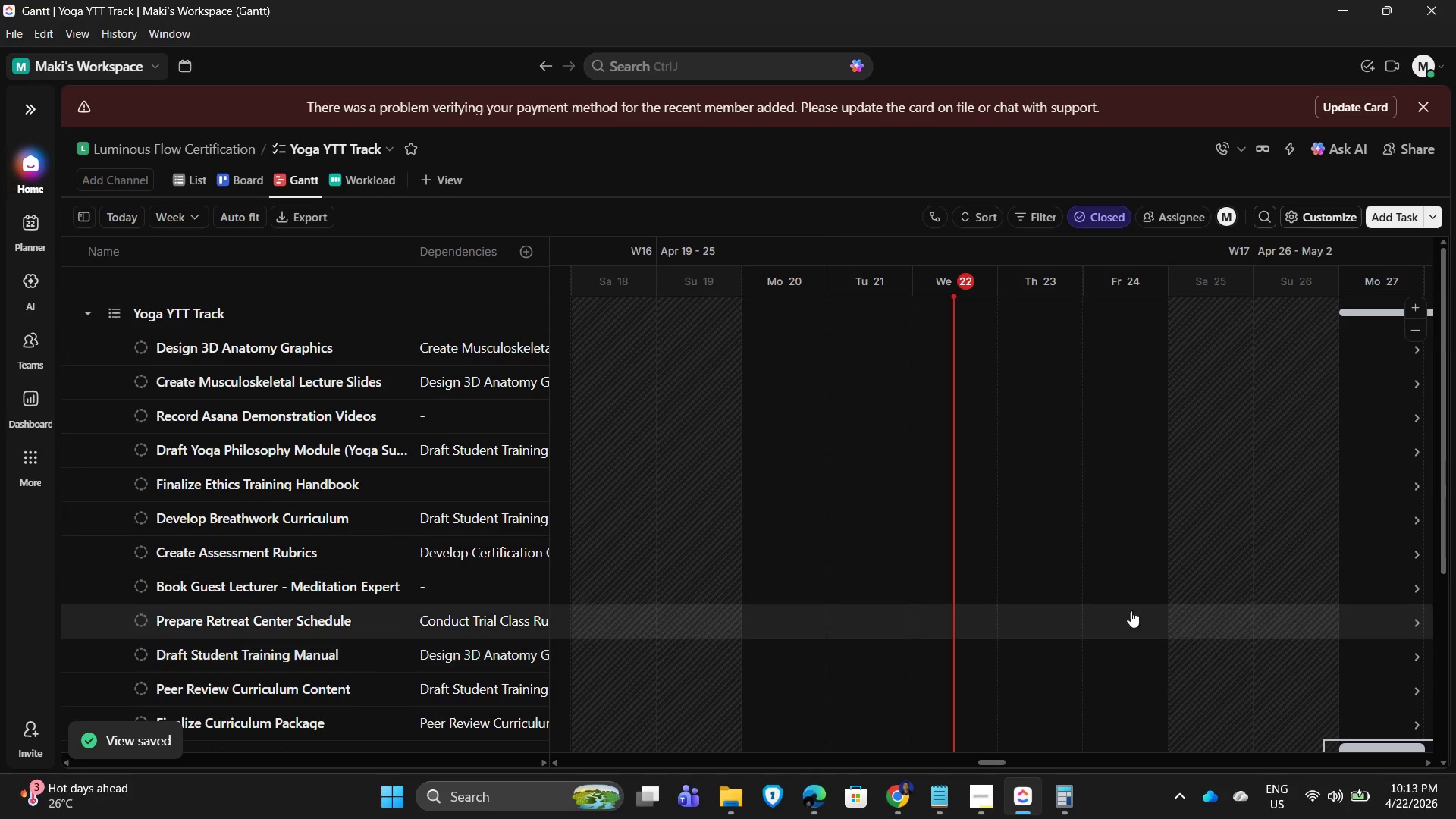 
scroll: coordinate [1361, 673], scroll_direction: down, amount: 2.0
 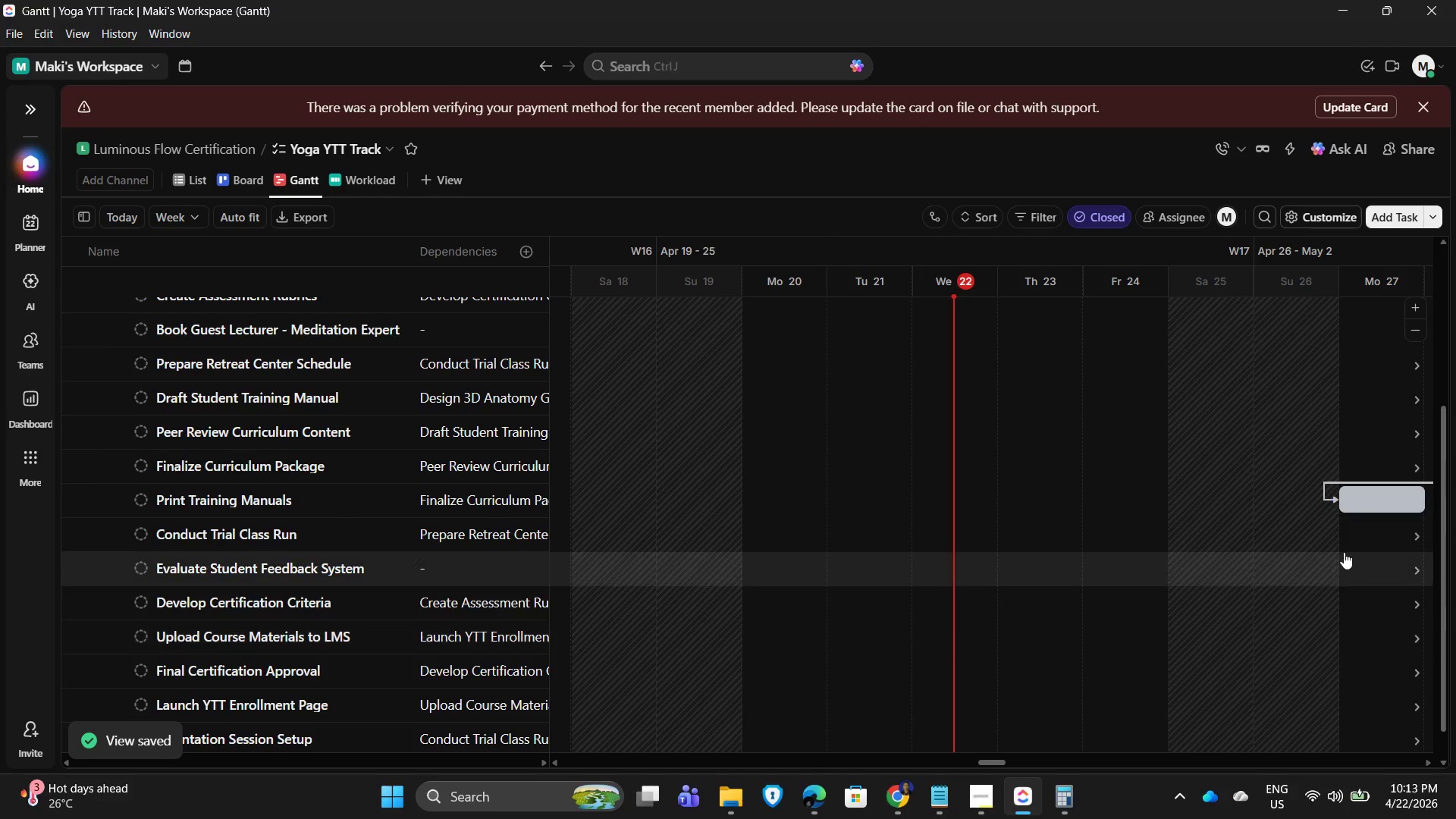 
scroll: coordinate [1342, 541], scroll_direction: none, amount: 0.0
 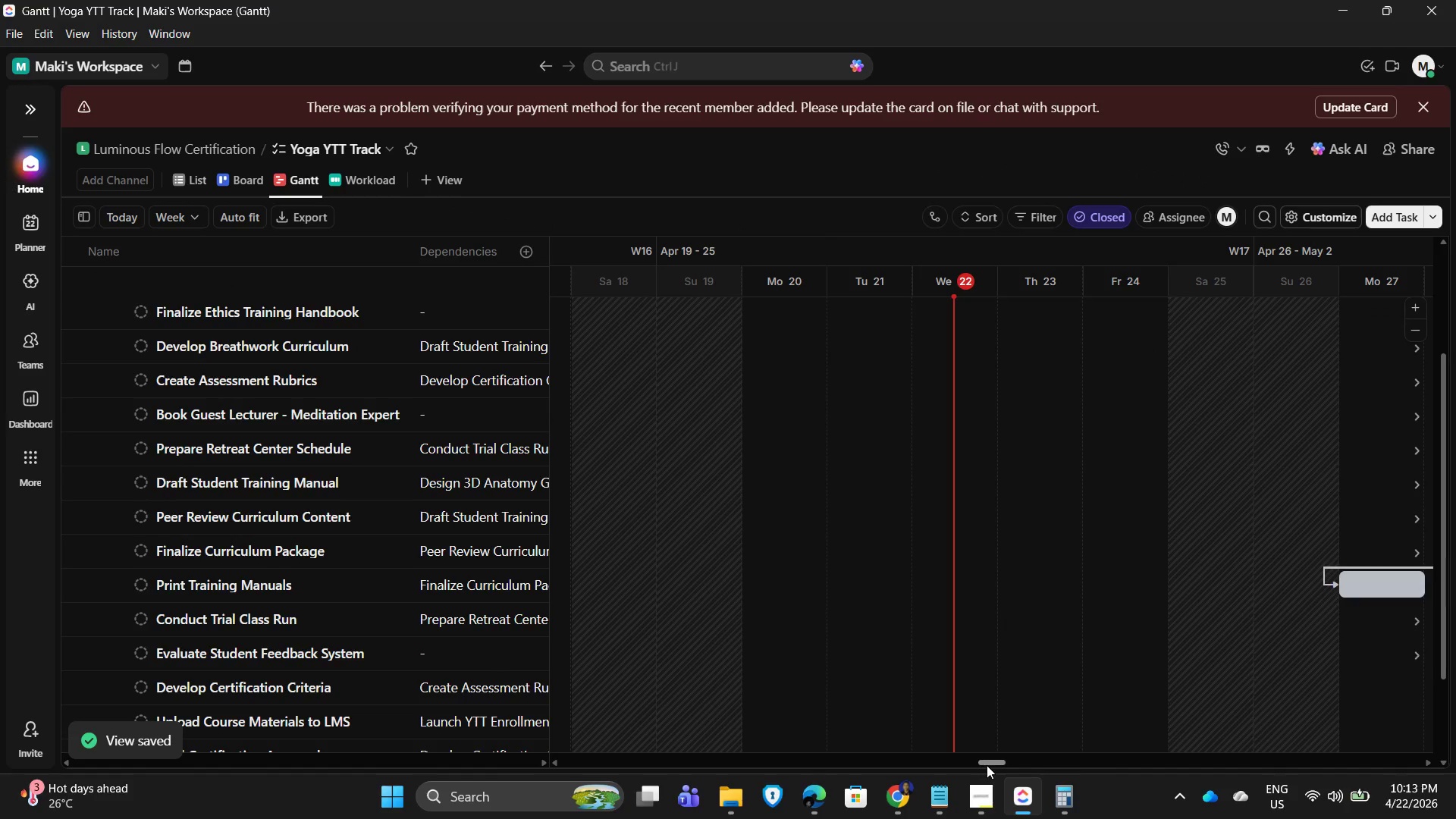 
left_click_drag(start_coordinate=[990, 764], to_coordinate=[1024, 768])
 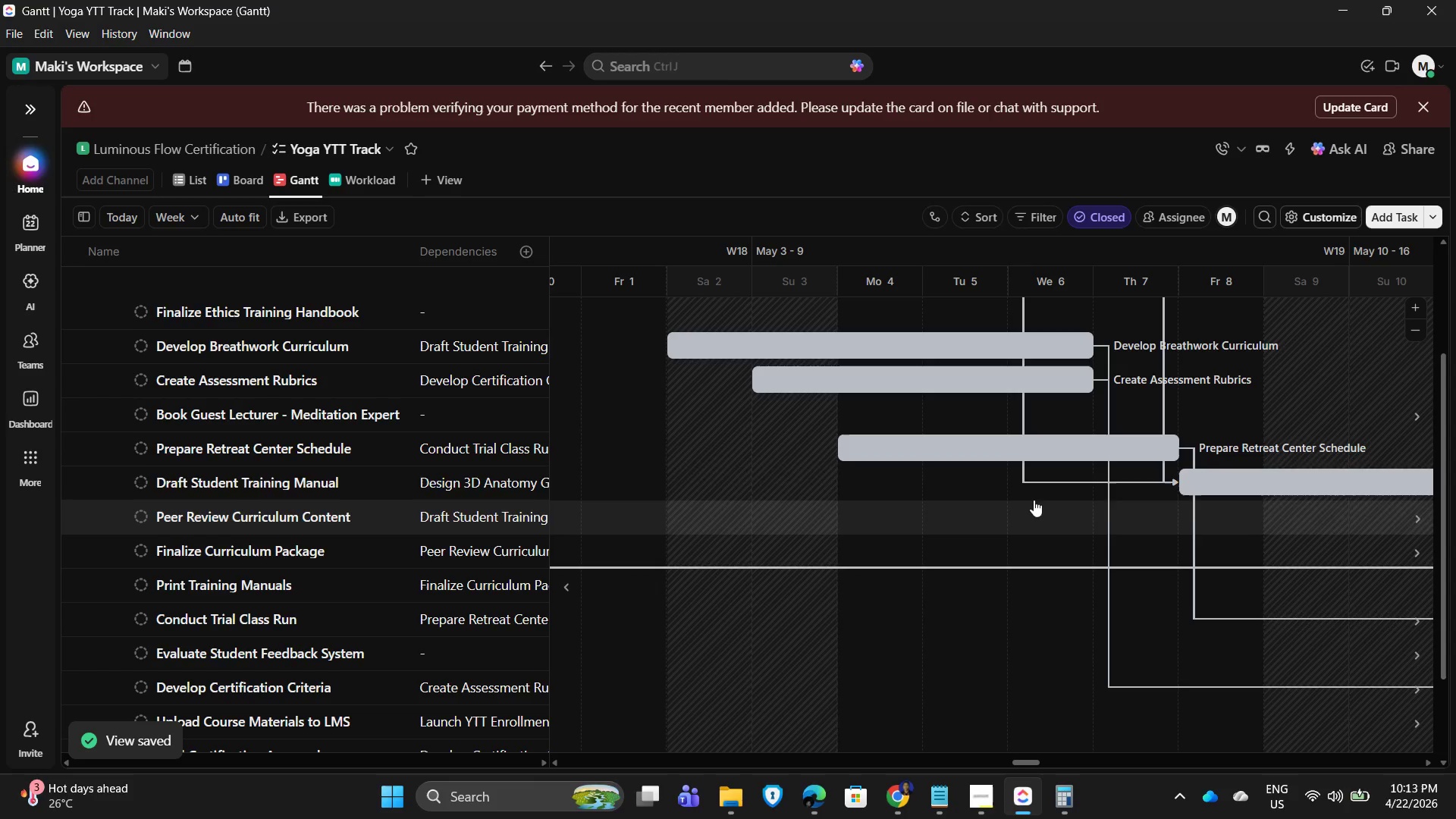 
scroll: coordinate [1032, 501], scroll_direction: none, amount: 0.0
 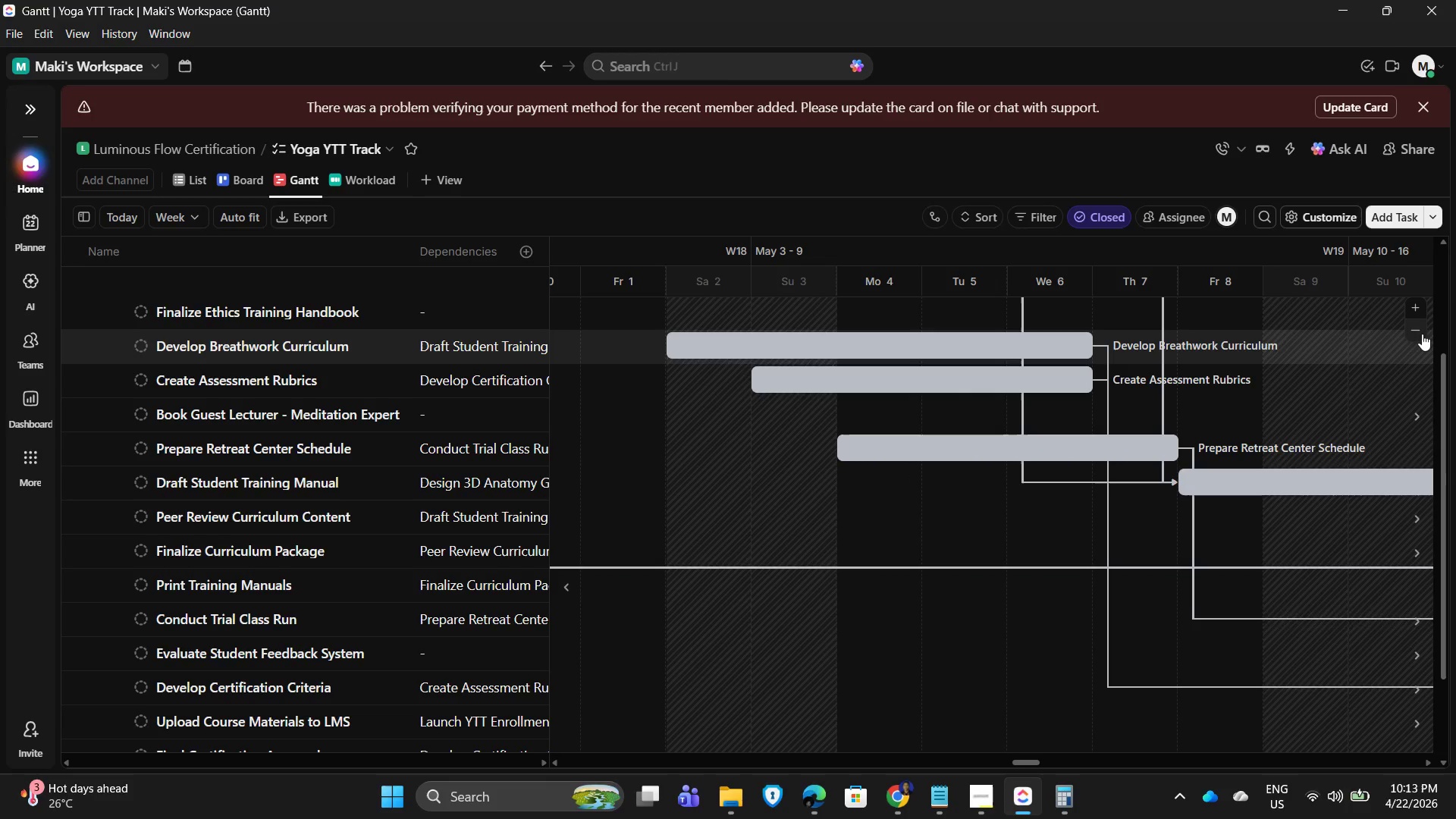 
hold_key(key=ControlLeft, duration=1.14)
 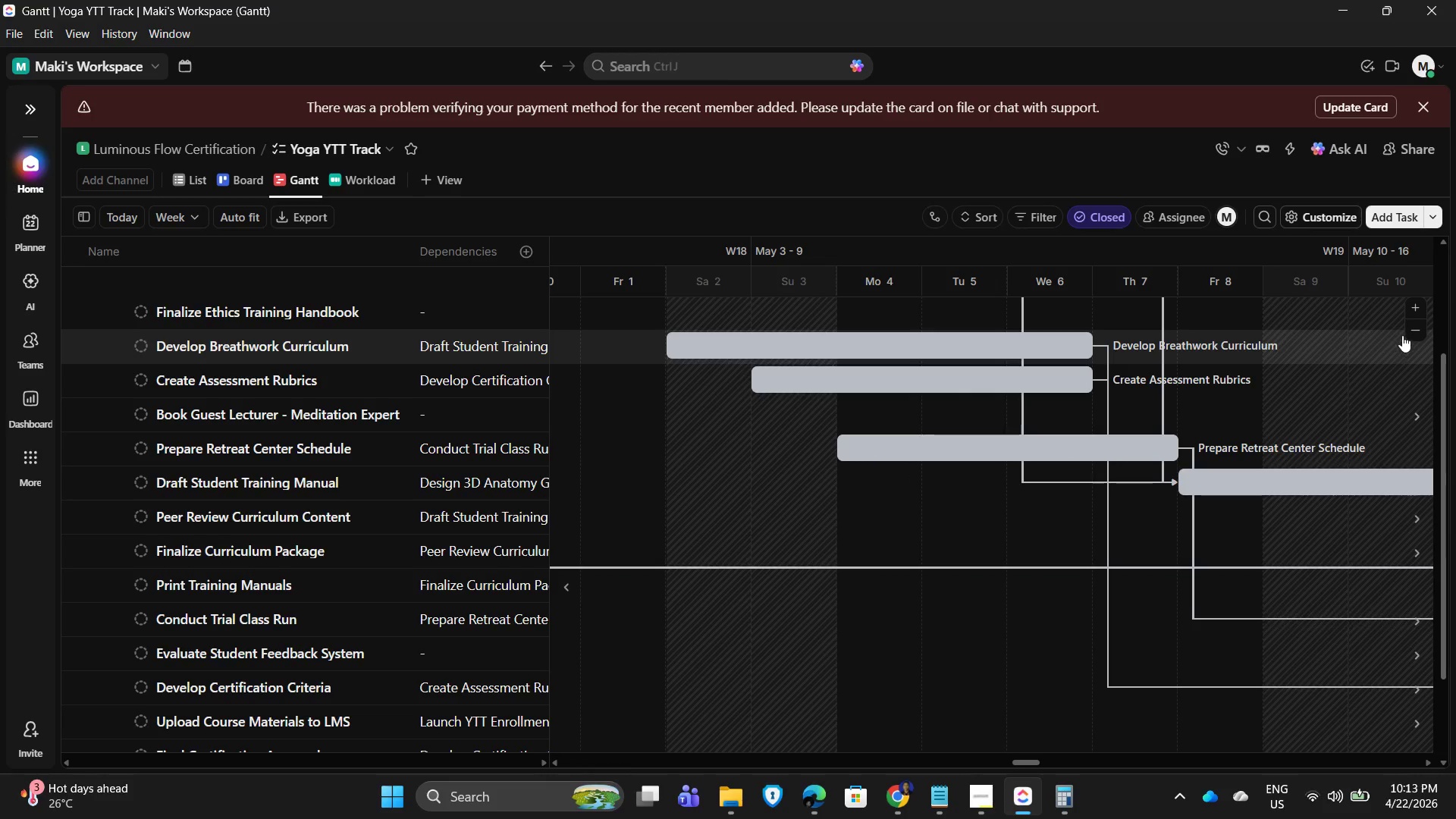 
double_click([1422, 334])
 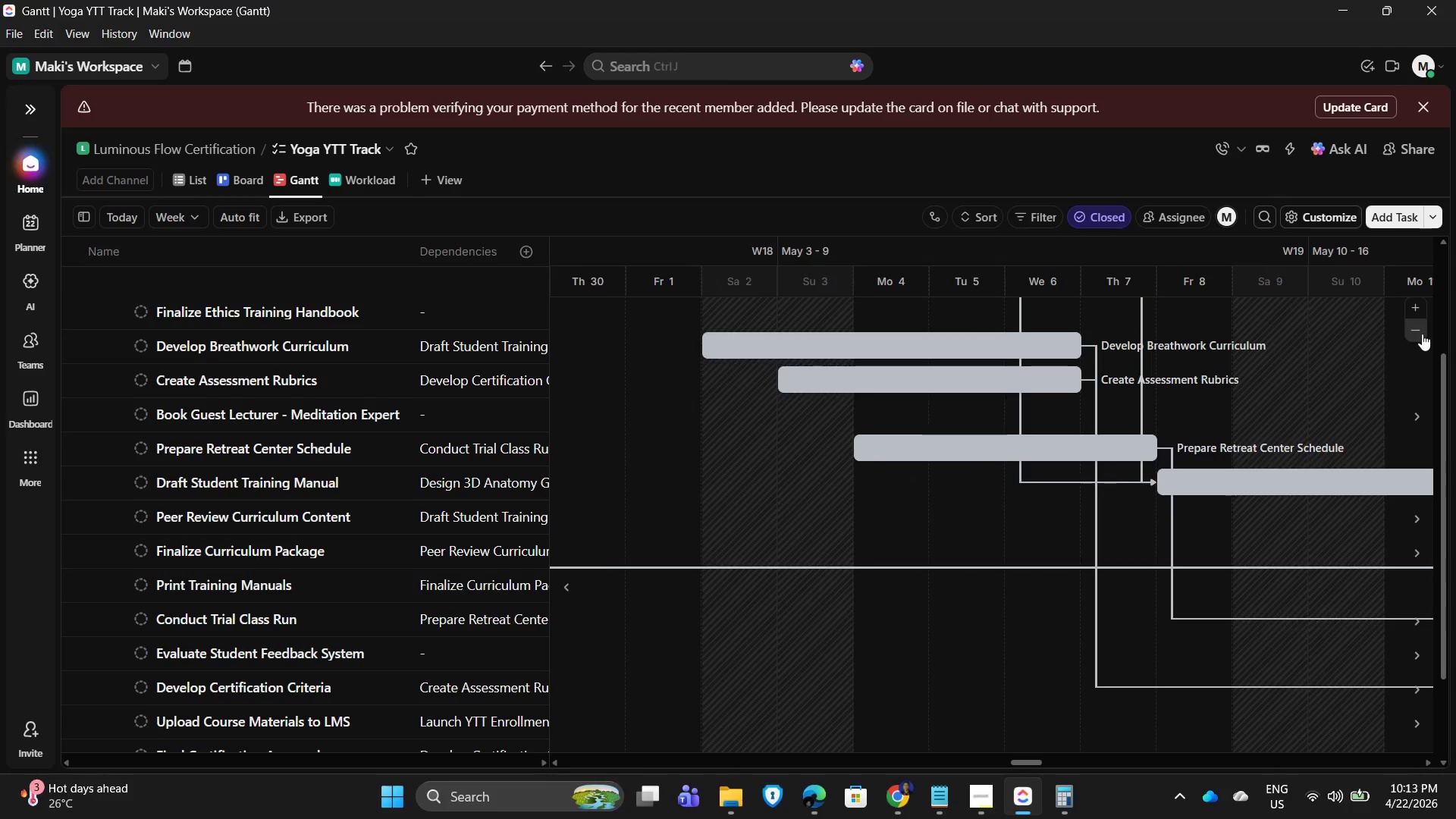 
triple_click([1422, 334])
 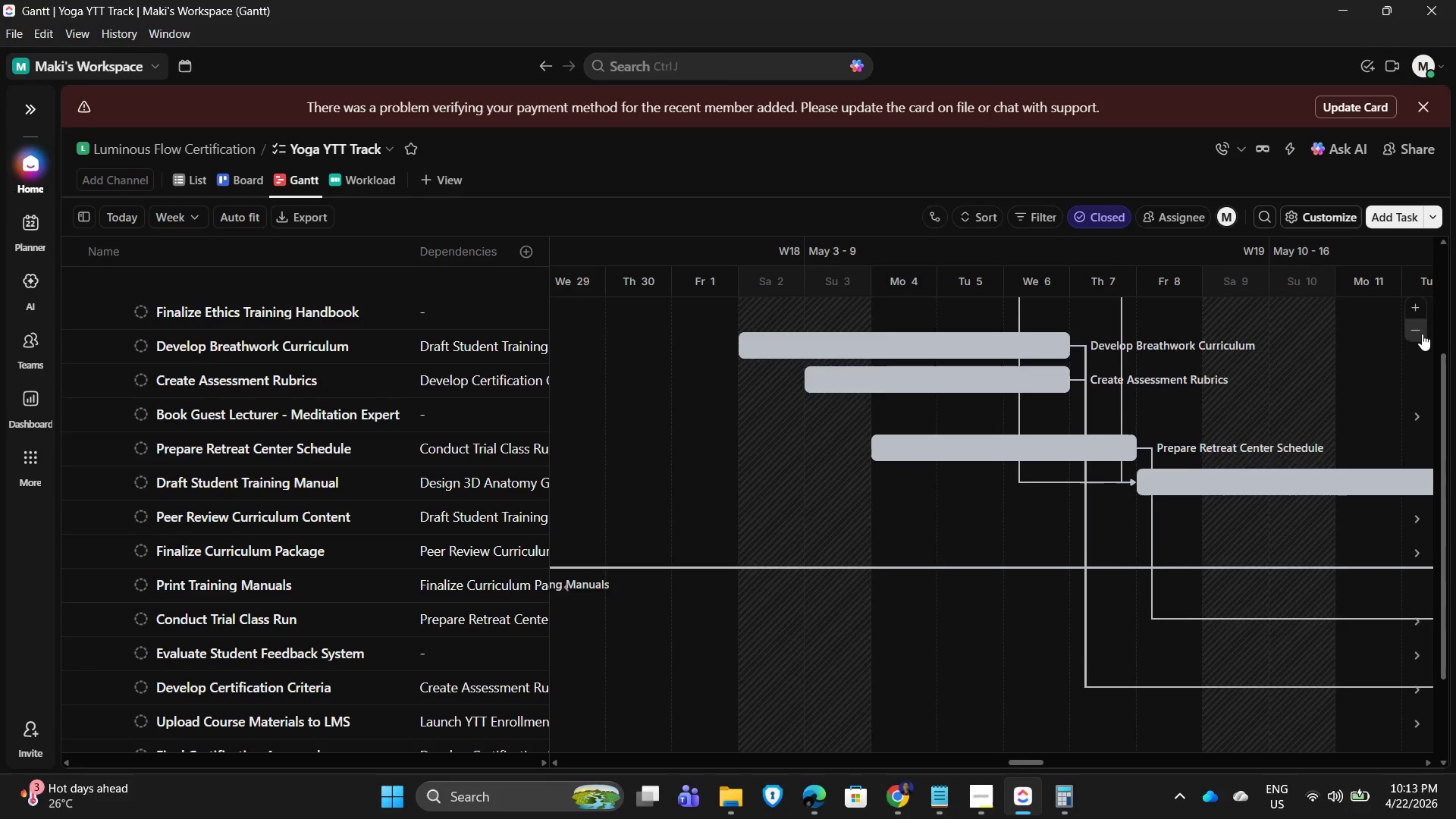 
triple_click([1422, 334])
 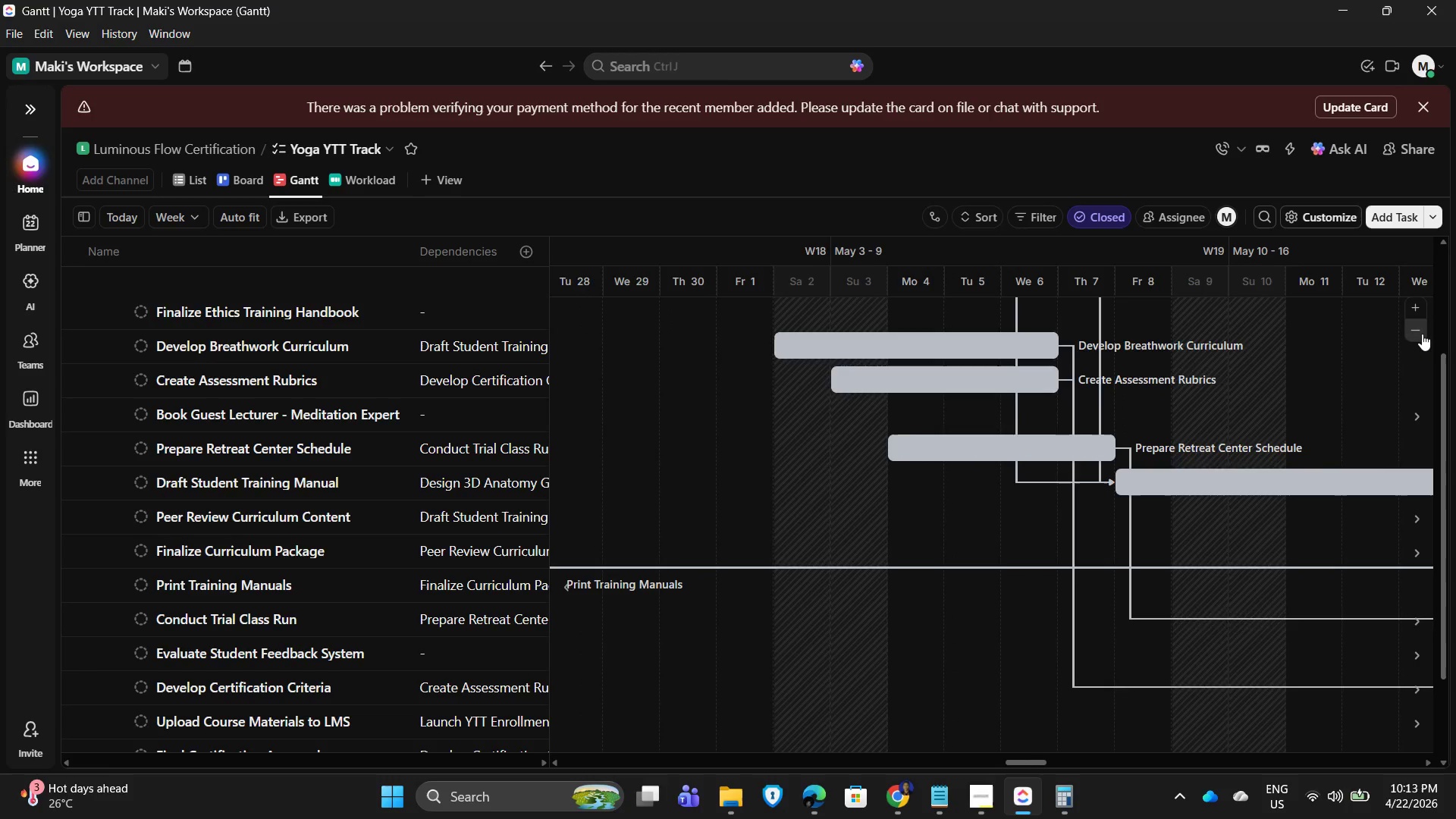 
triple_click([1422, 334])
 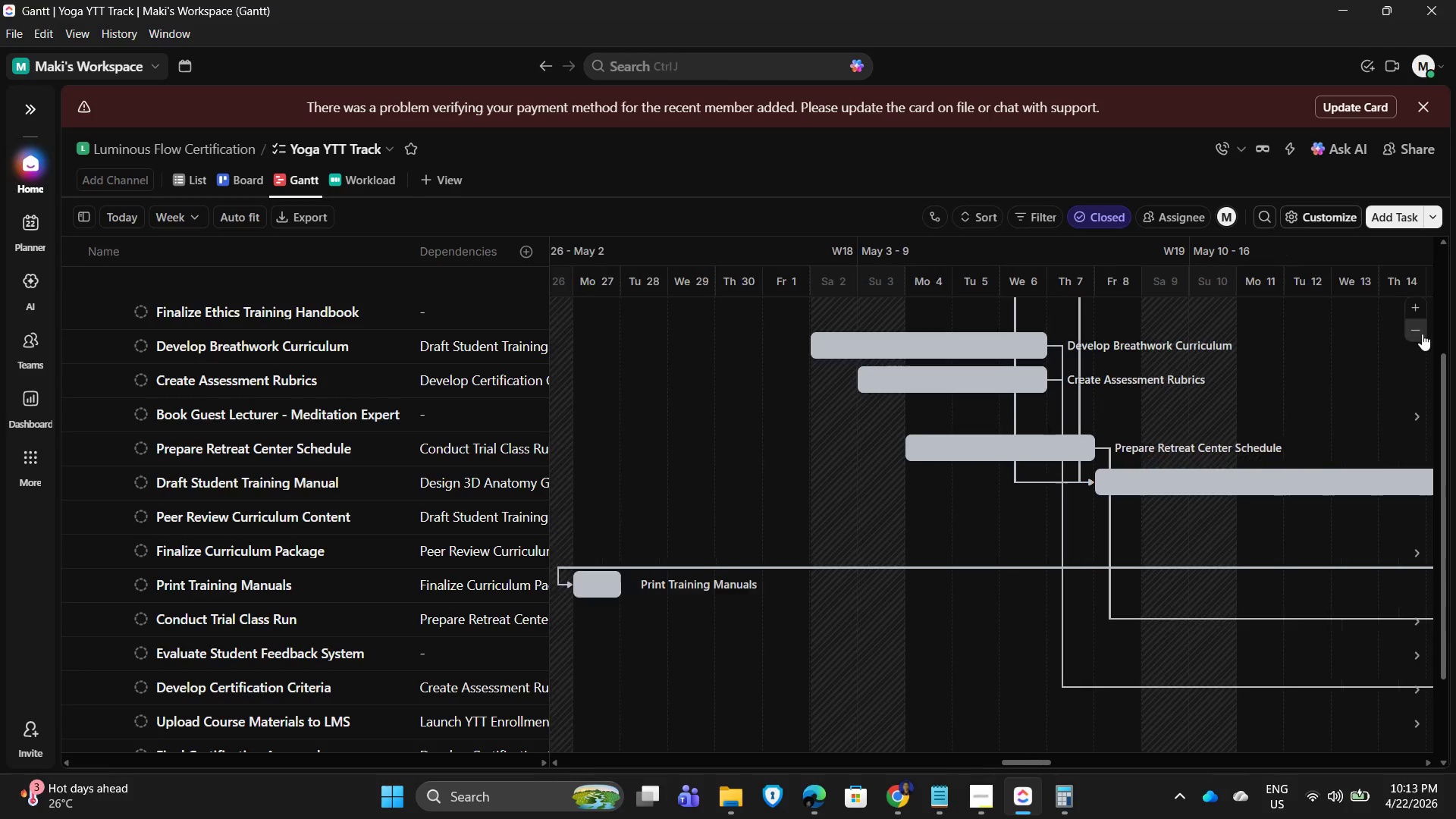 
triple_click([1422, 334])
 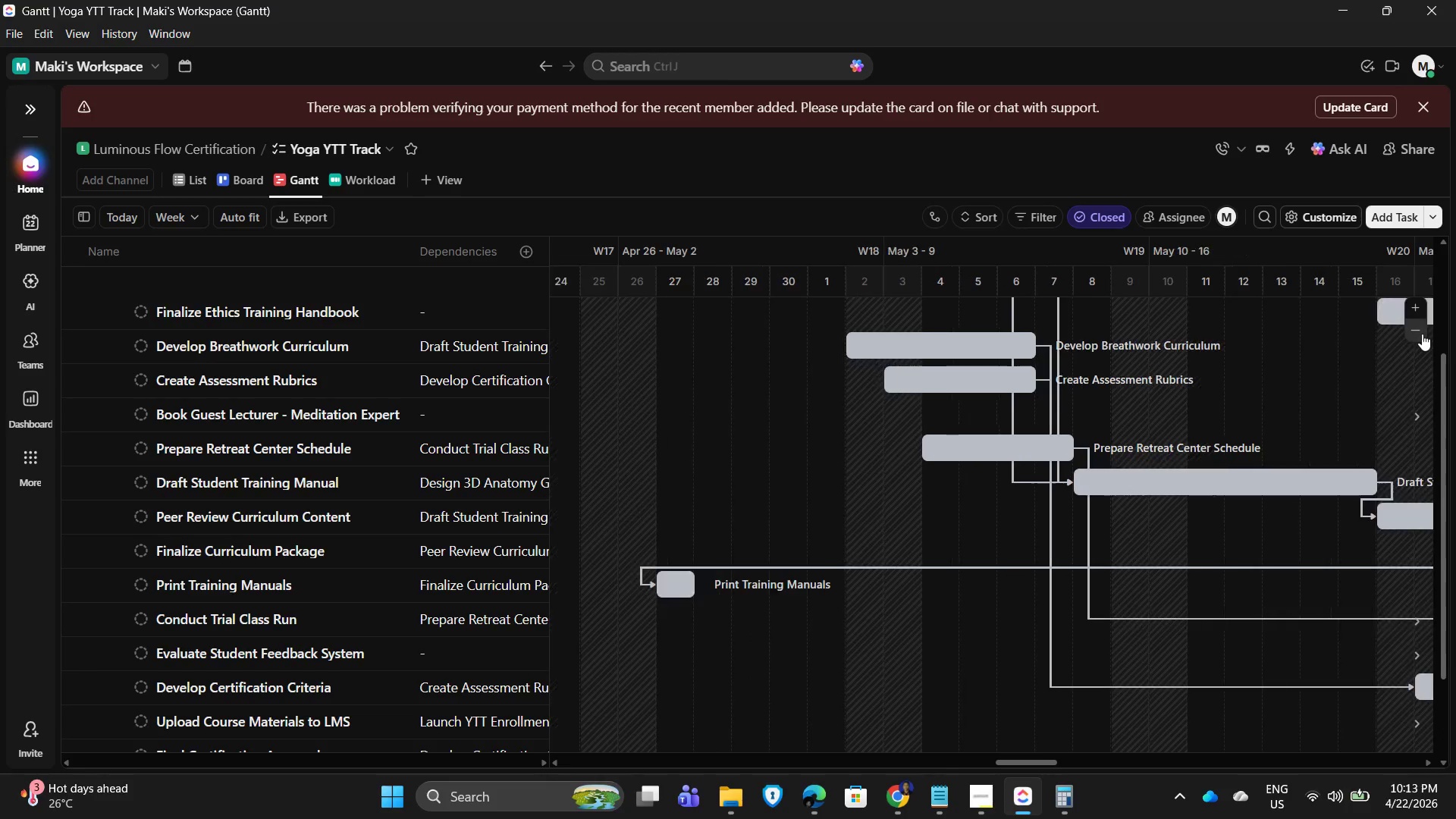 
triple_click([1422, 334])
 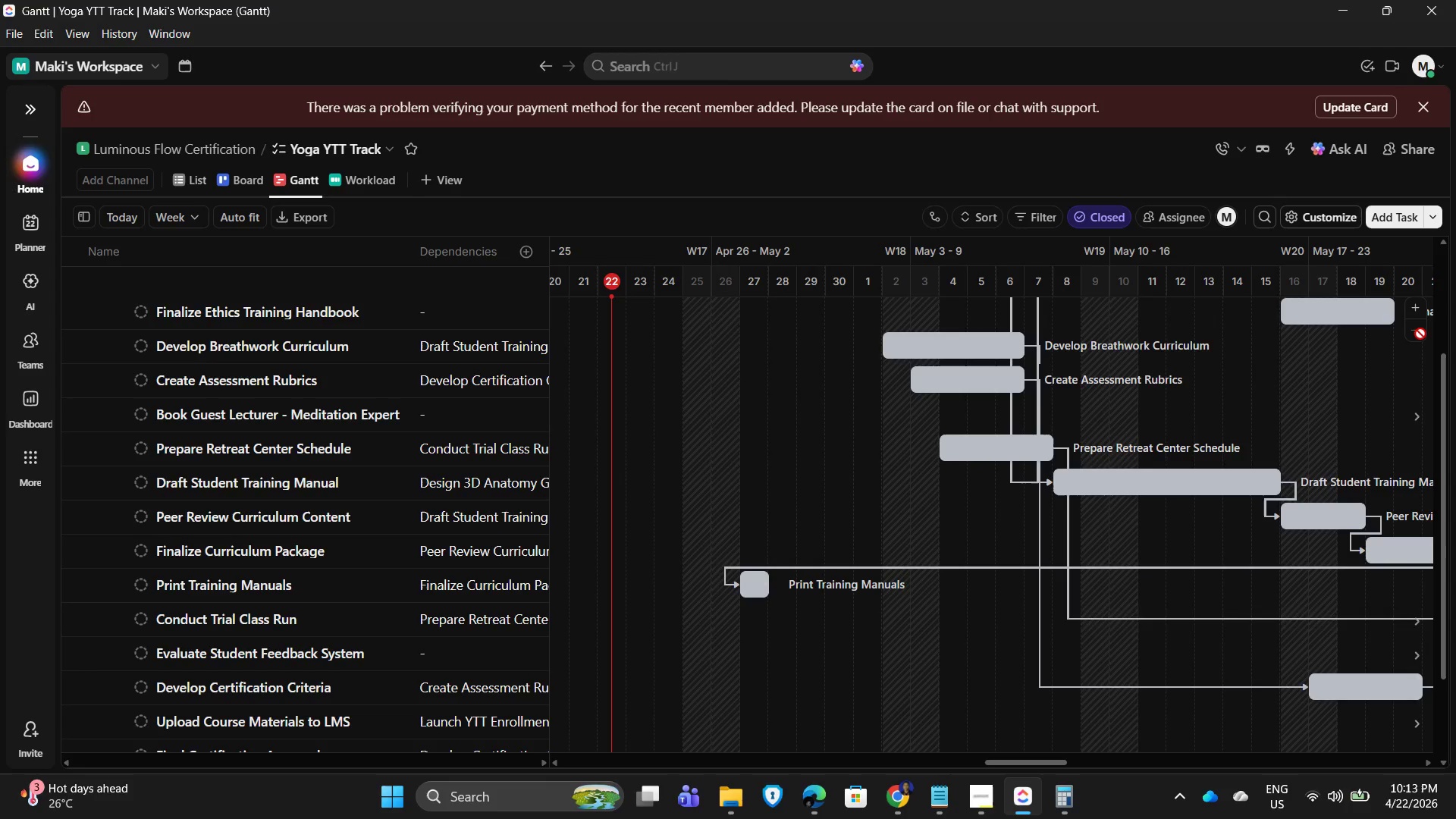 
left_click([1420, 334])
 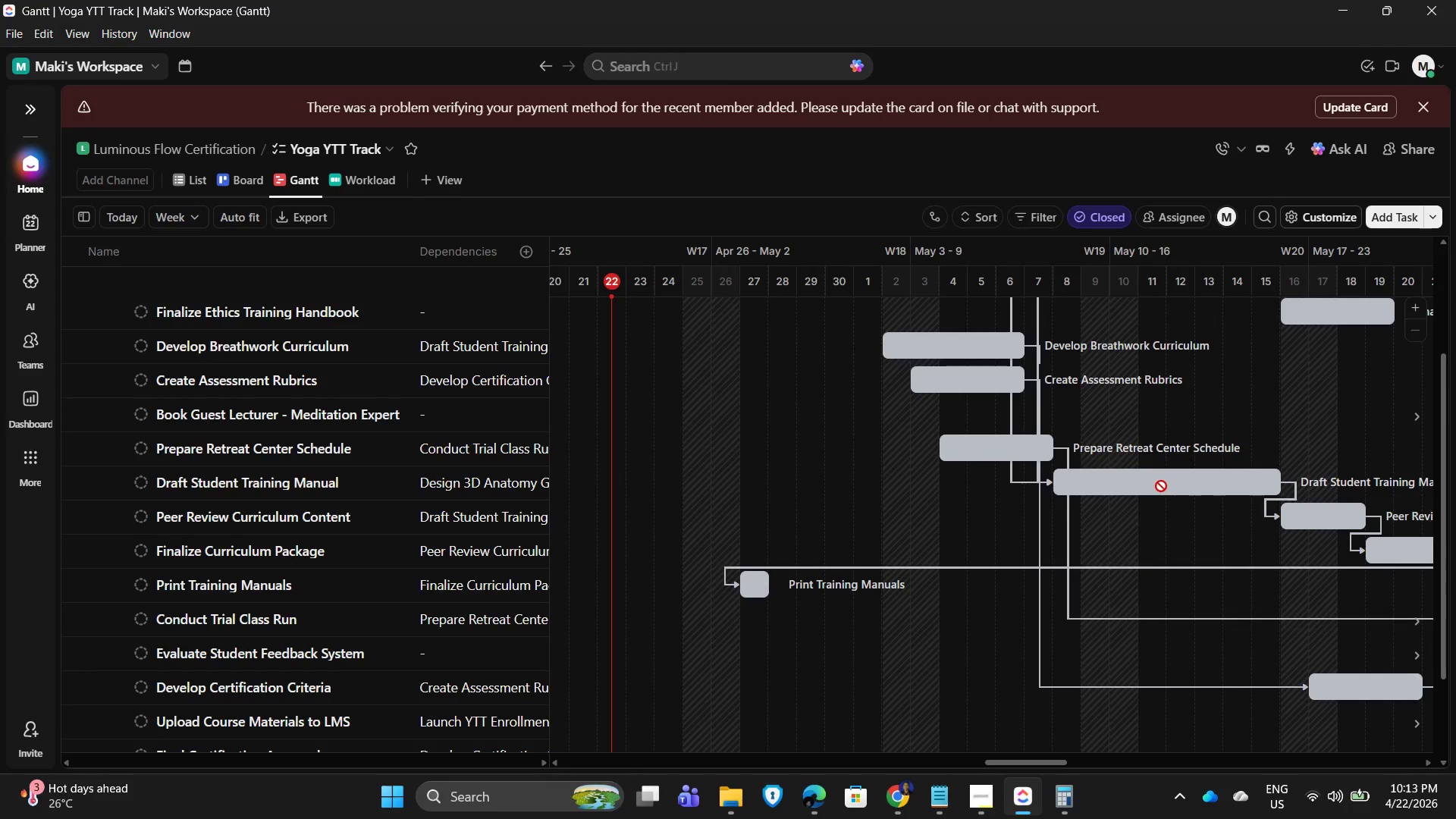 
scroll: coordinate [1107, 340], scroll_direction: up, amount: 10.0
 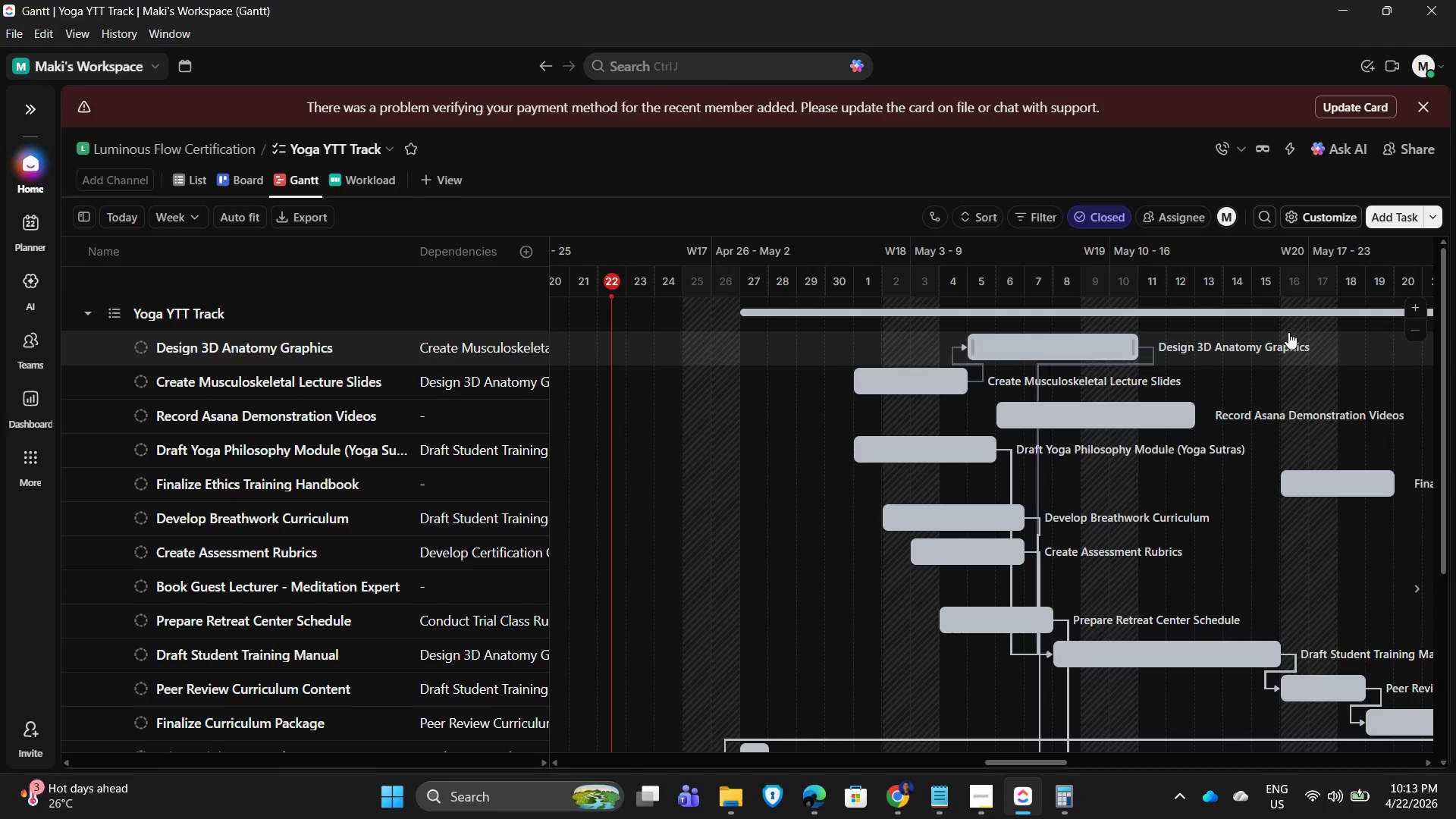 
scroll: coordinate [1259, 483], scroll_direction: down, amount: 6.0
 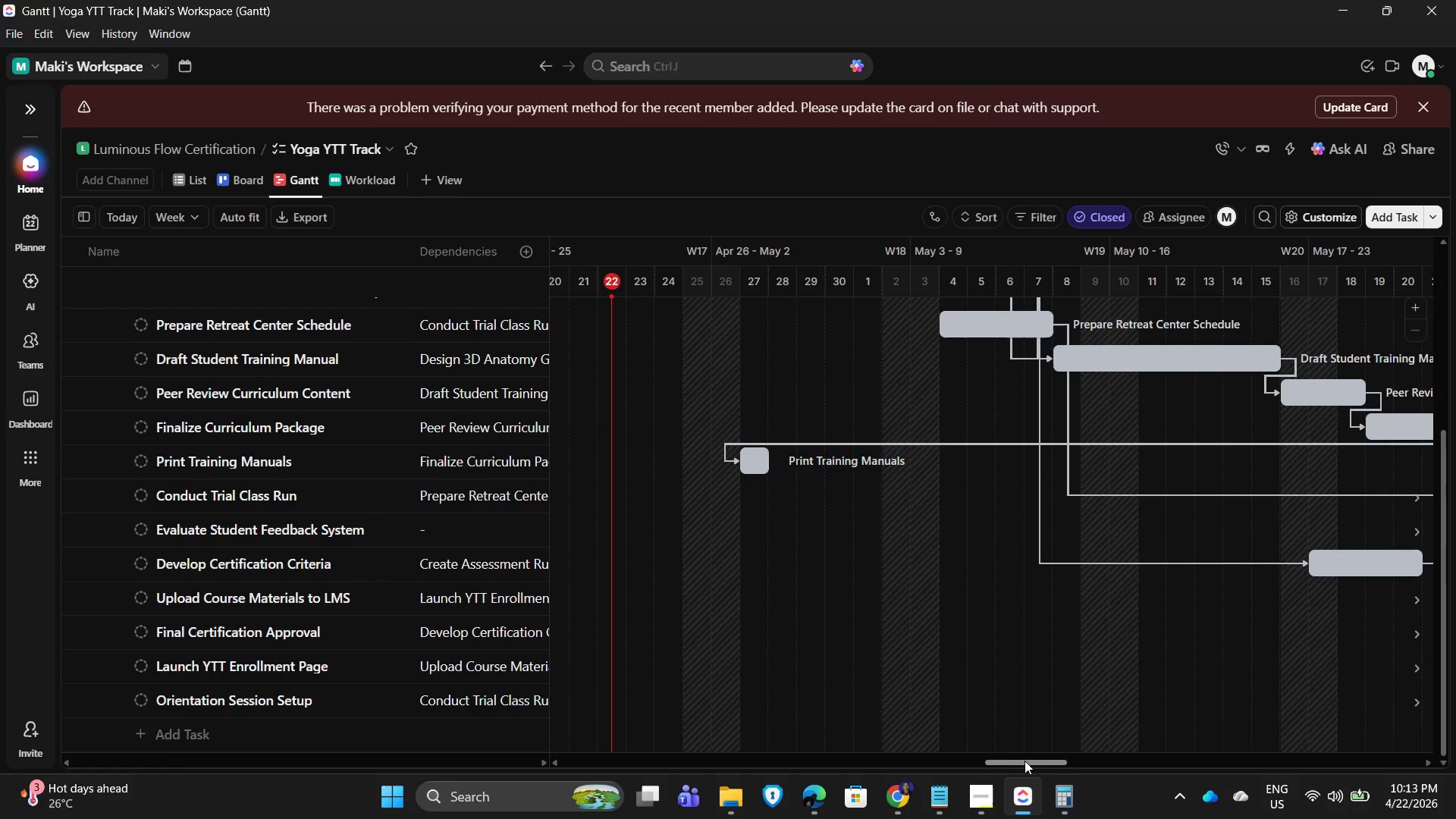 
left_click_drag(start_coordinate=[1026, 761], to_coordinate=[1068, 778])
 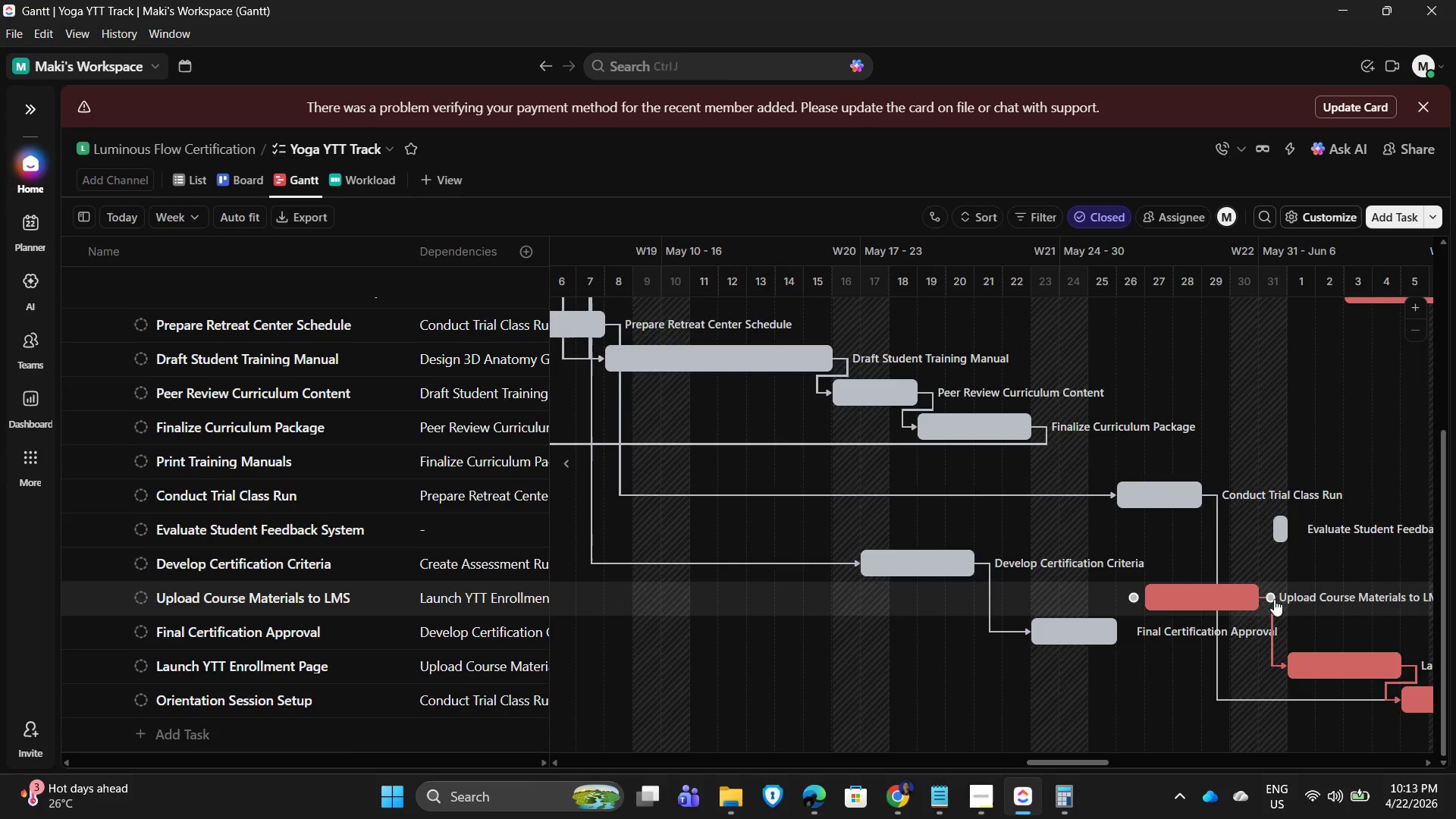 
scroll: coordinate [1073, 553], scroll_direction: up, amount: 6.0
 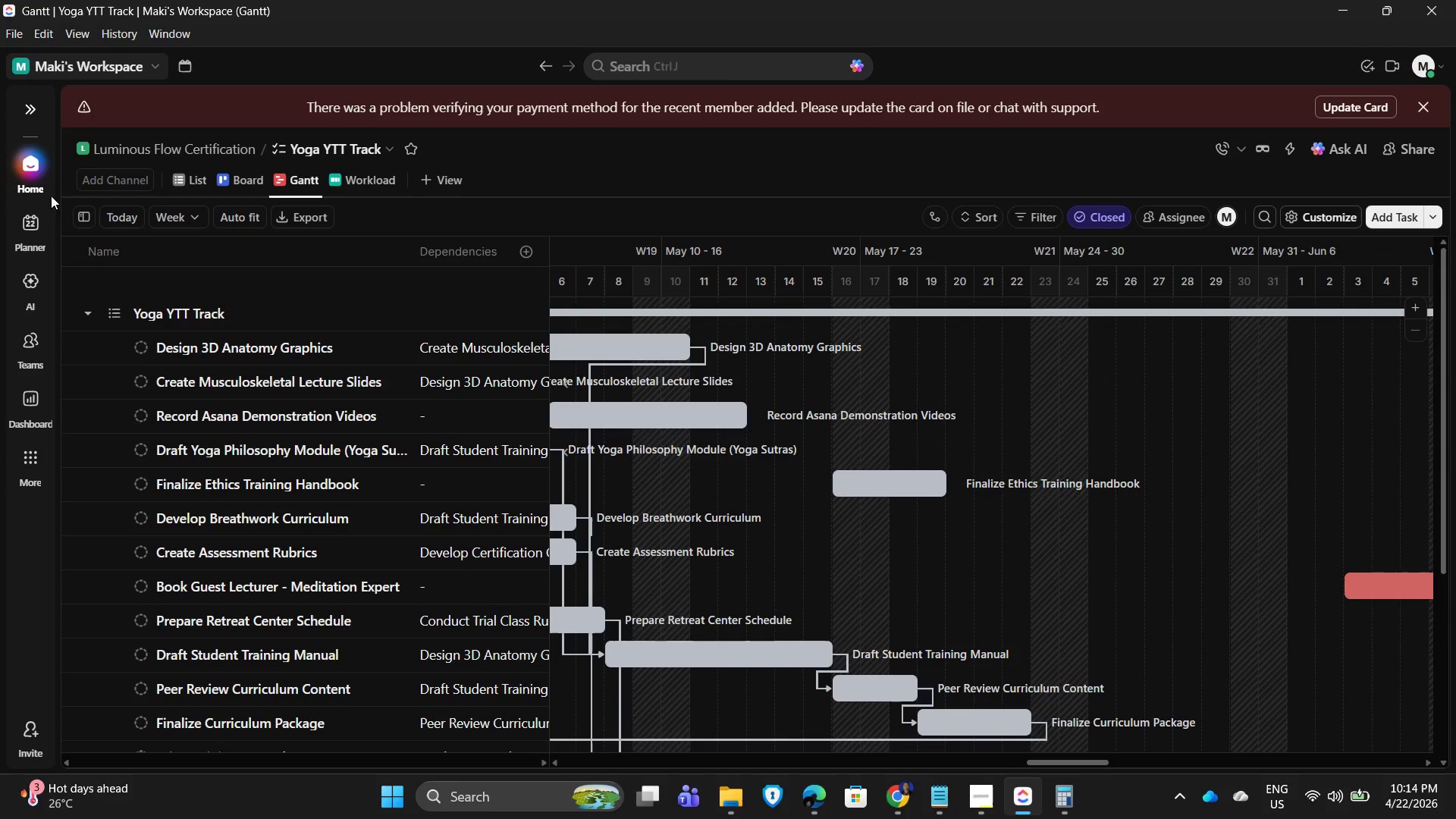 
left_click([366, 149])
 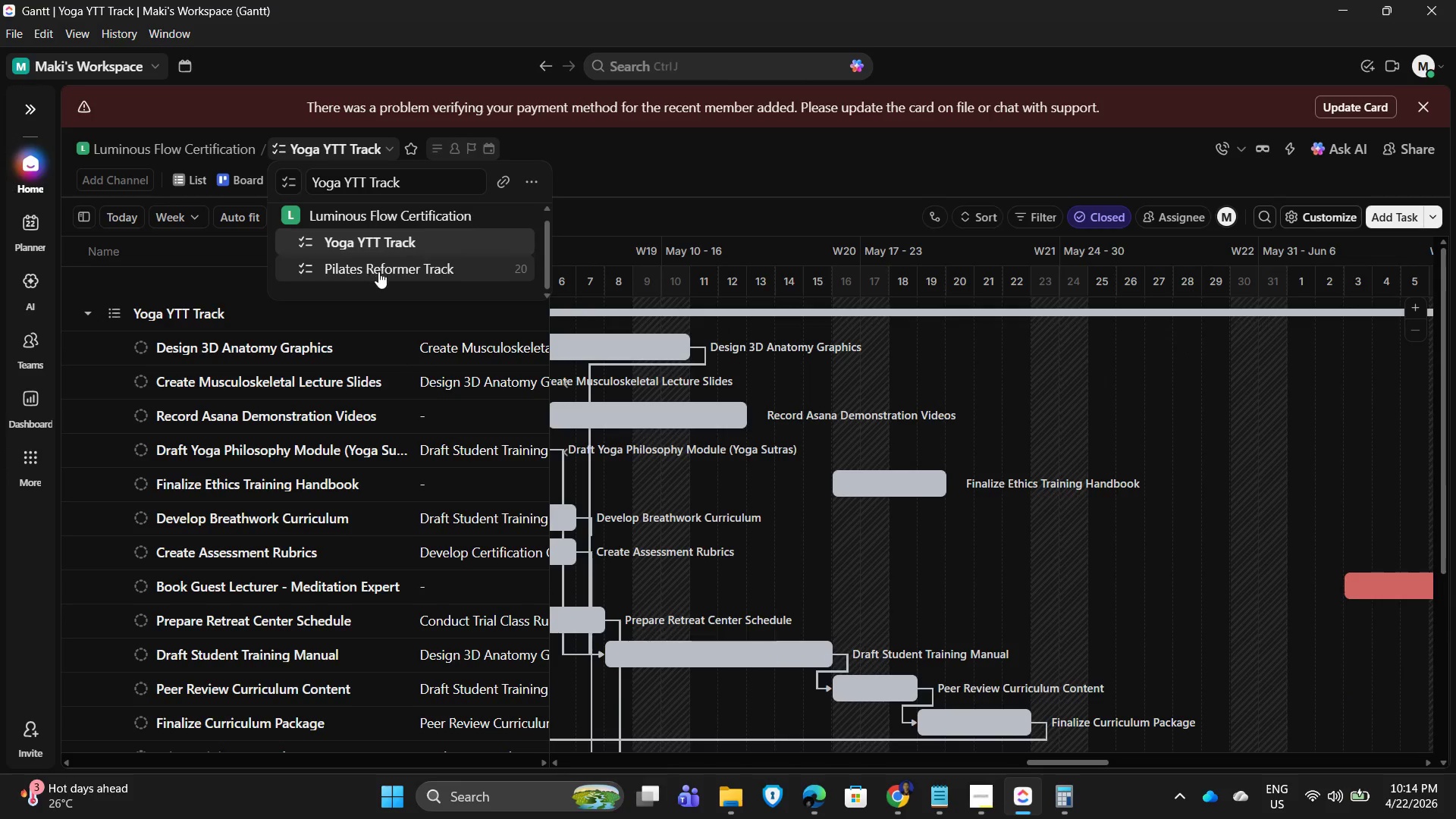 
left_click_drag(start_coordinate=[382, 272], to_coordinate=[386, 272])
 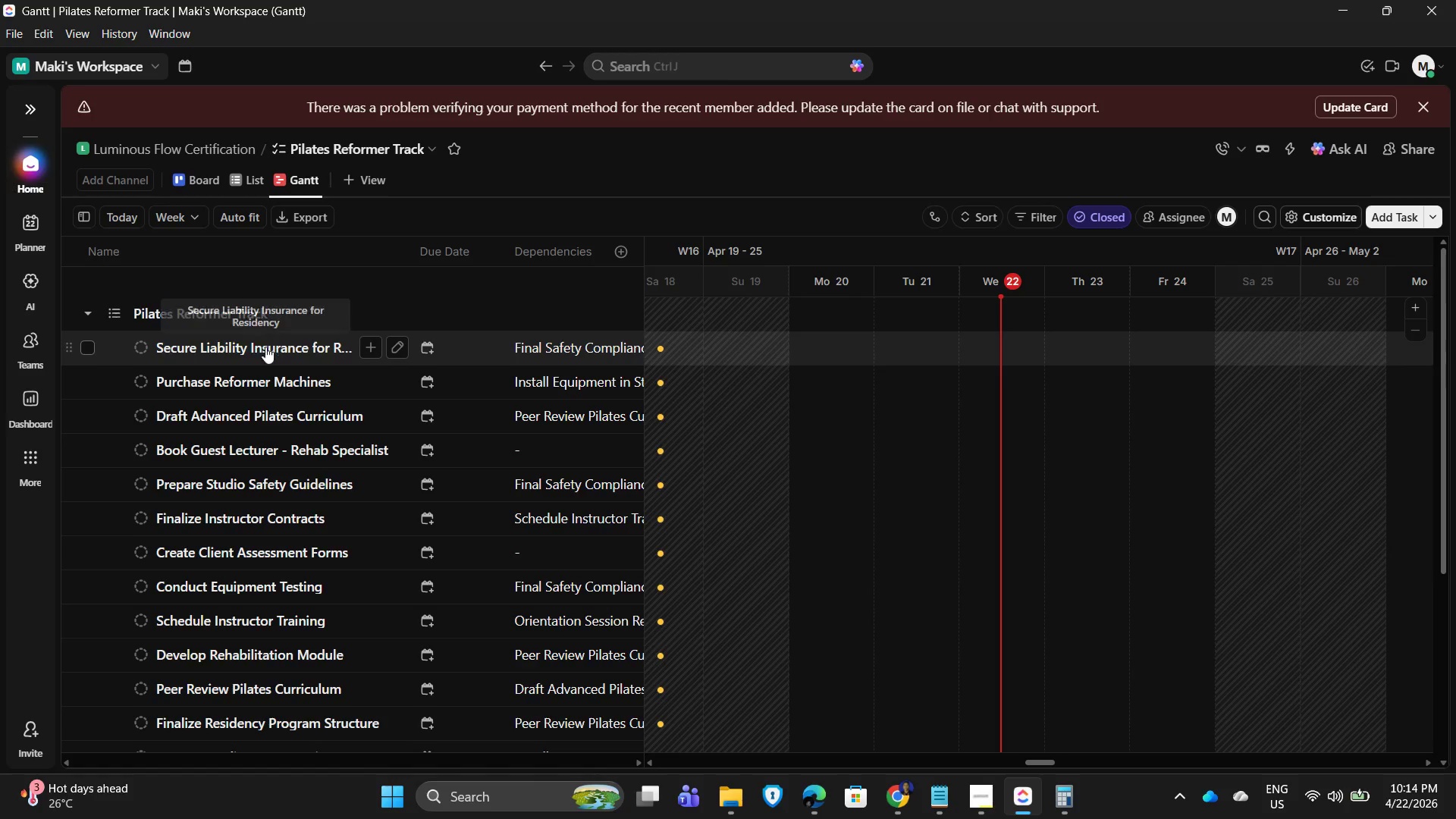 
wait(6.7)
 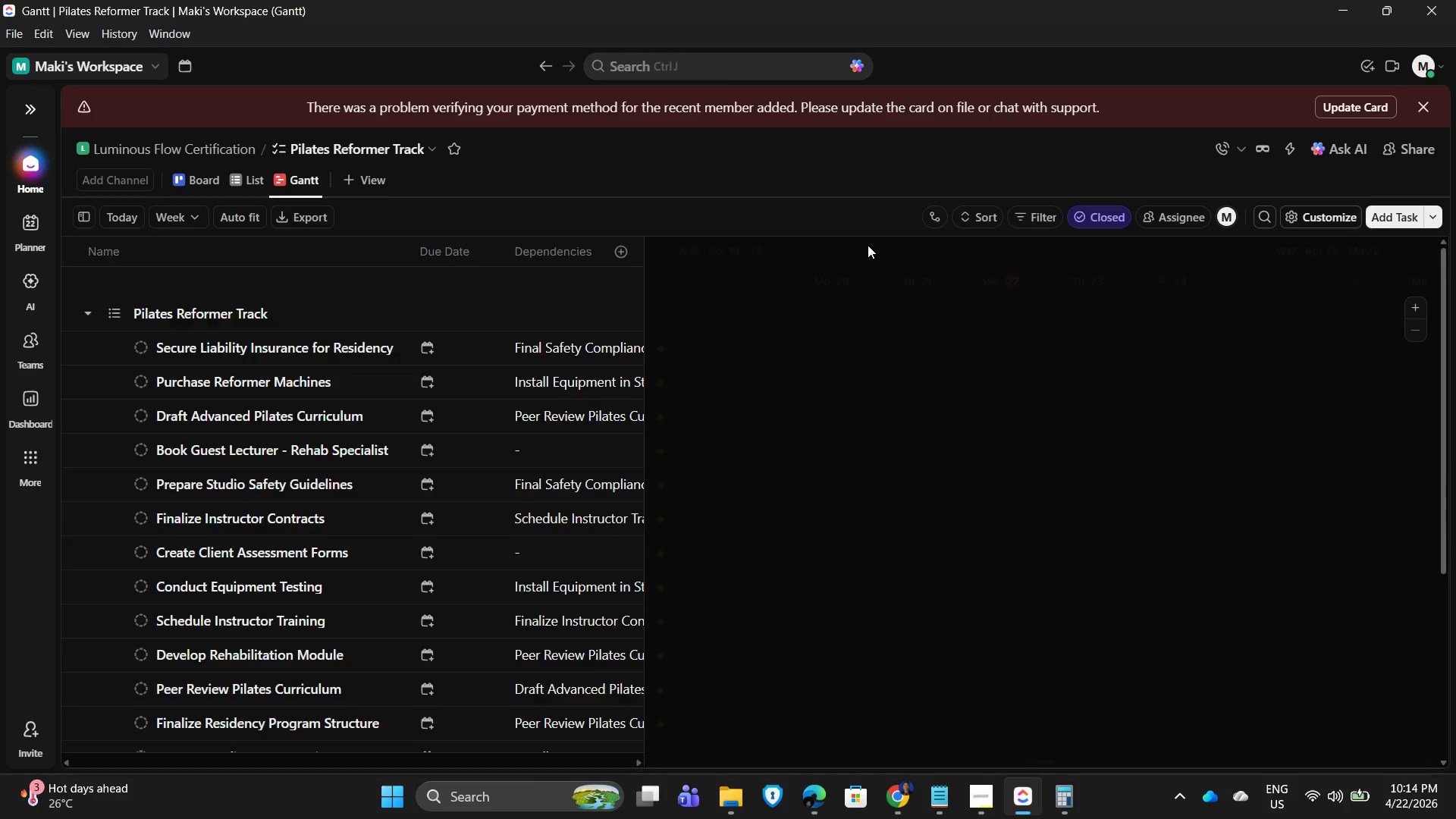 
left_click([227, 351])
 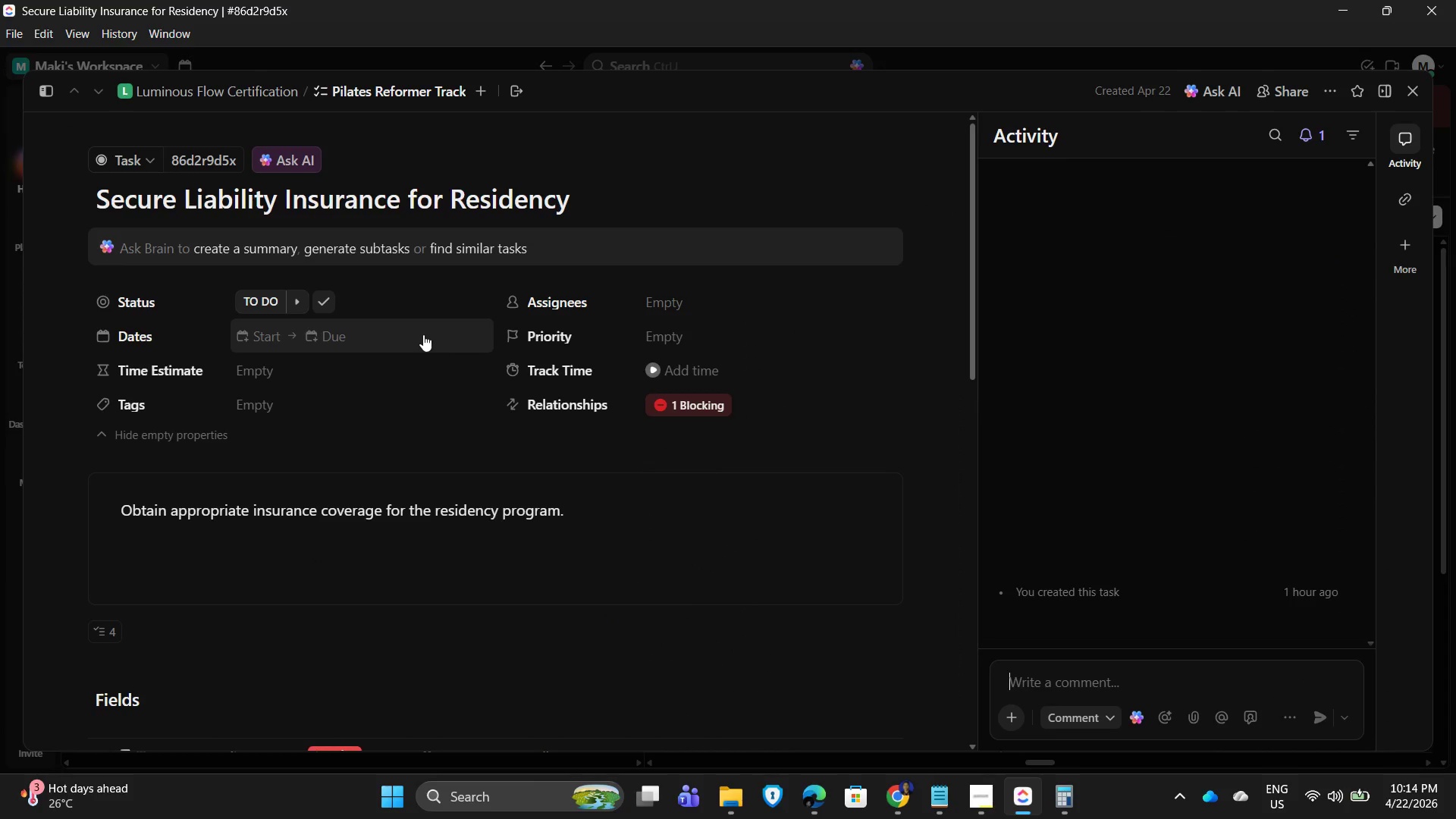 
left_click([259, 331])
 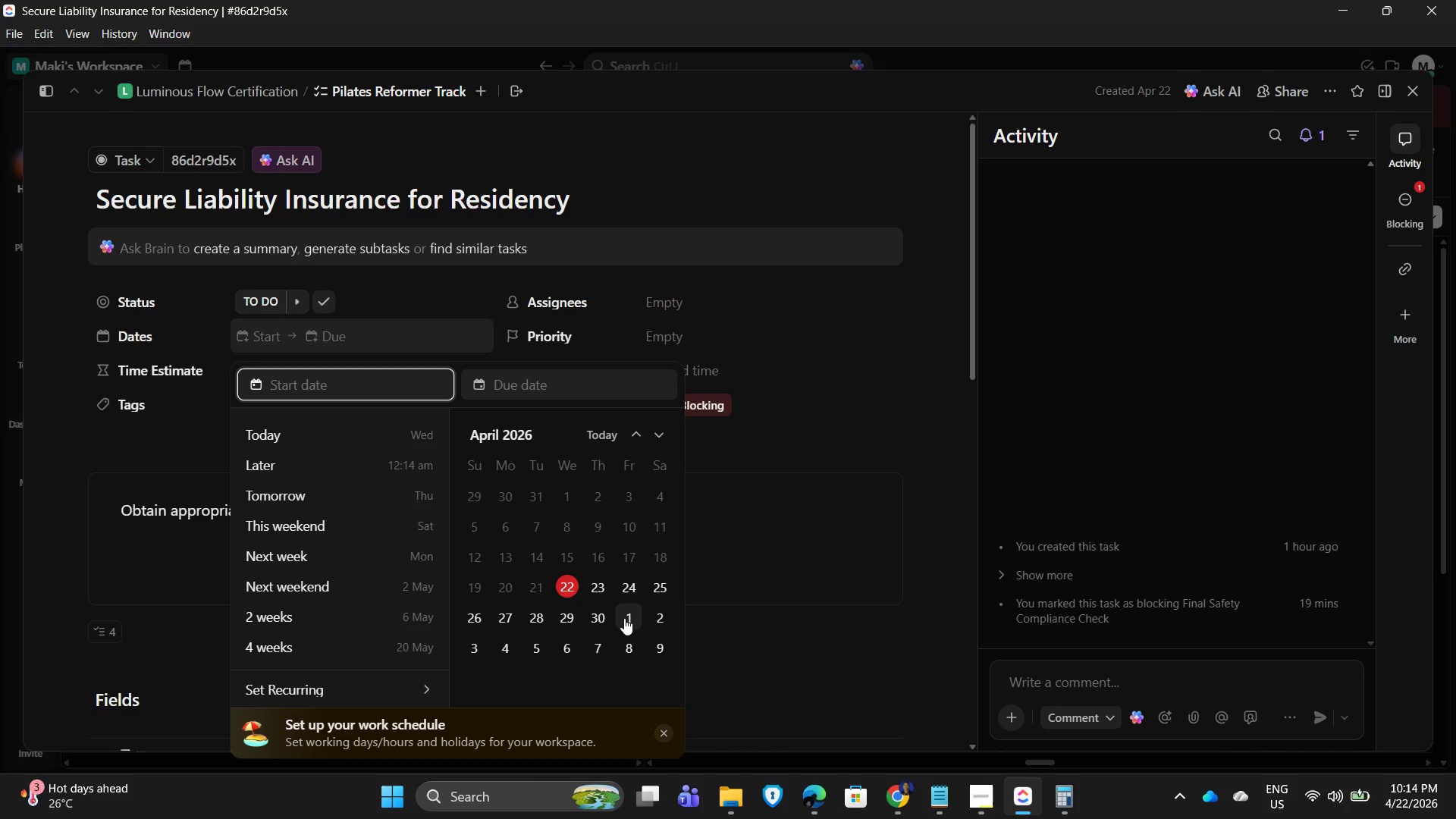 
wait(5.42)
 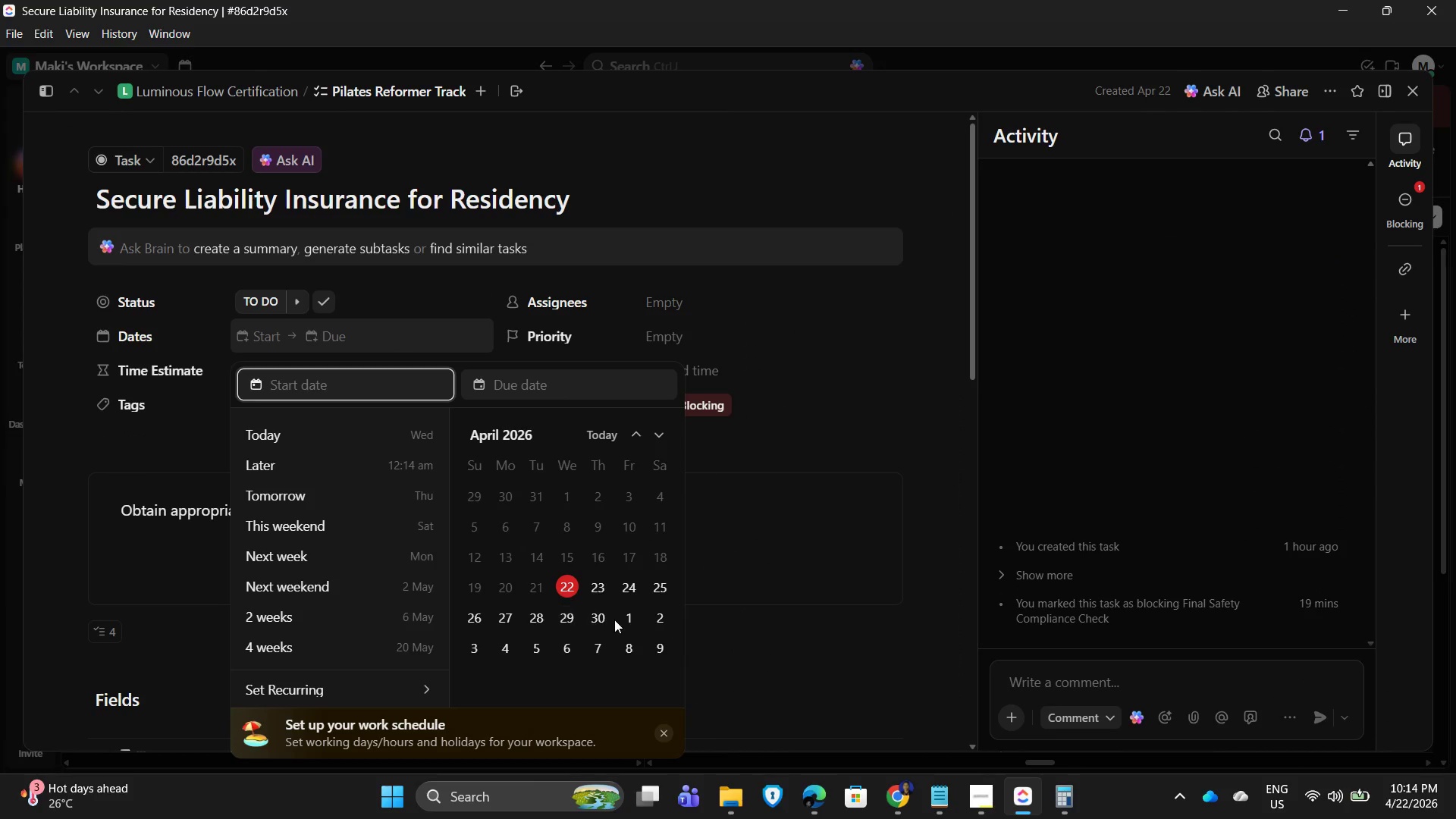 
left_click([624, 617])
 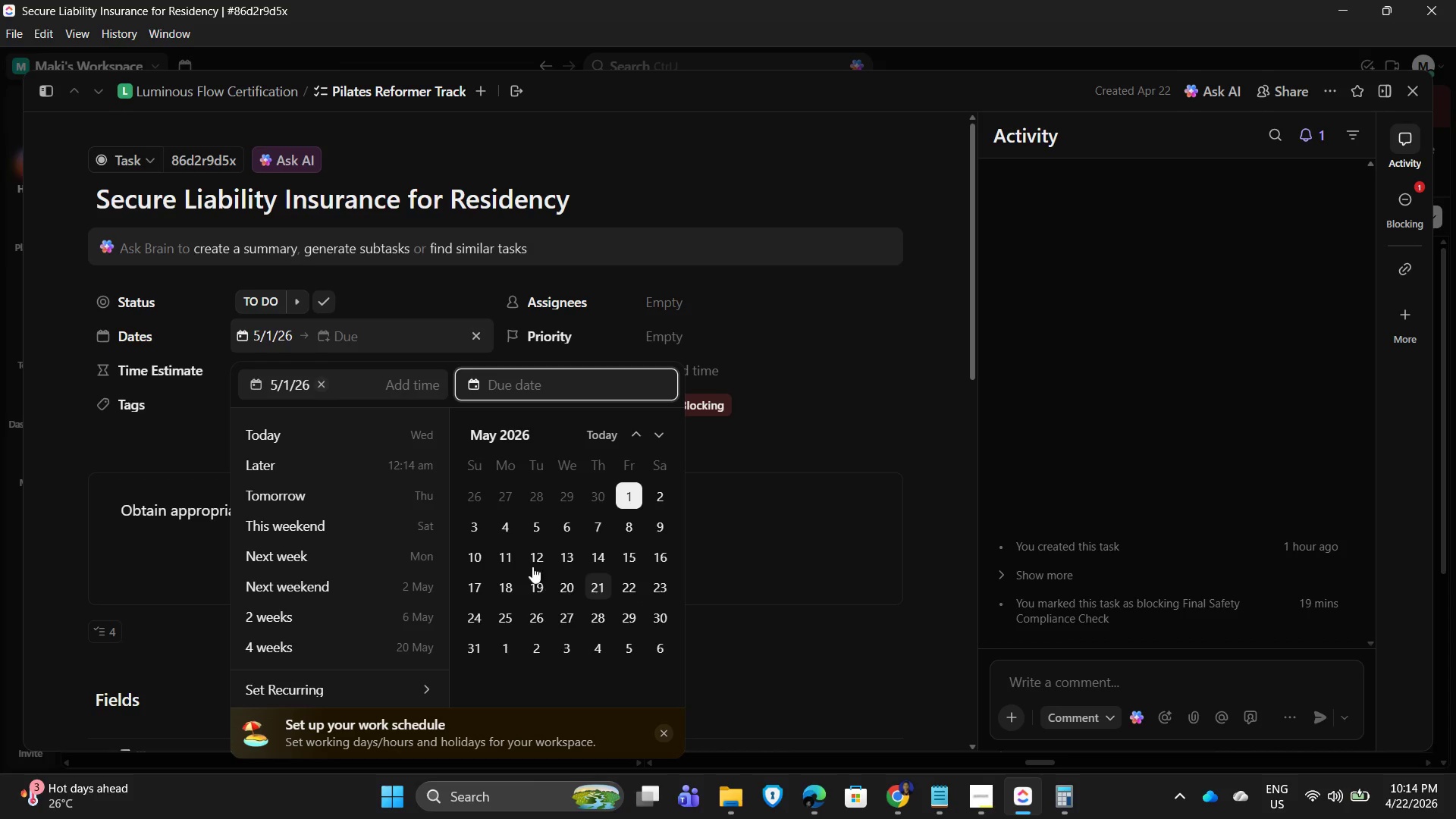 
left_click([531, 524])
 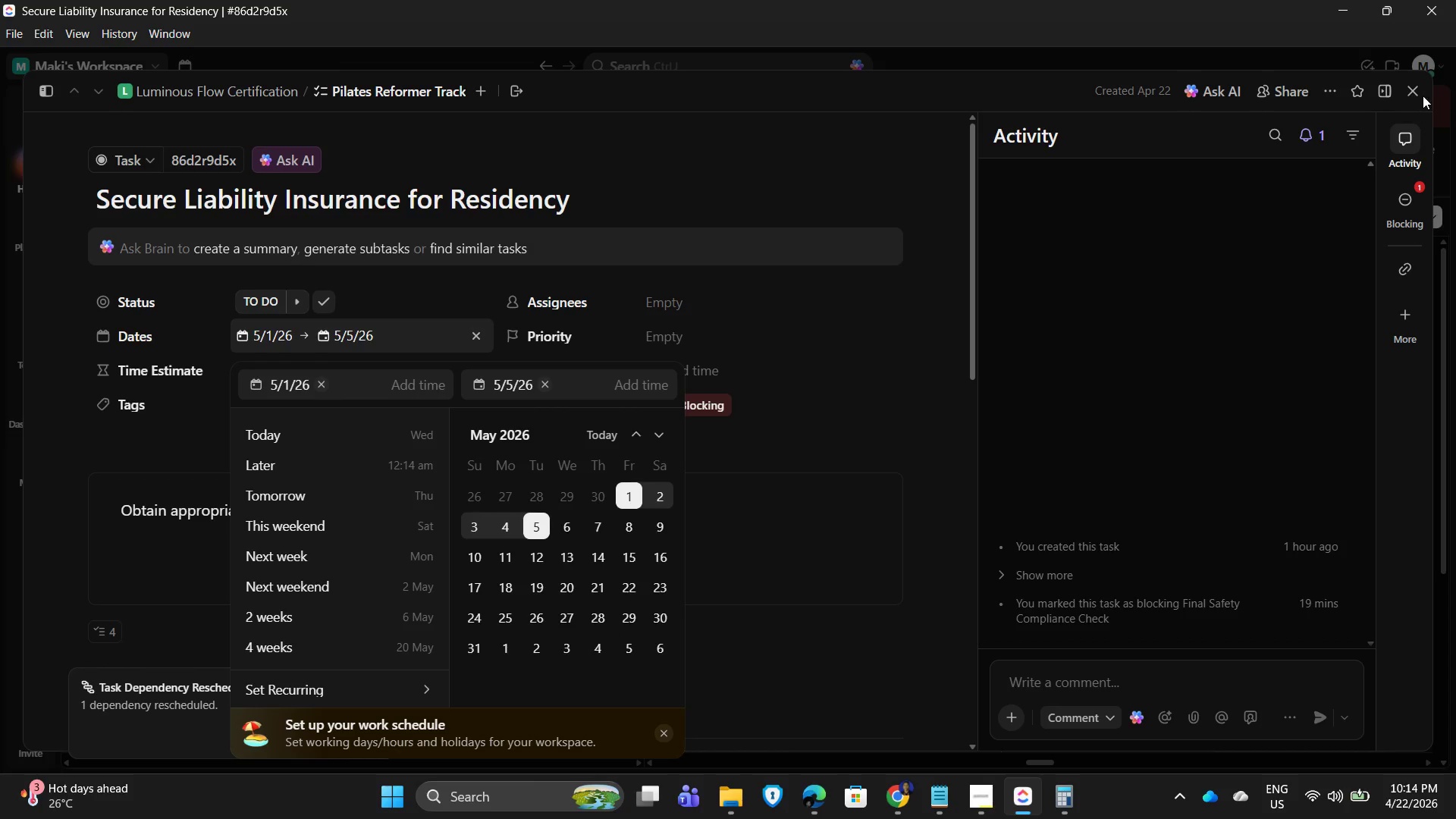 
left_click([1415, 93])
 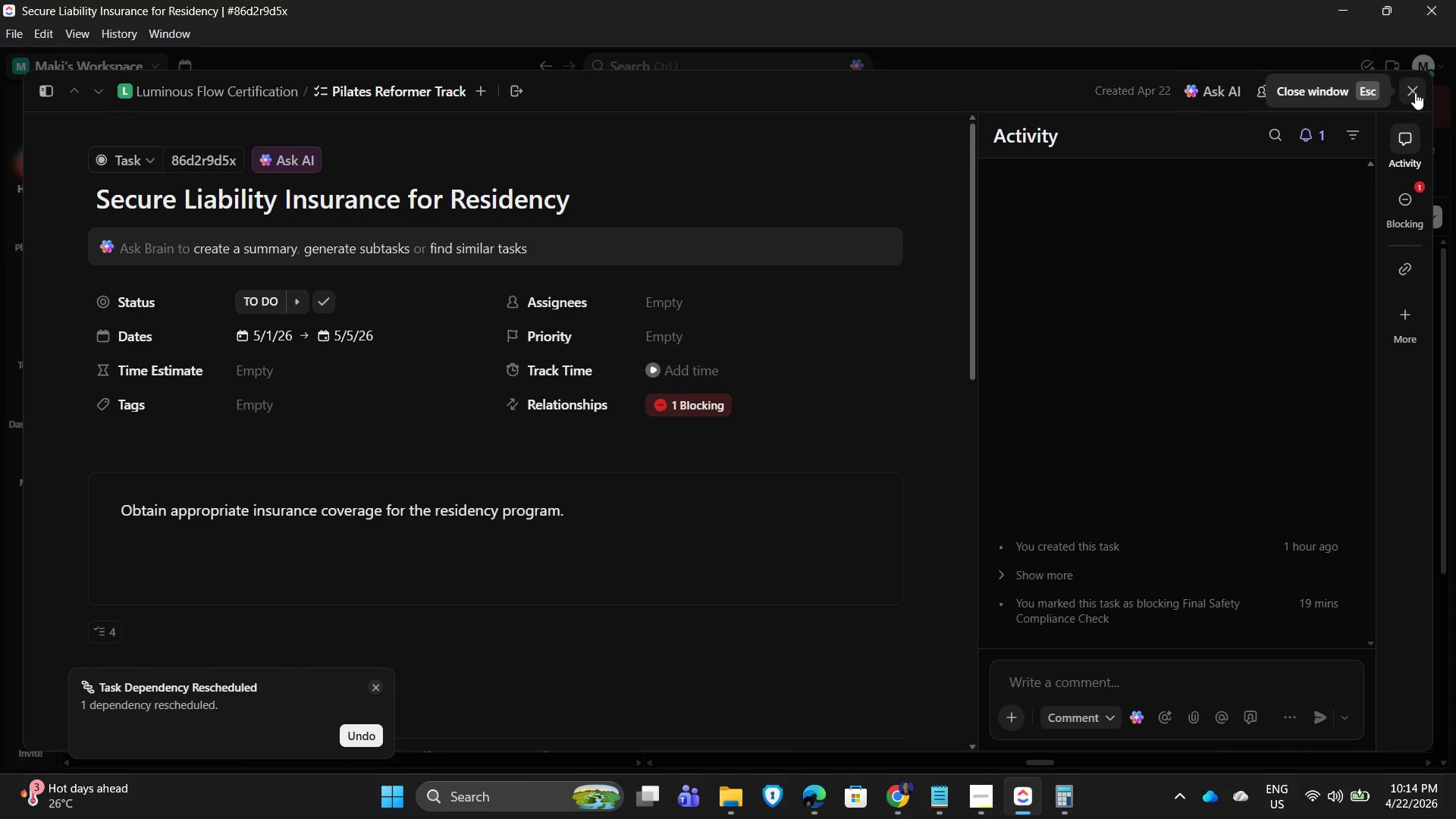 
left_click([1415, 93])
 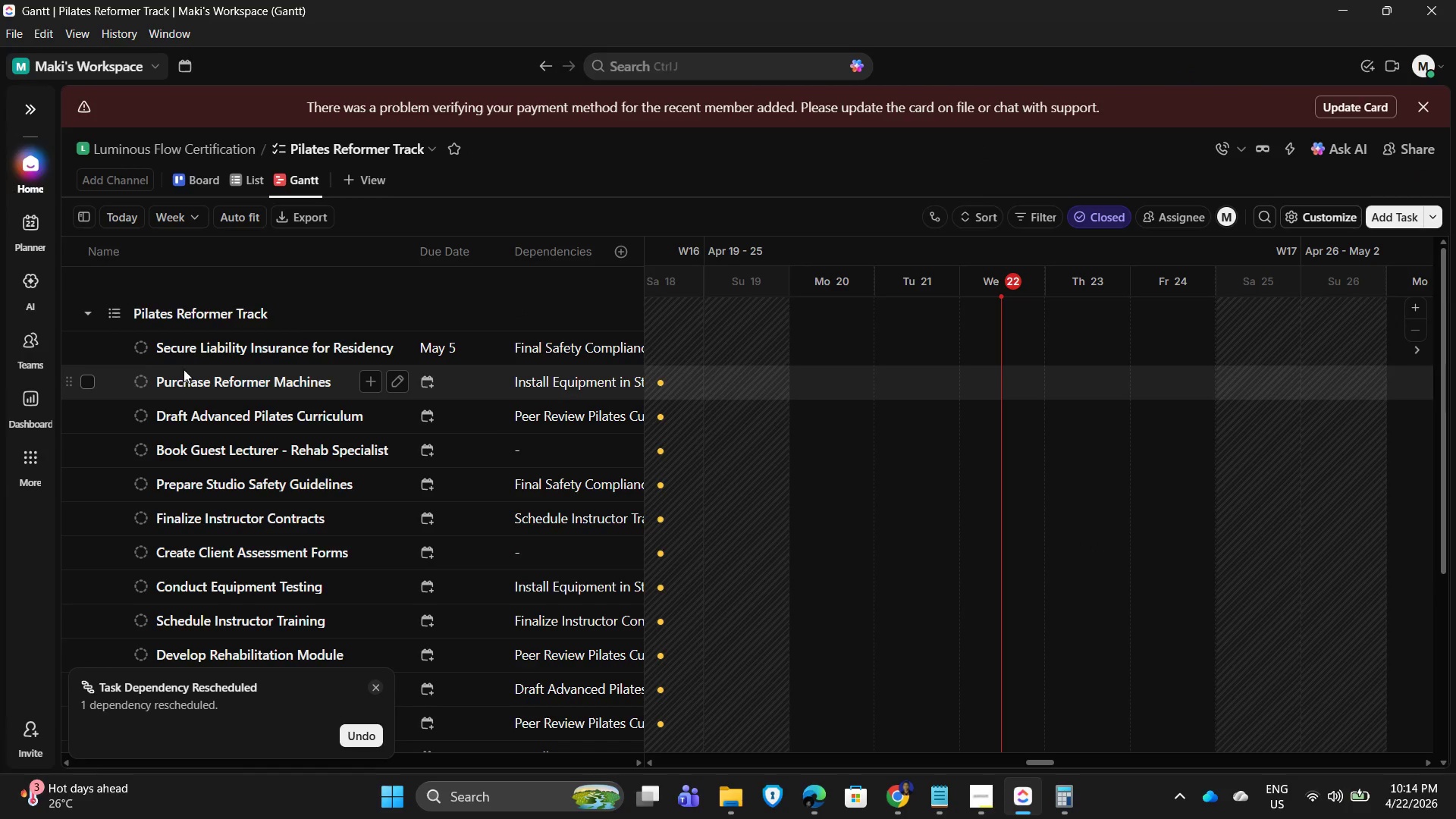 
left_click([204, 383])
 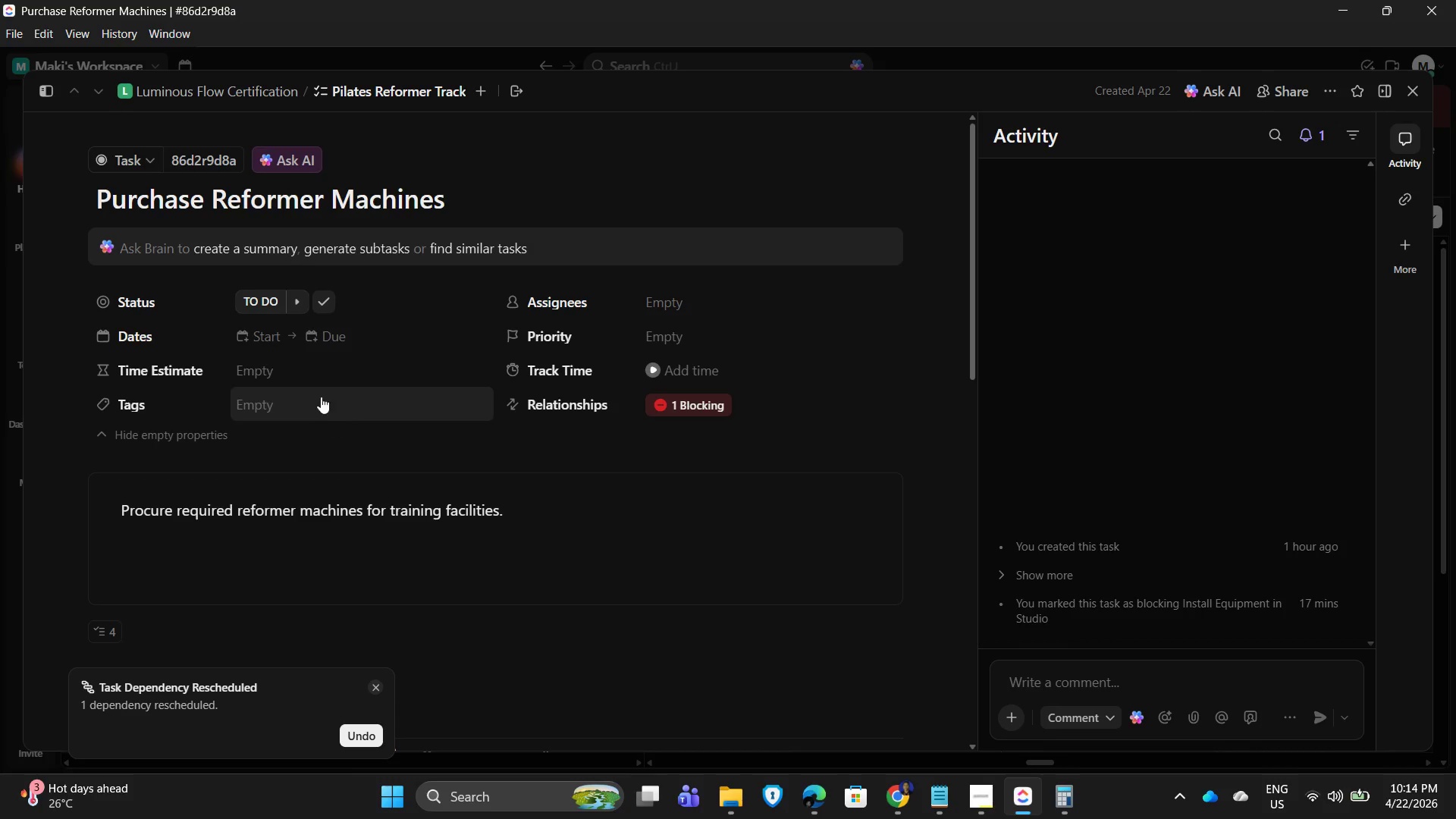 
left_click([253, 332])
 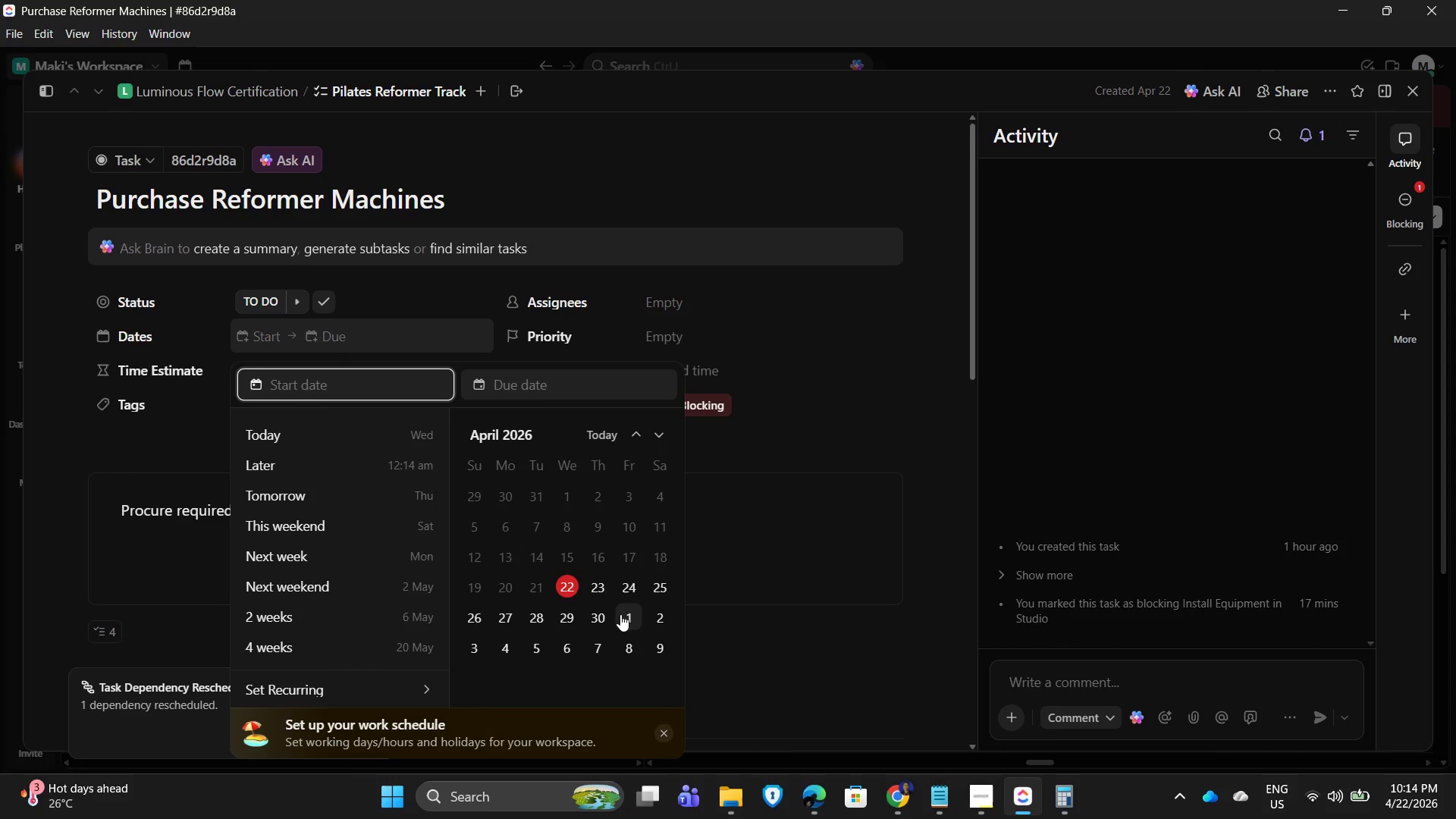 
left_click([661, 617])
 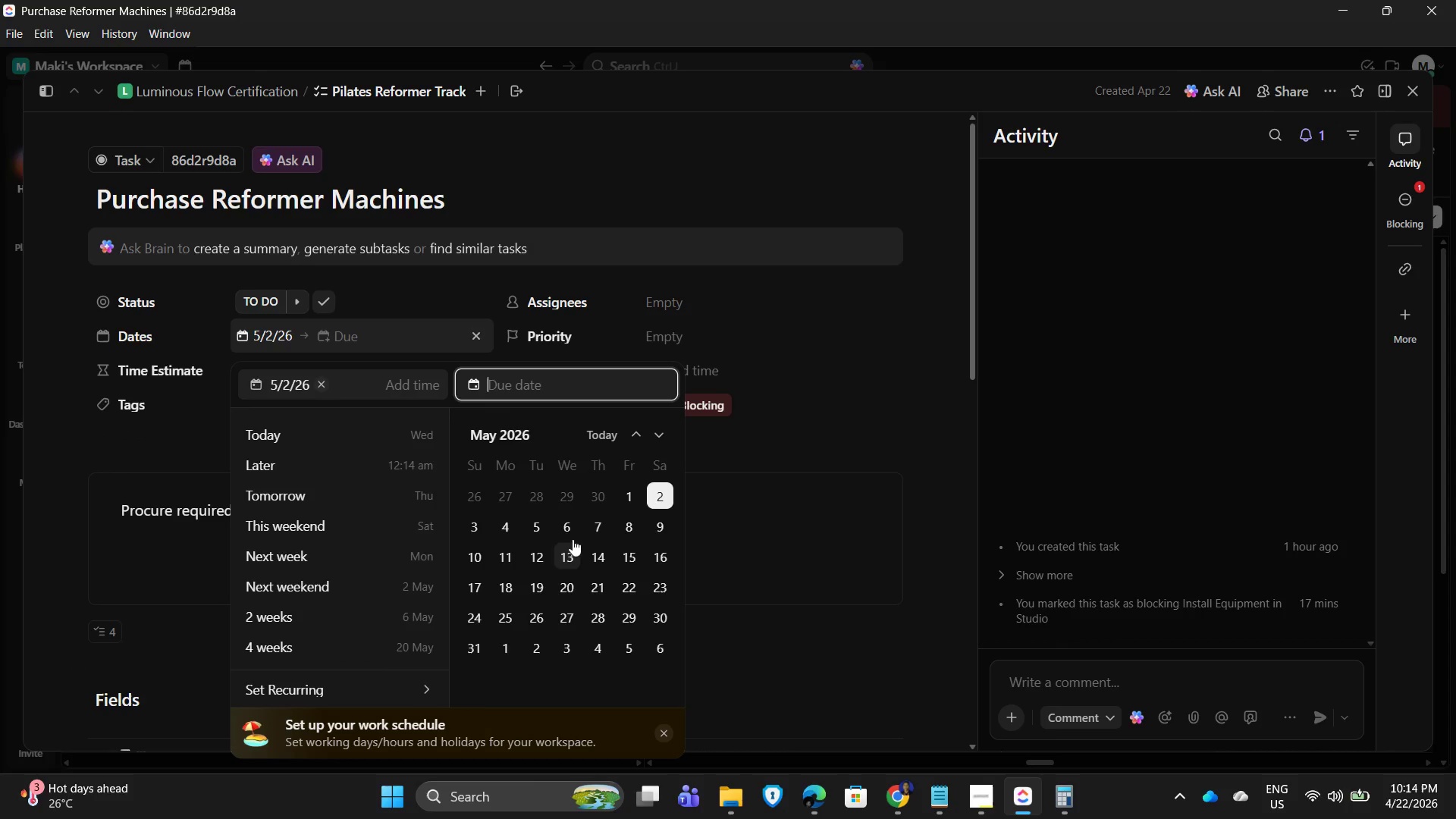 
left_click([628, 527])
 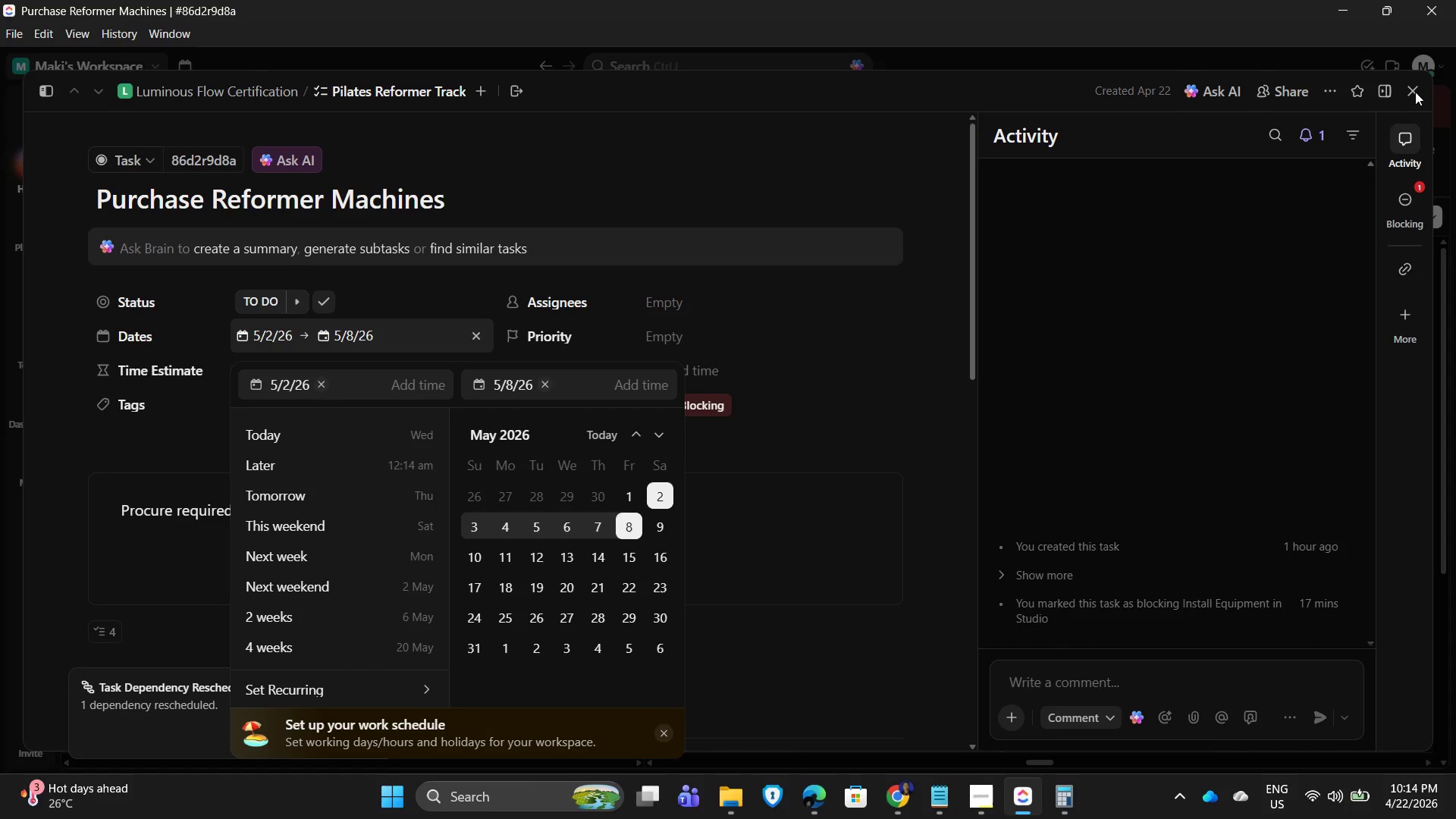 
left_click([1415, 92])
 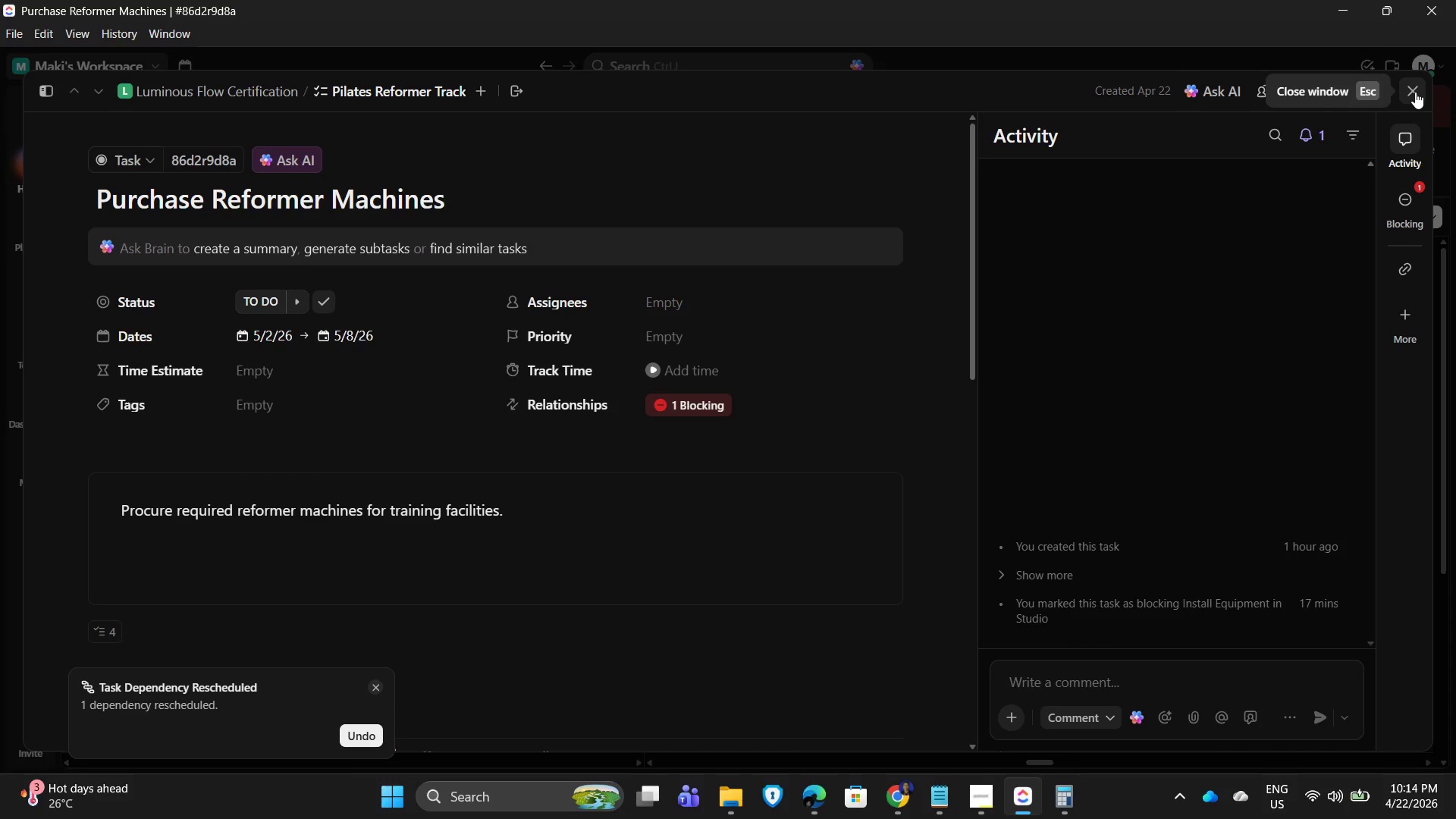 
left_click([1415, 92])
 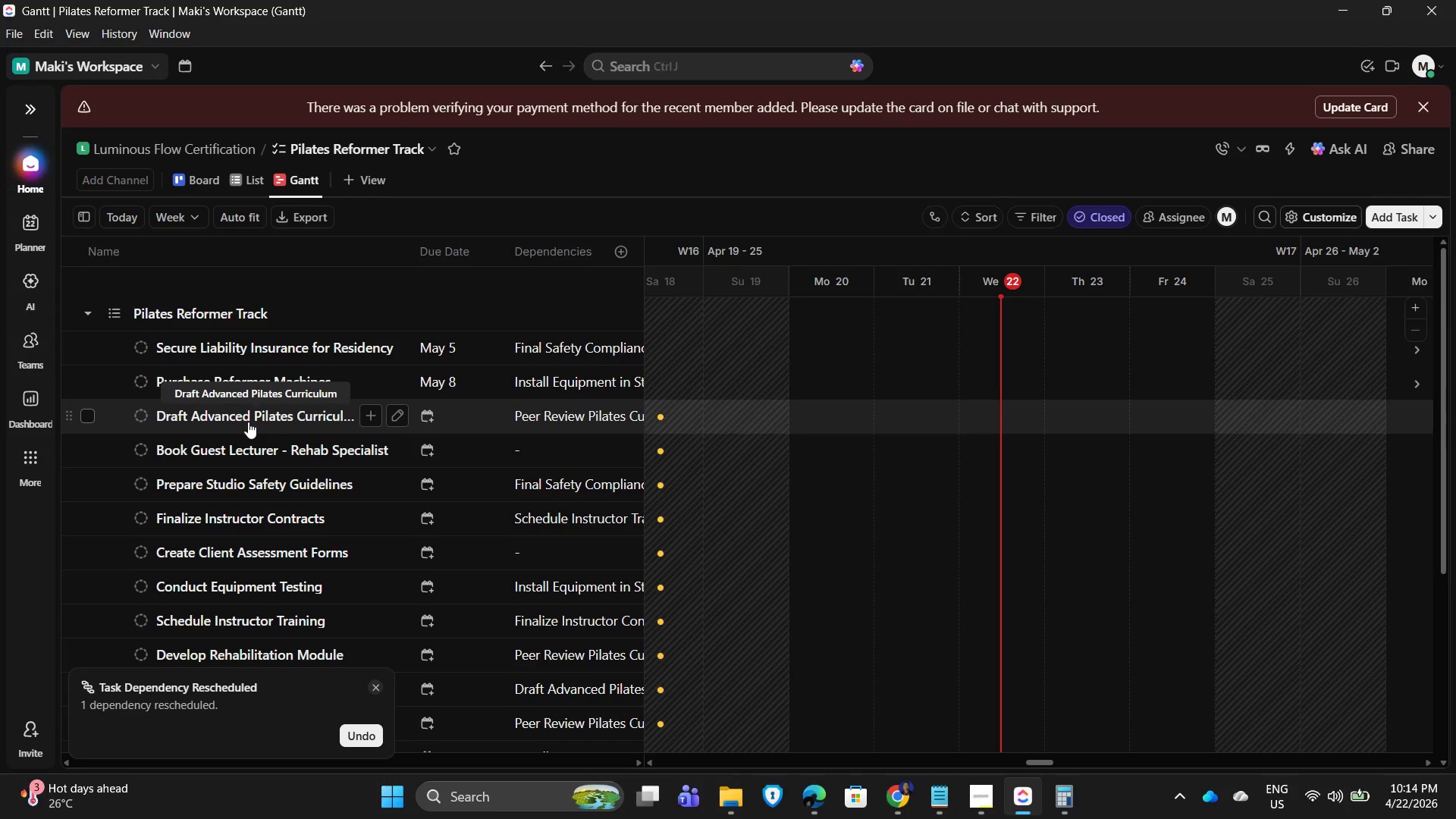 
left_click([248, 422])
 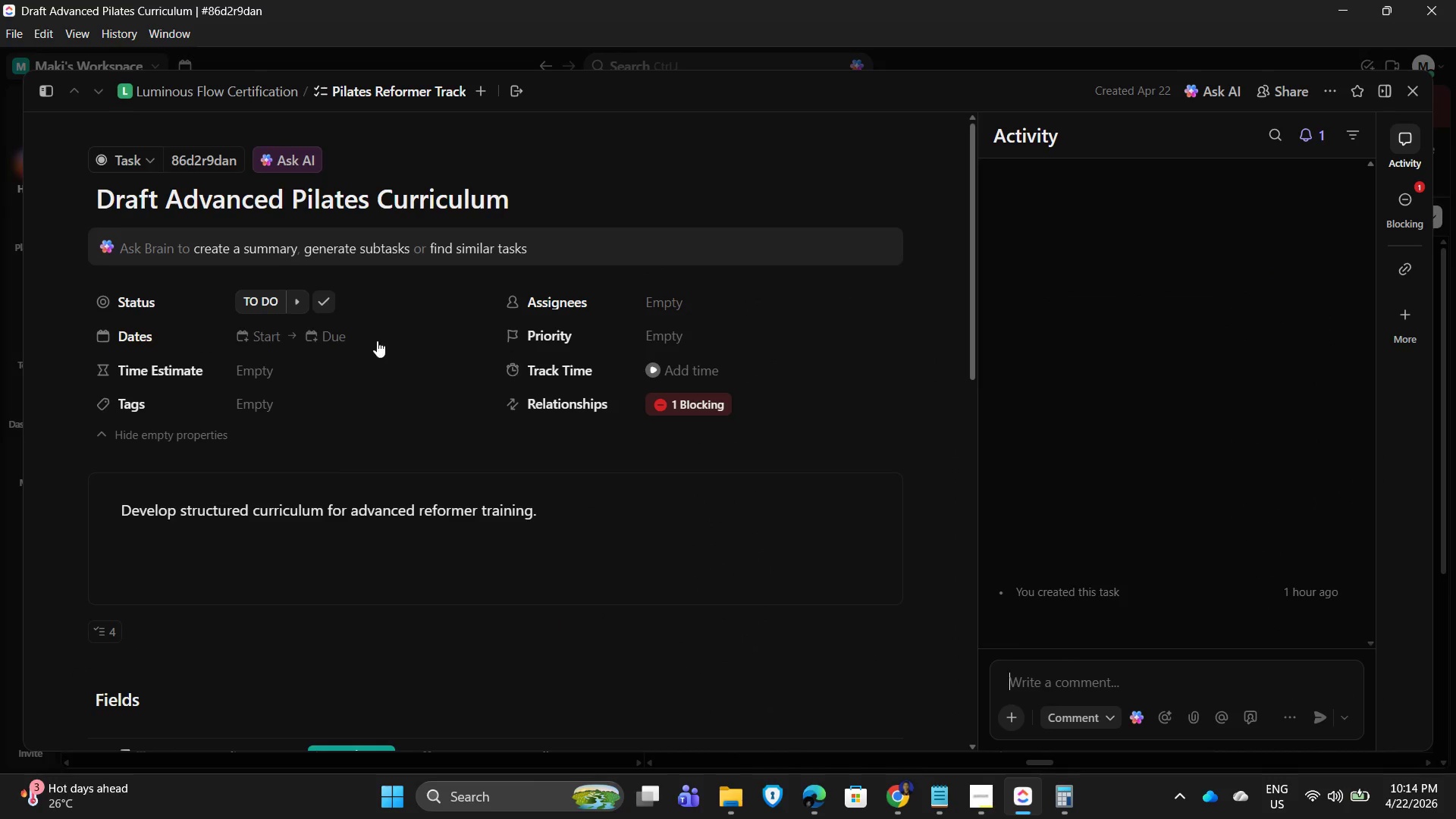 
left_click([263, 334])
 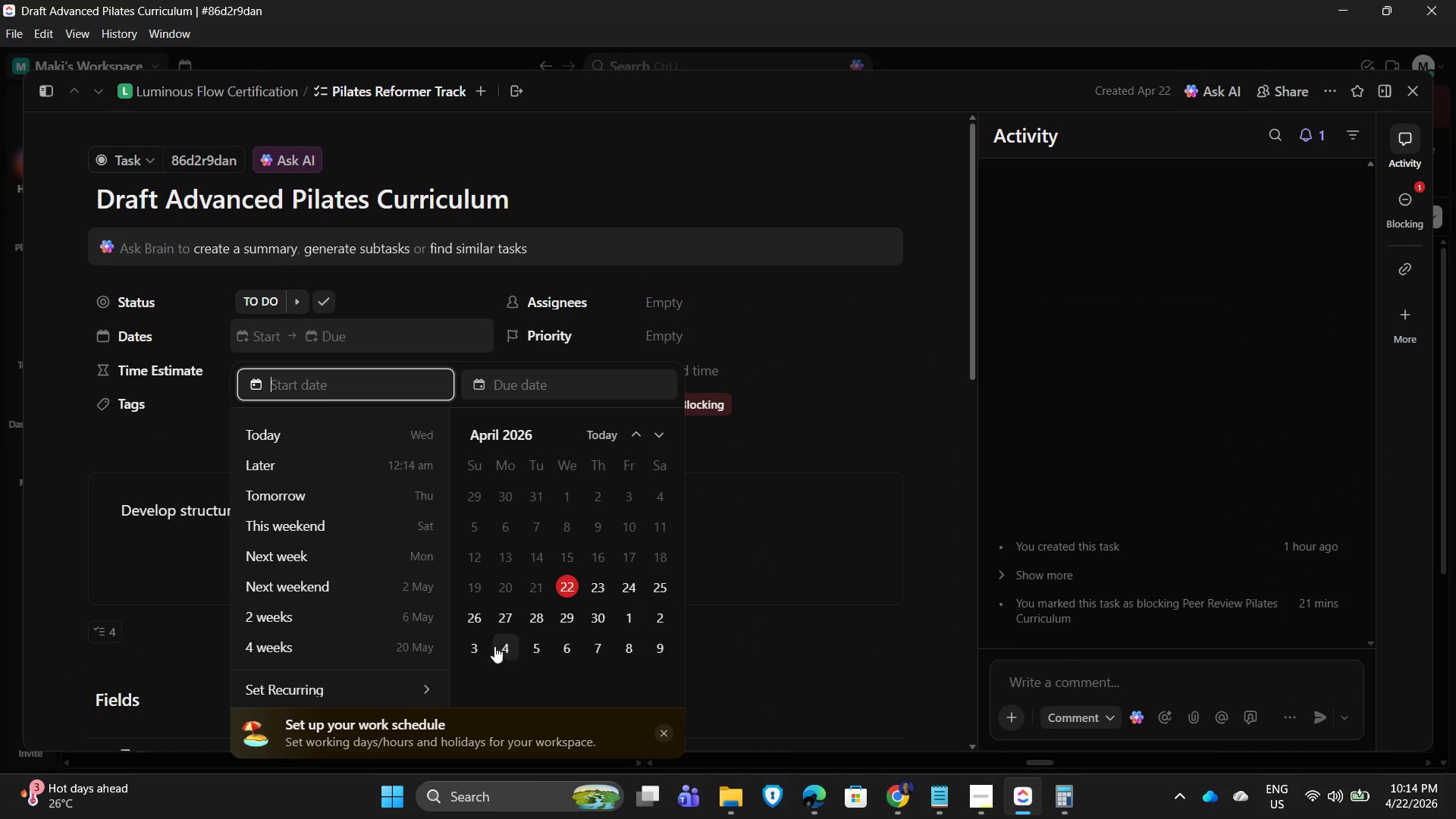 
left_click([472, 646])
 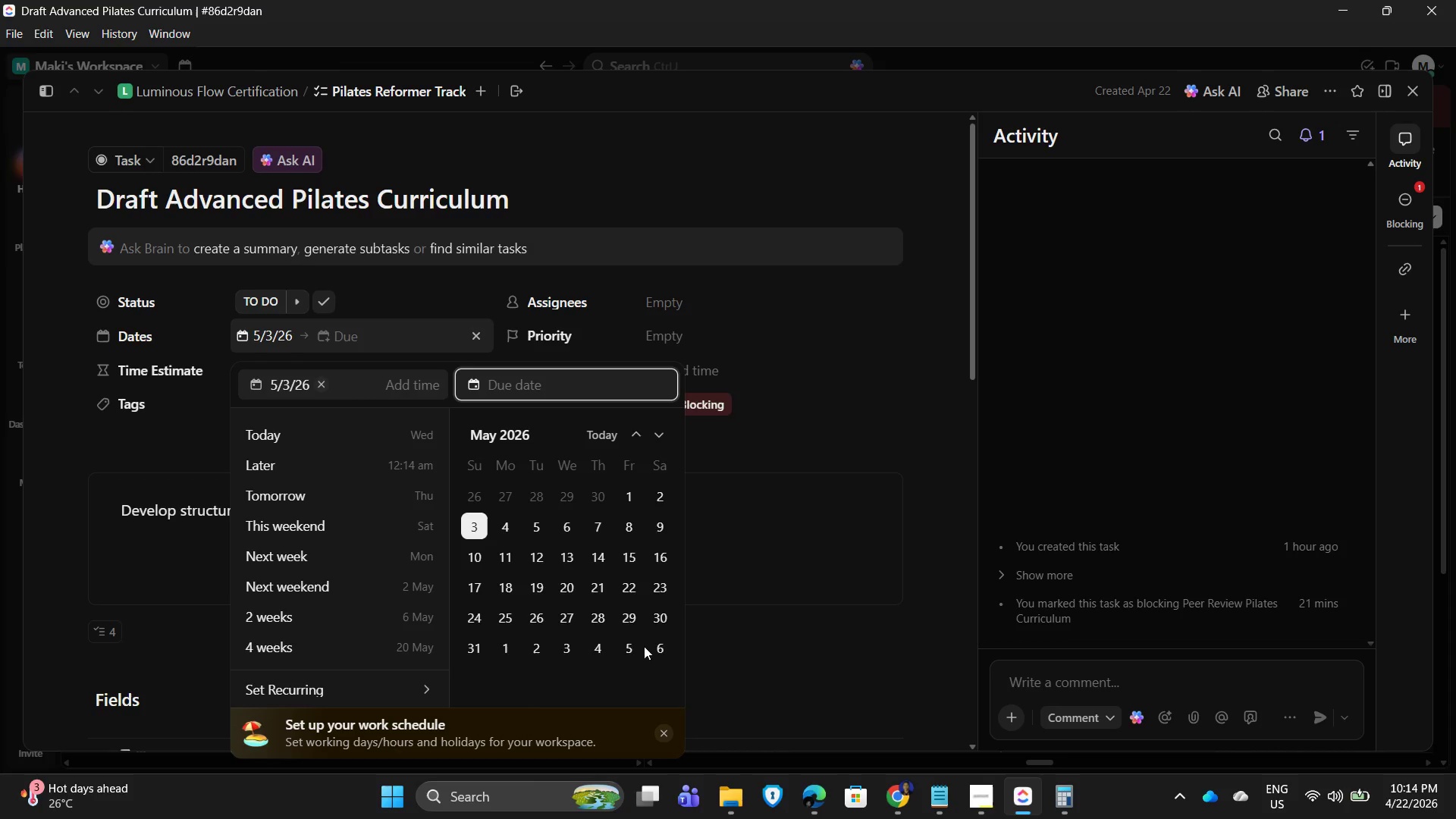 
left_click([654, 523])
 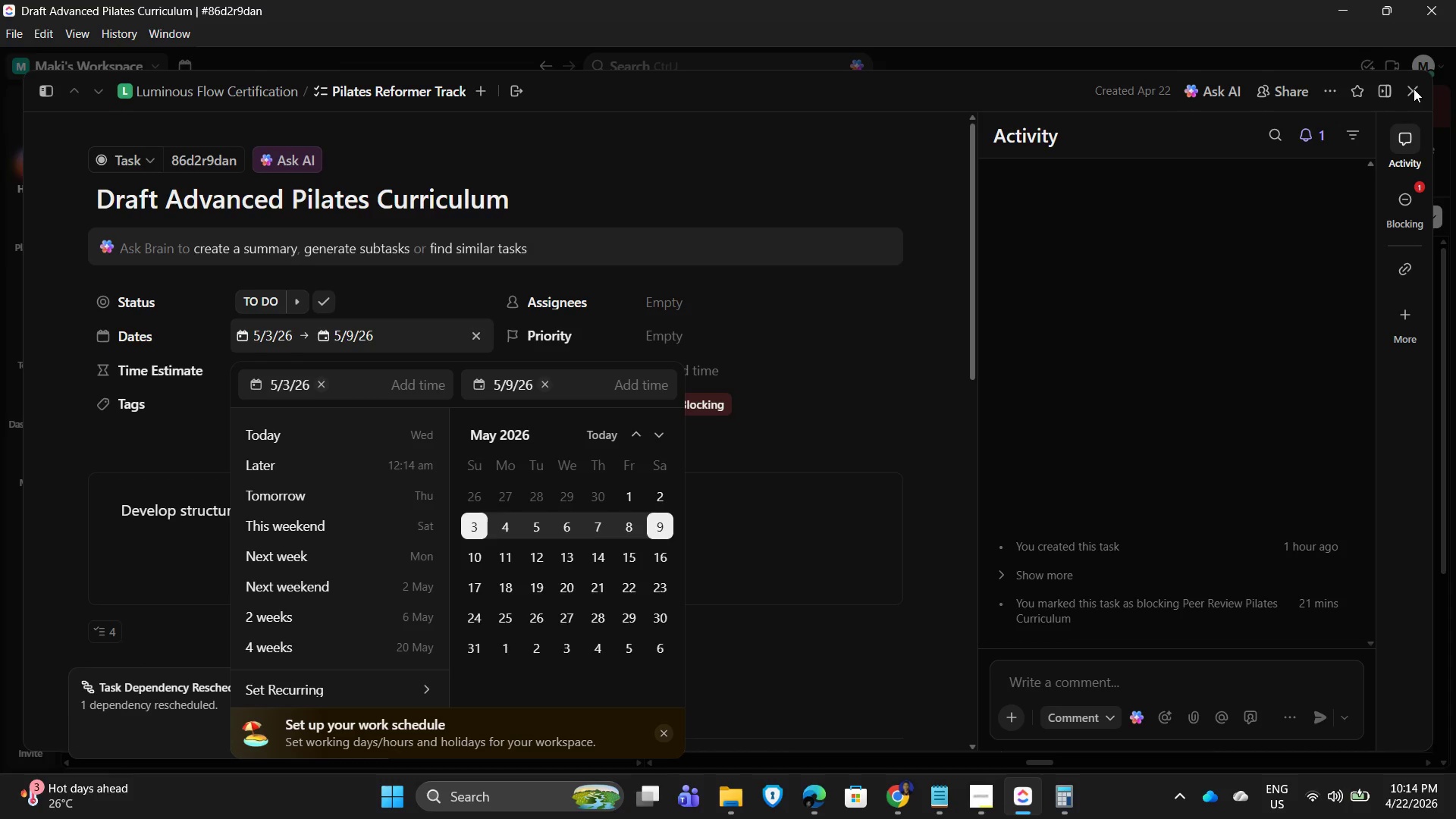 
left_click([1414, 89])
 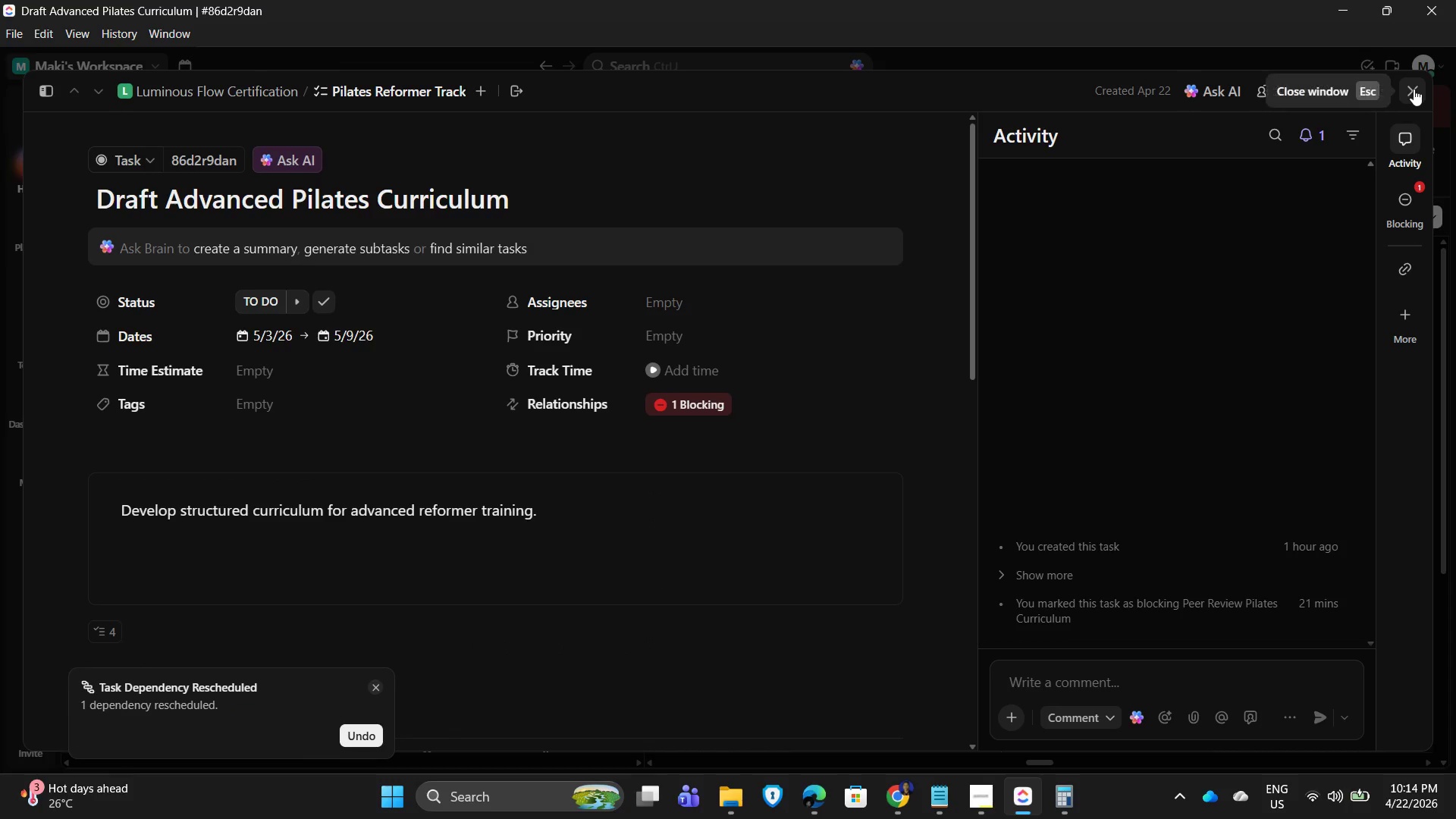 
left_click([1414, 89])
 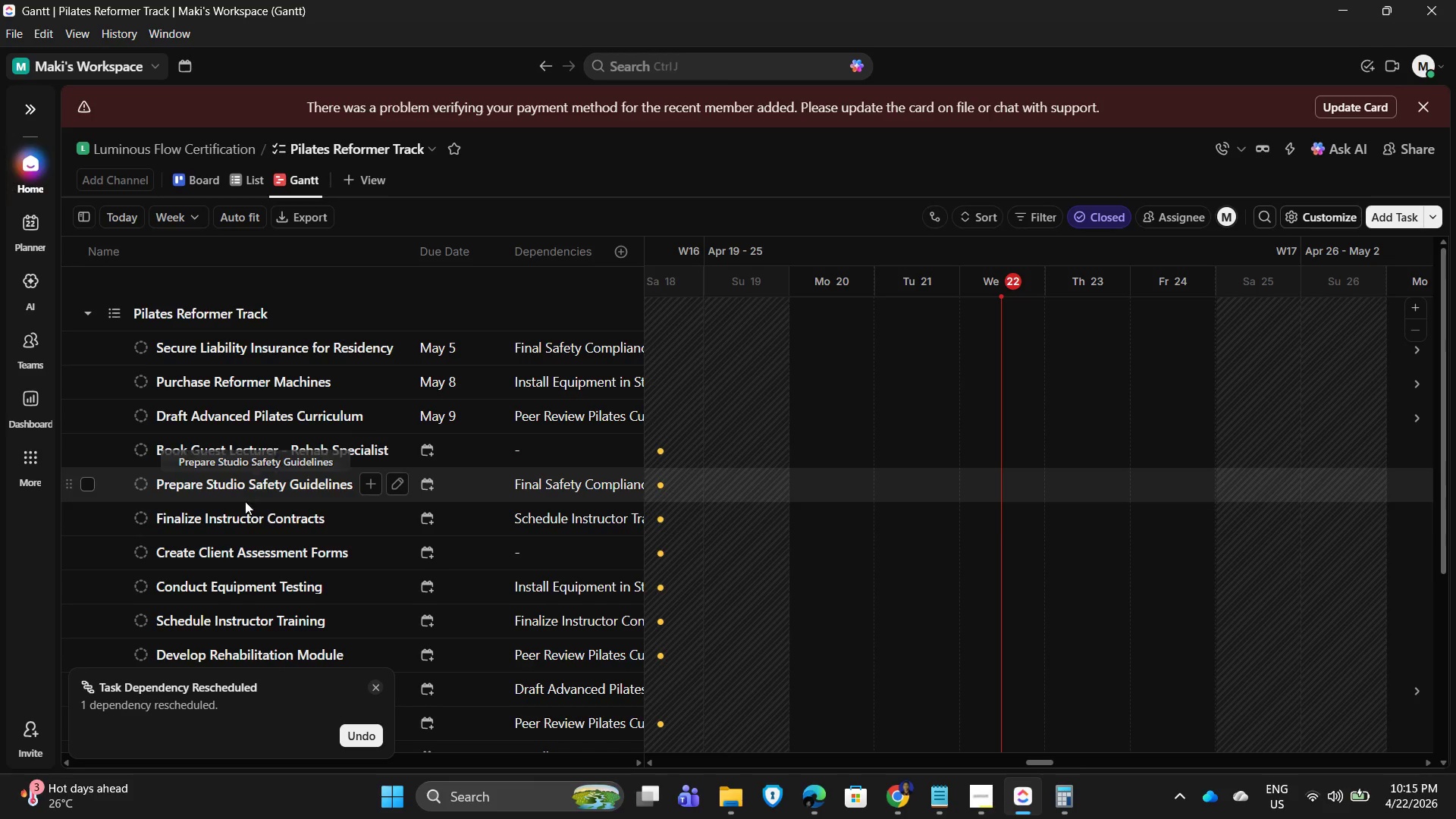 
scroll: coordinate [241, 591], scroll_direction: none, amount: 0.0
 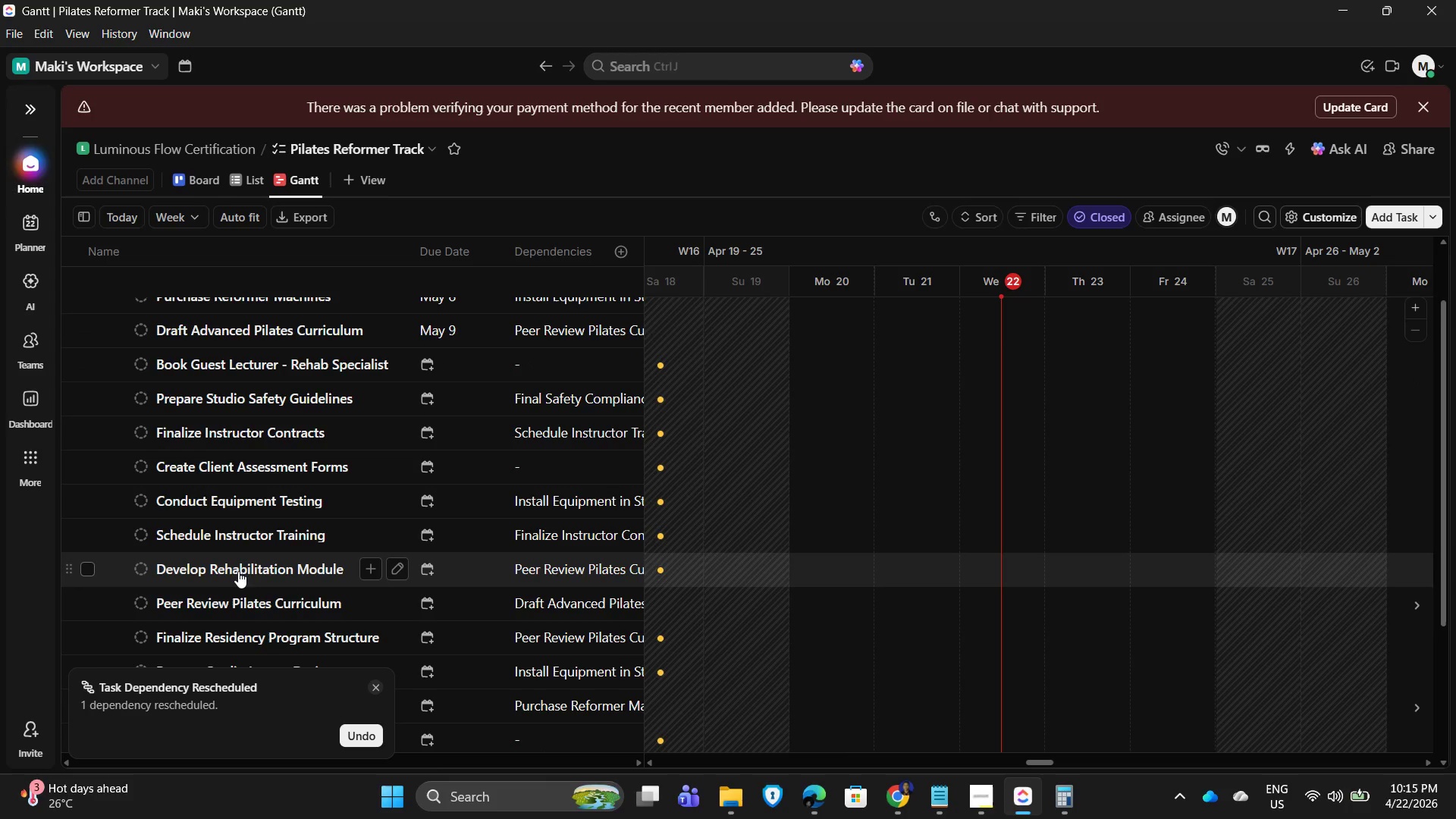 
left_click([245, 567])
 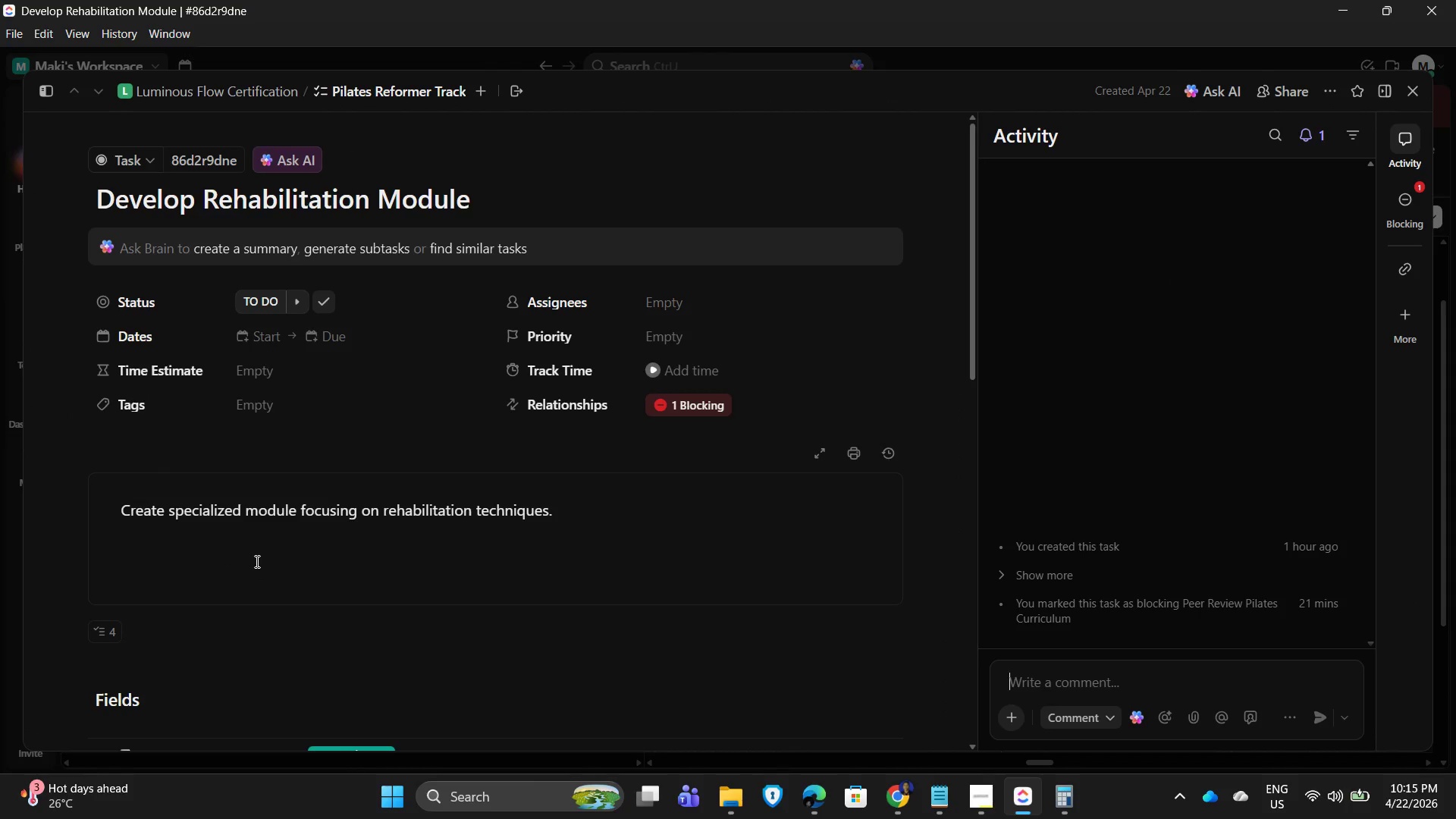 
wait(5.61)
 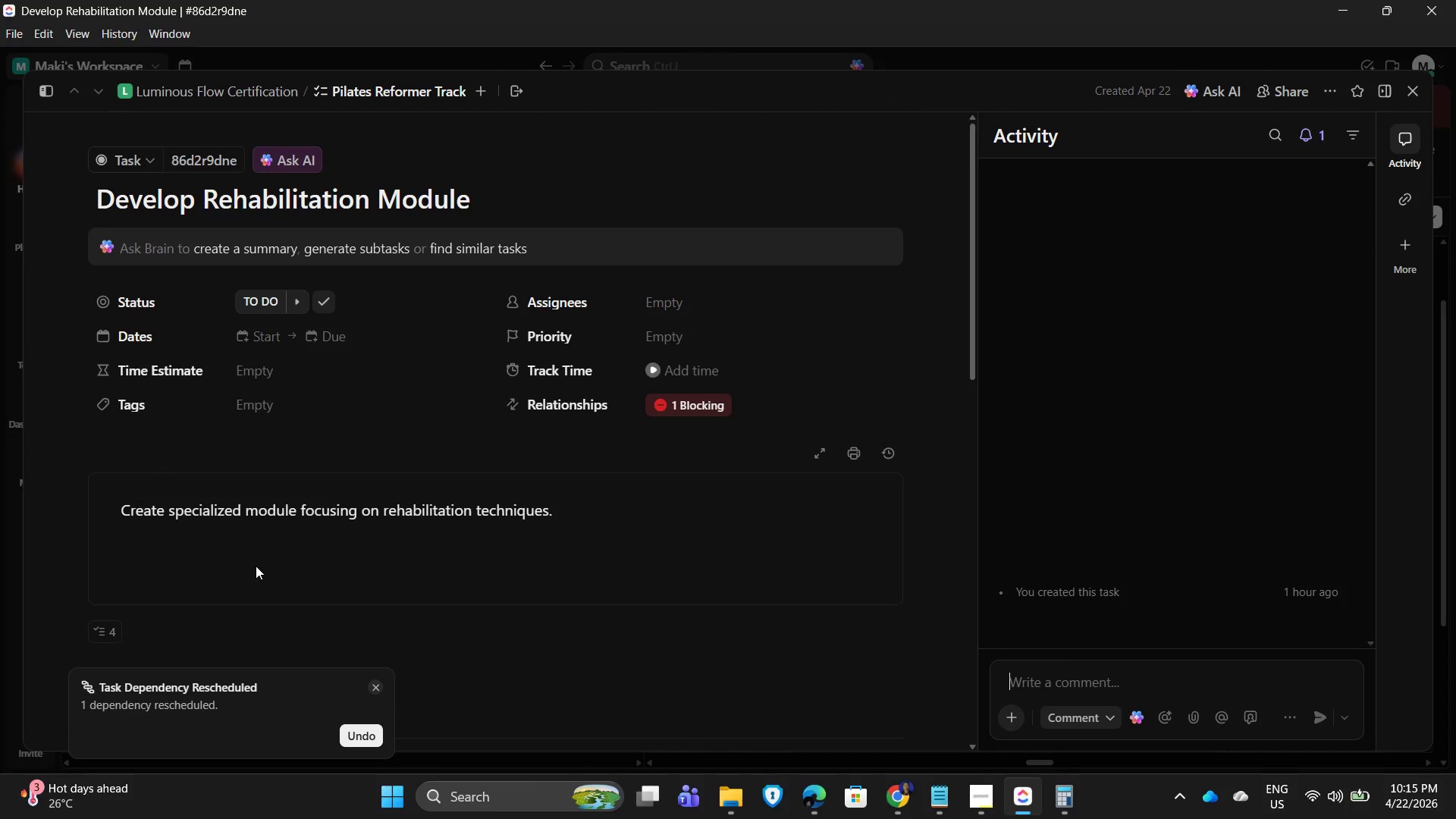 
left_click([244, 328])
 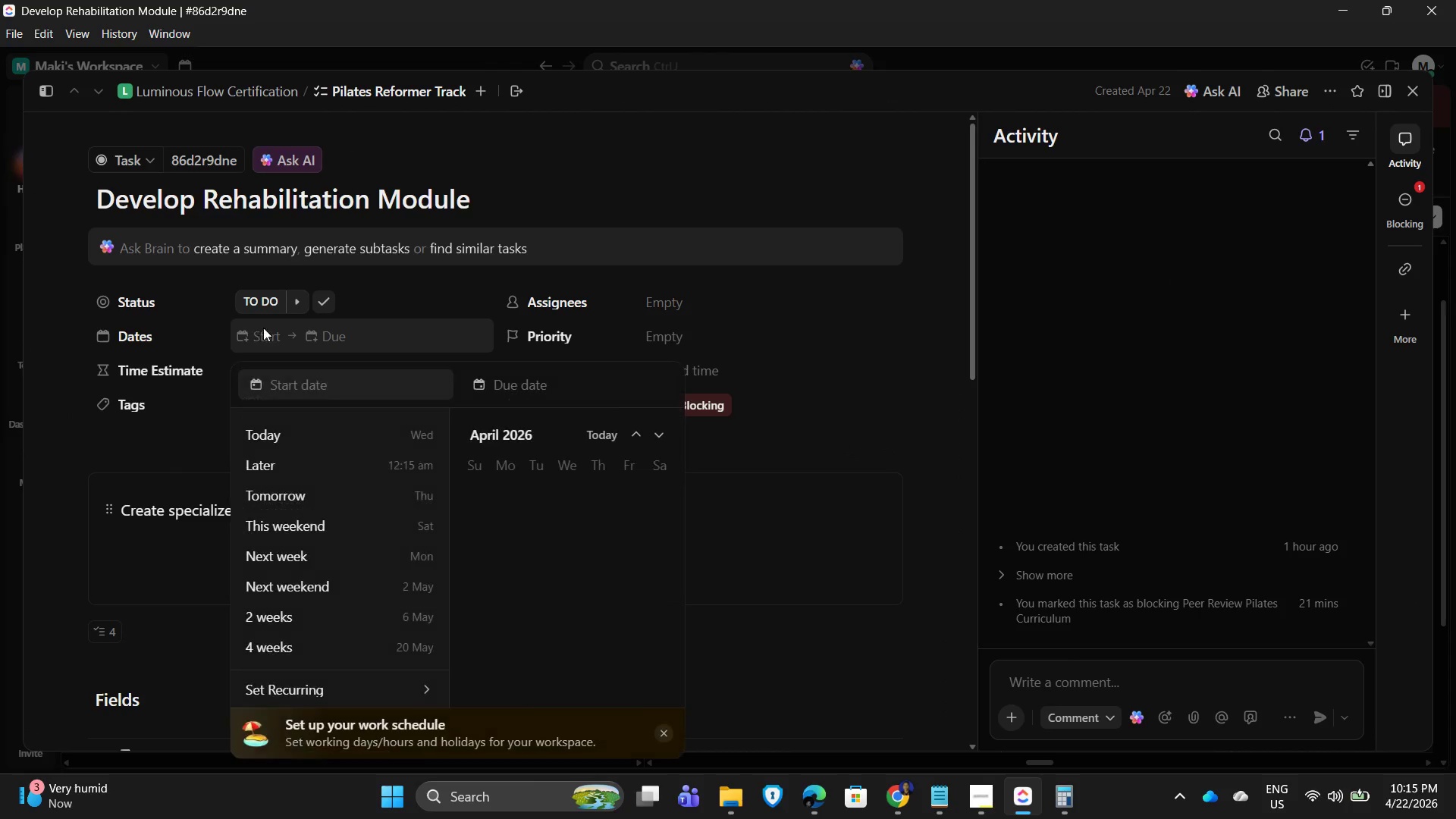 
mouse_move([532, 644])
 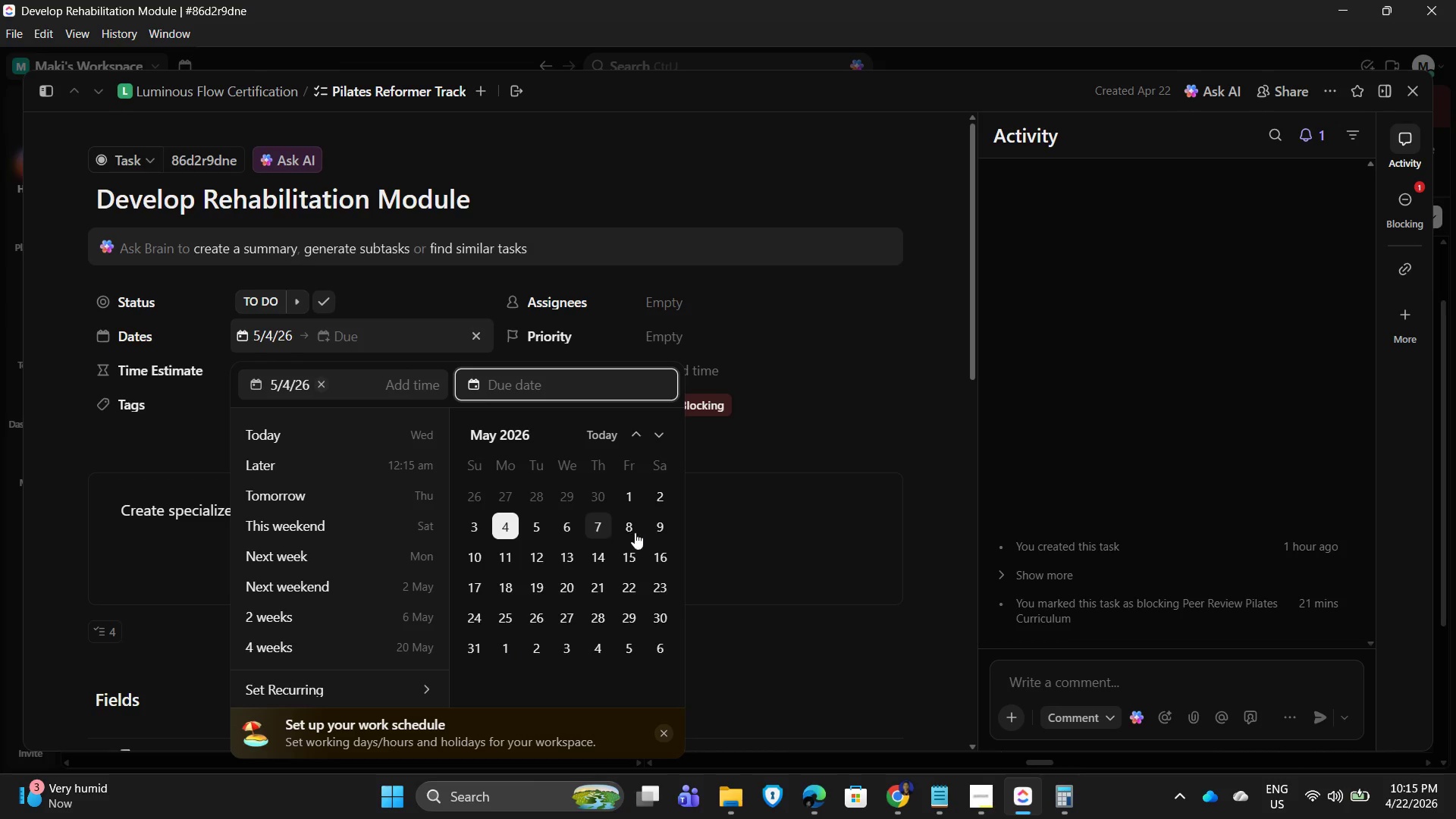 
left_click([479, 555])
 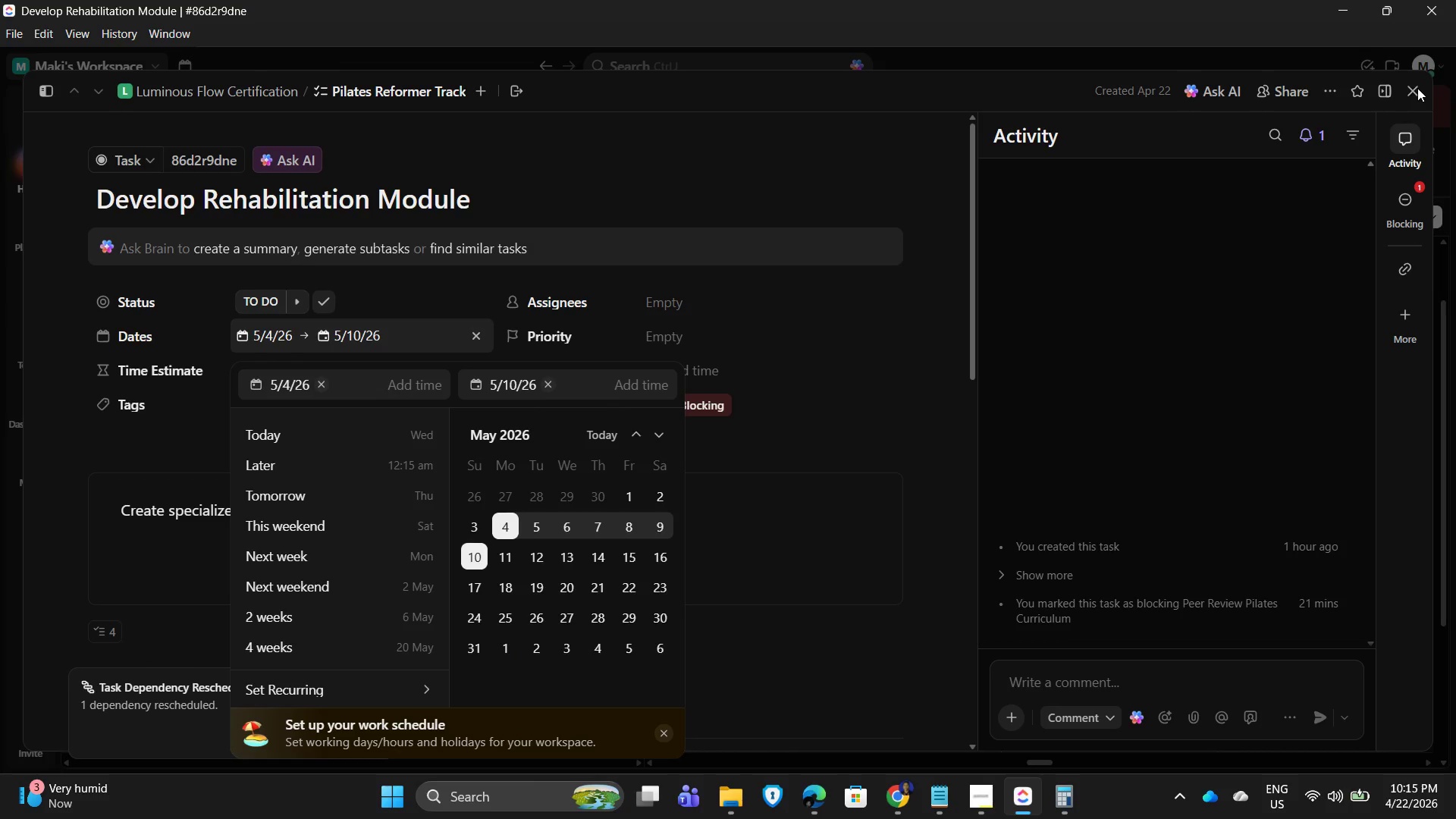 
left_click([1417, 88])
 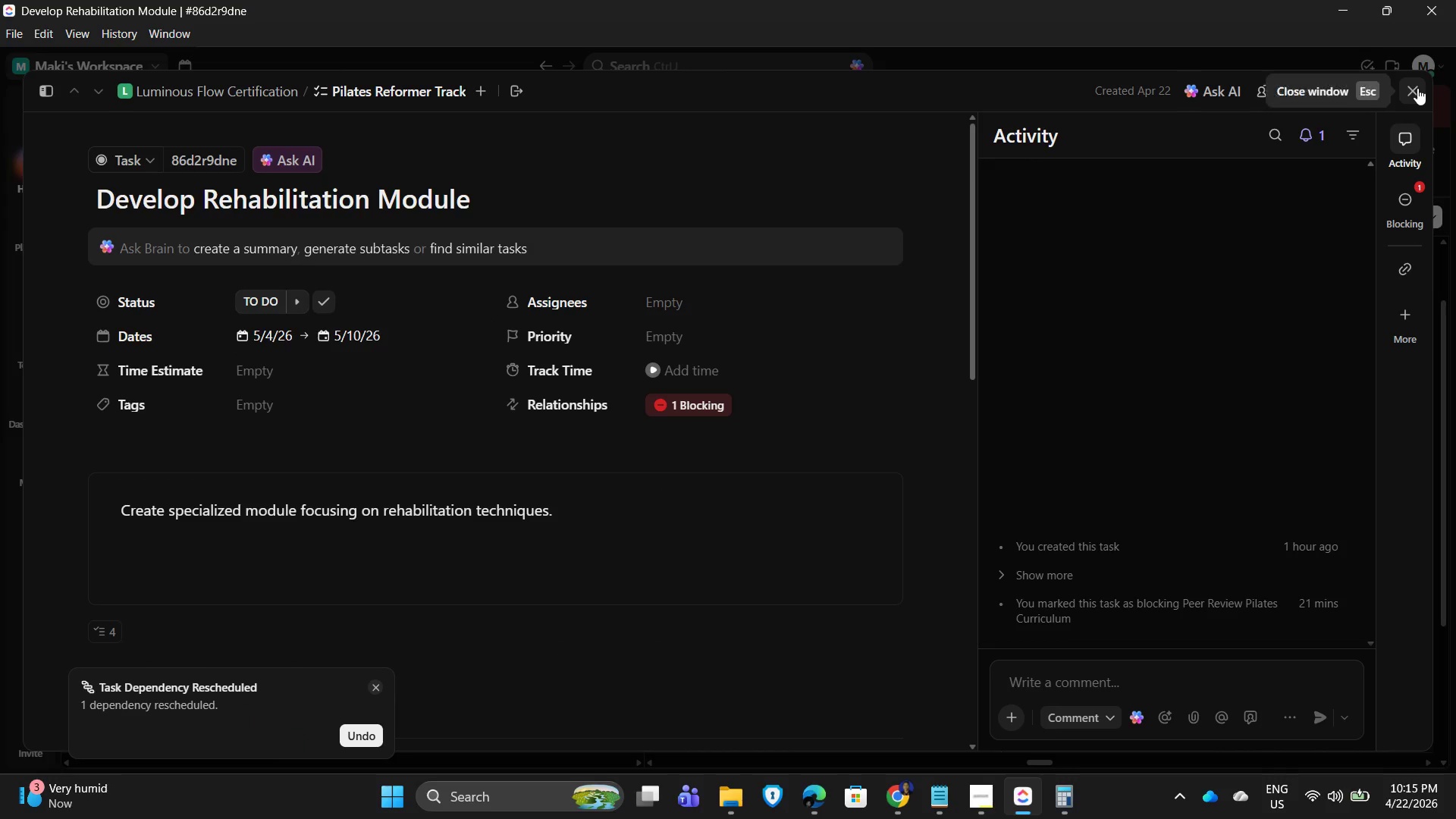 
left_click([1417, 88])
 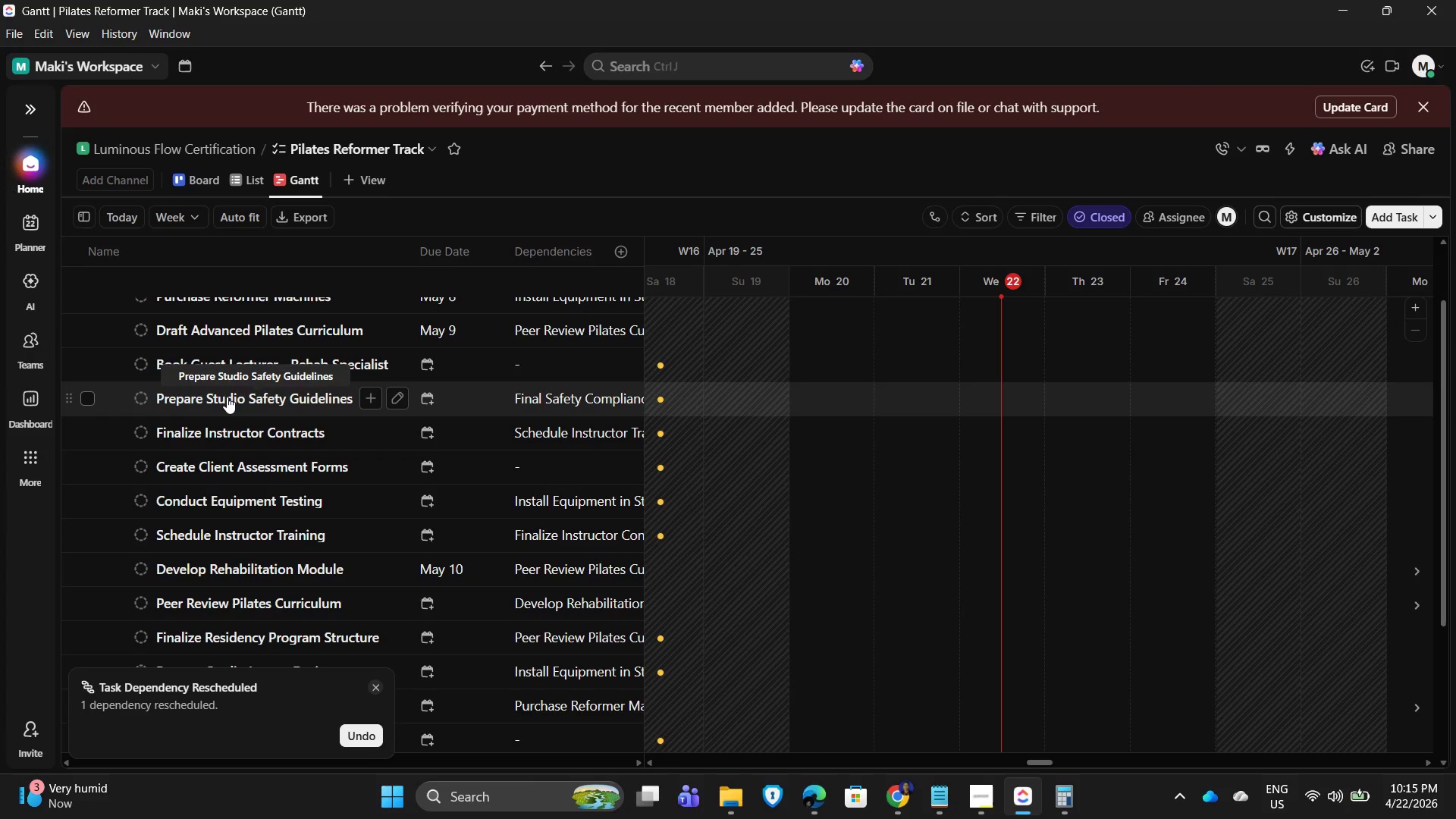 
left_click([227, 397])
 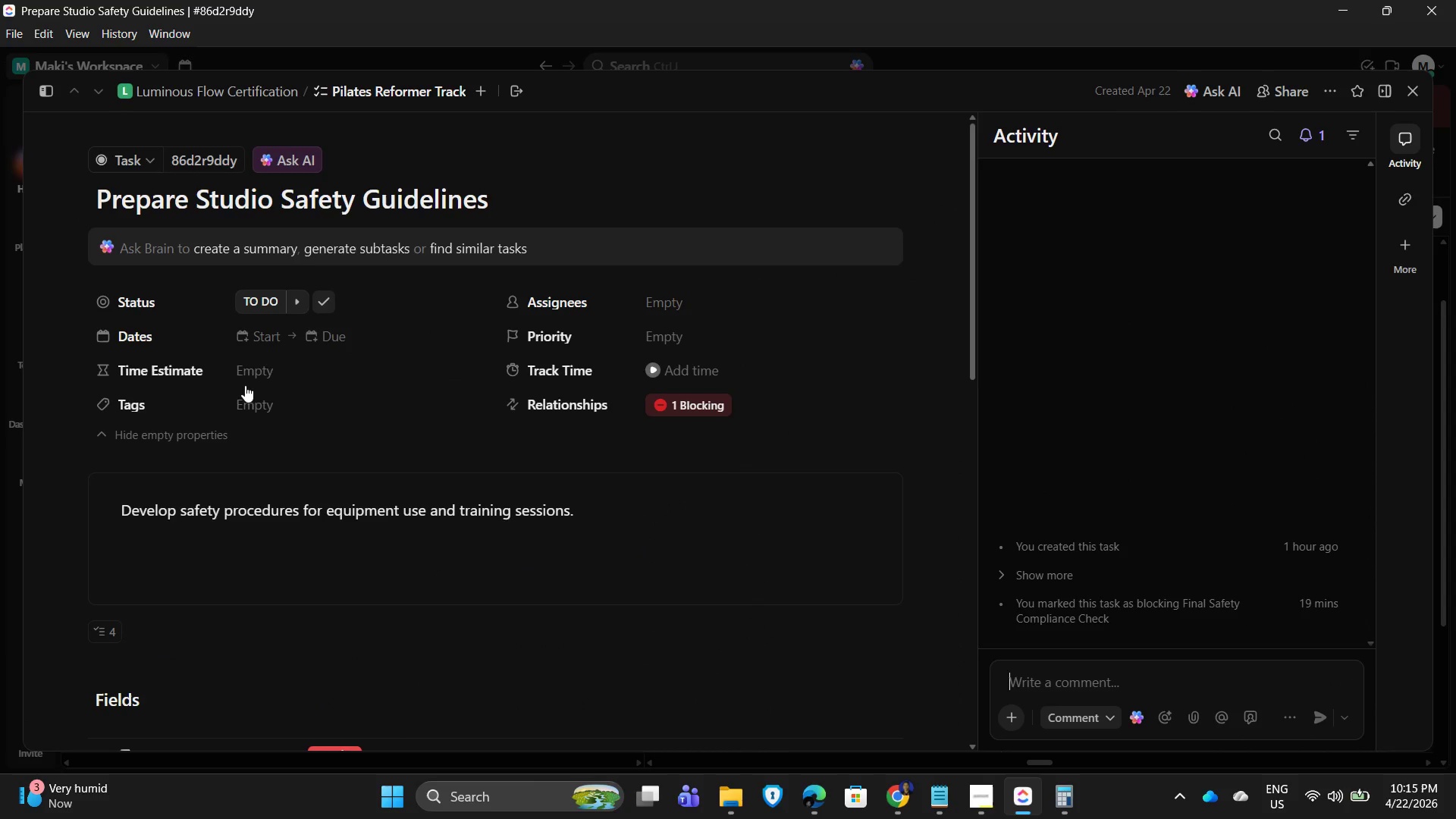 
left_click([251, 334])
 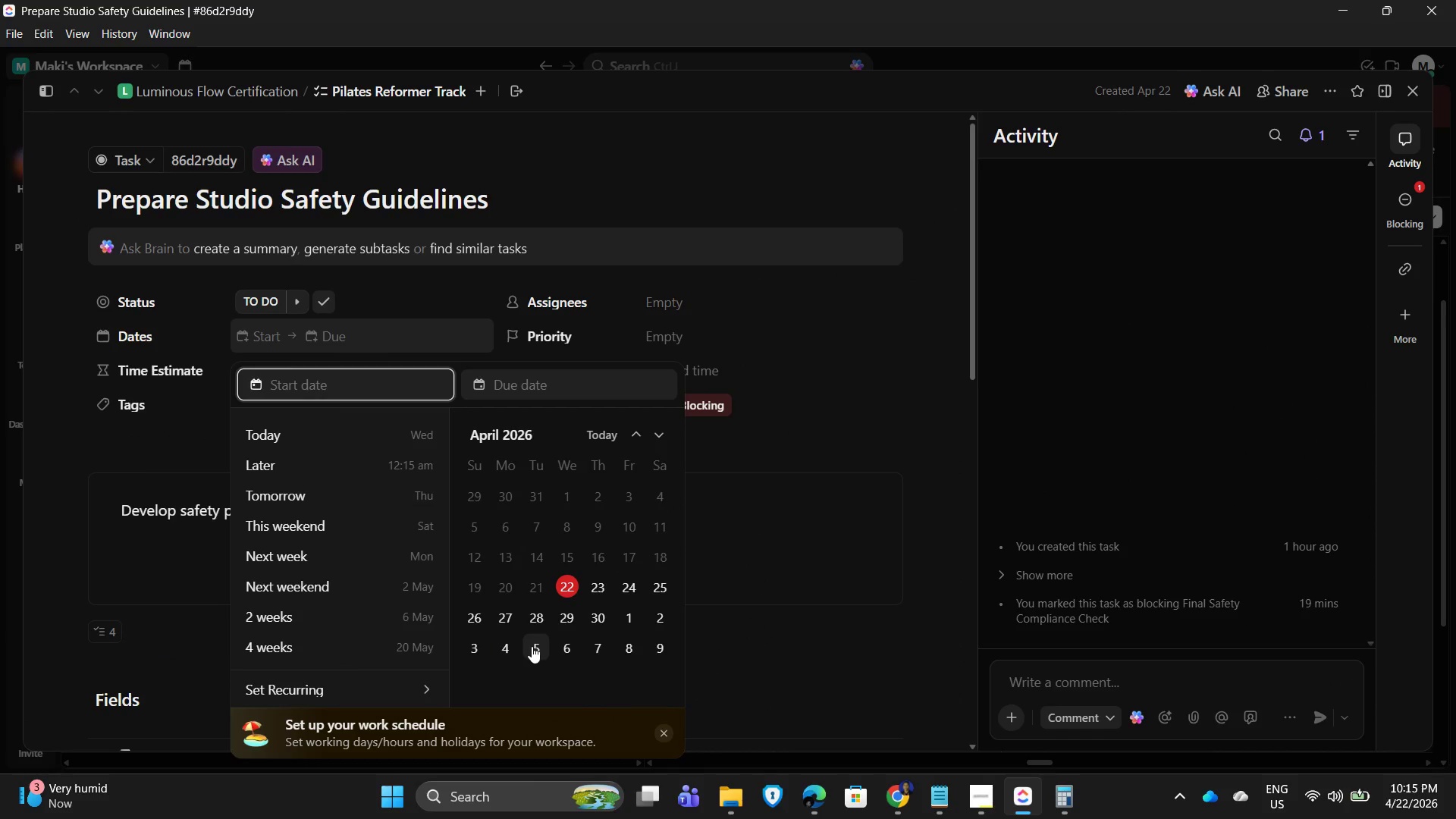 
left_click([532, 646])
 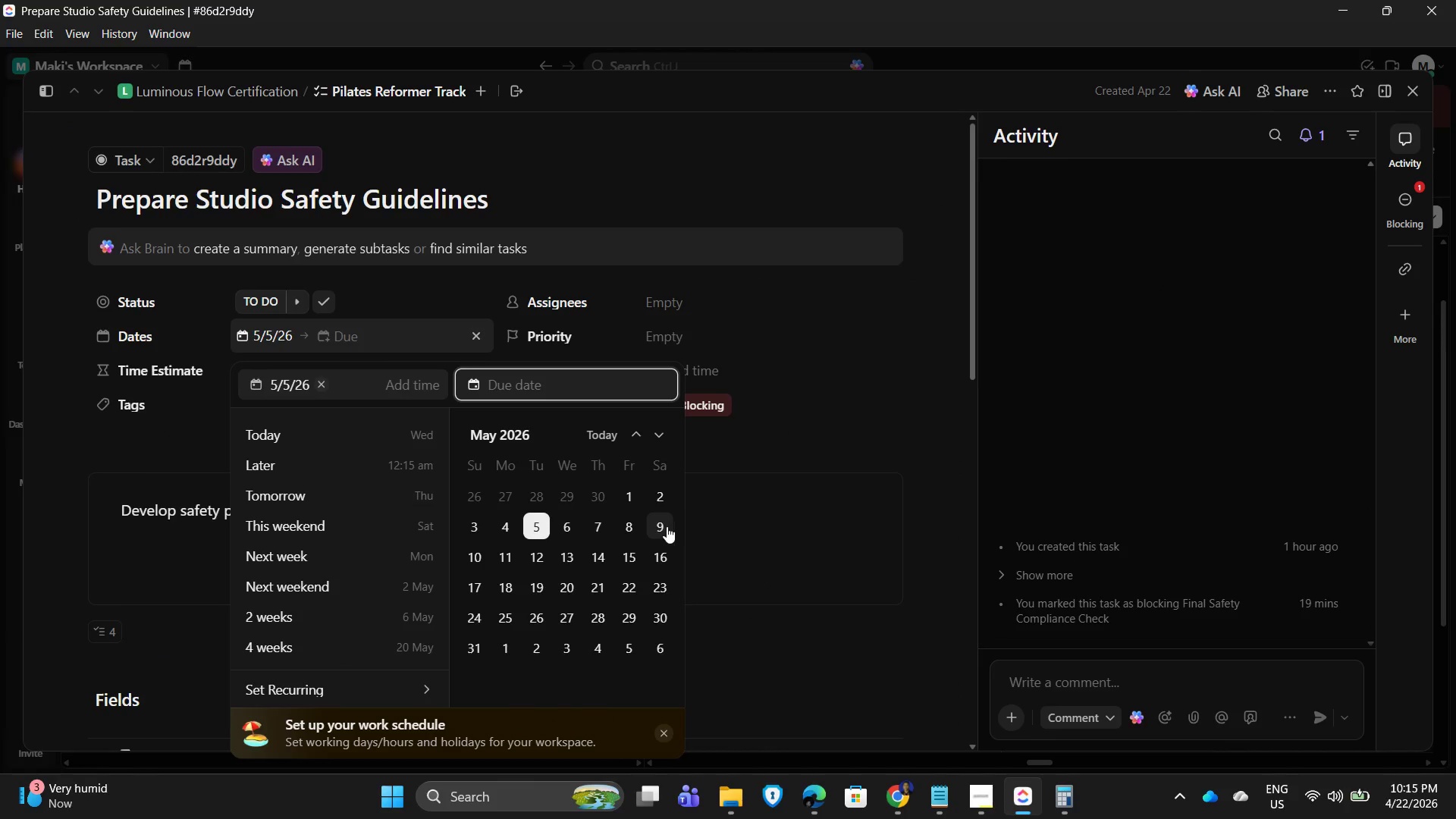 
left_click([660, 527])
 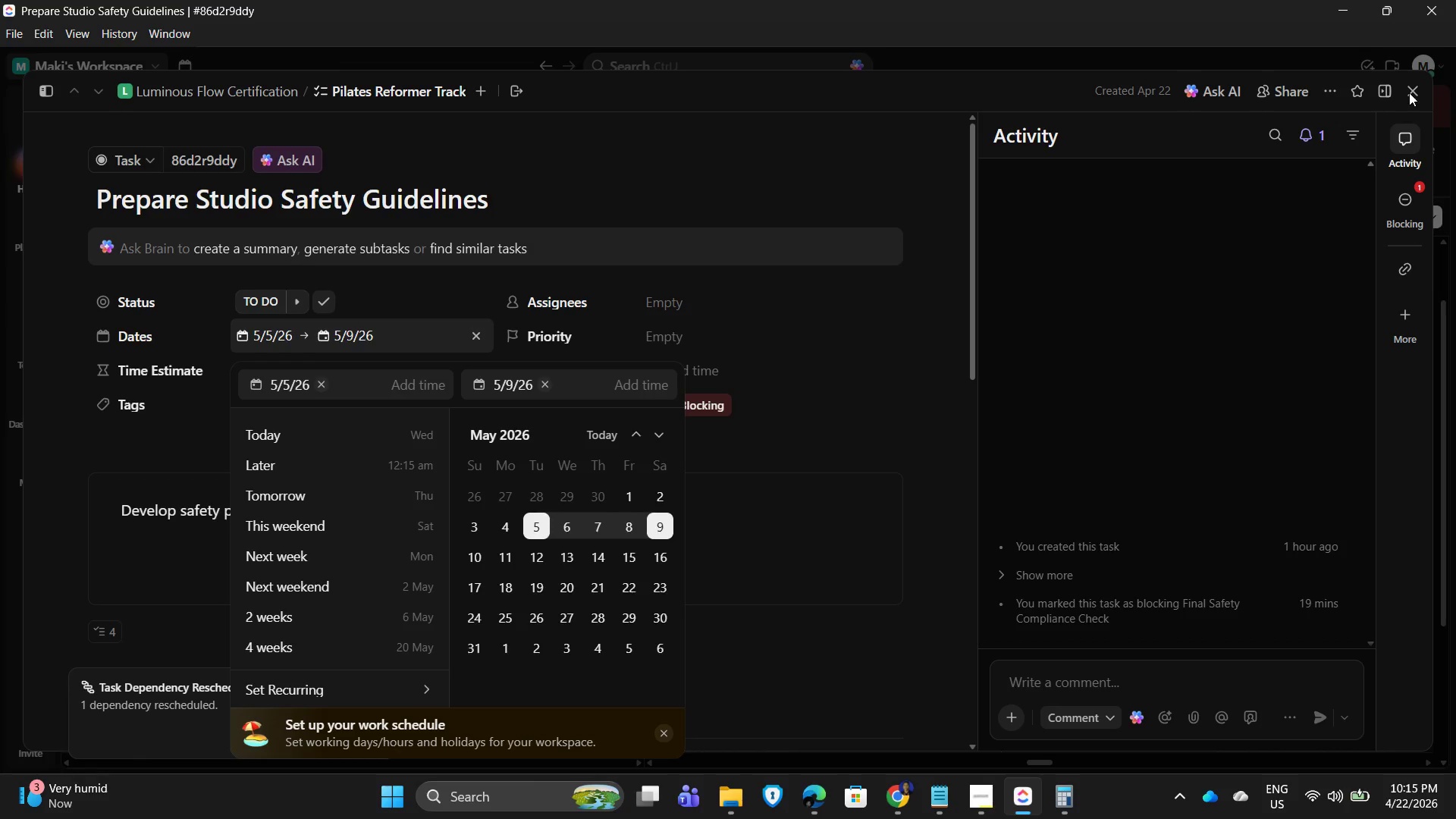 
wait(5.26)
 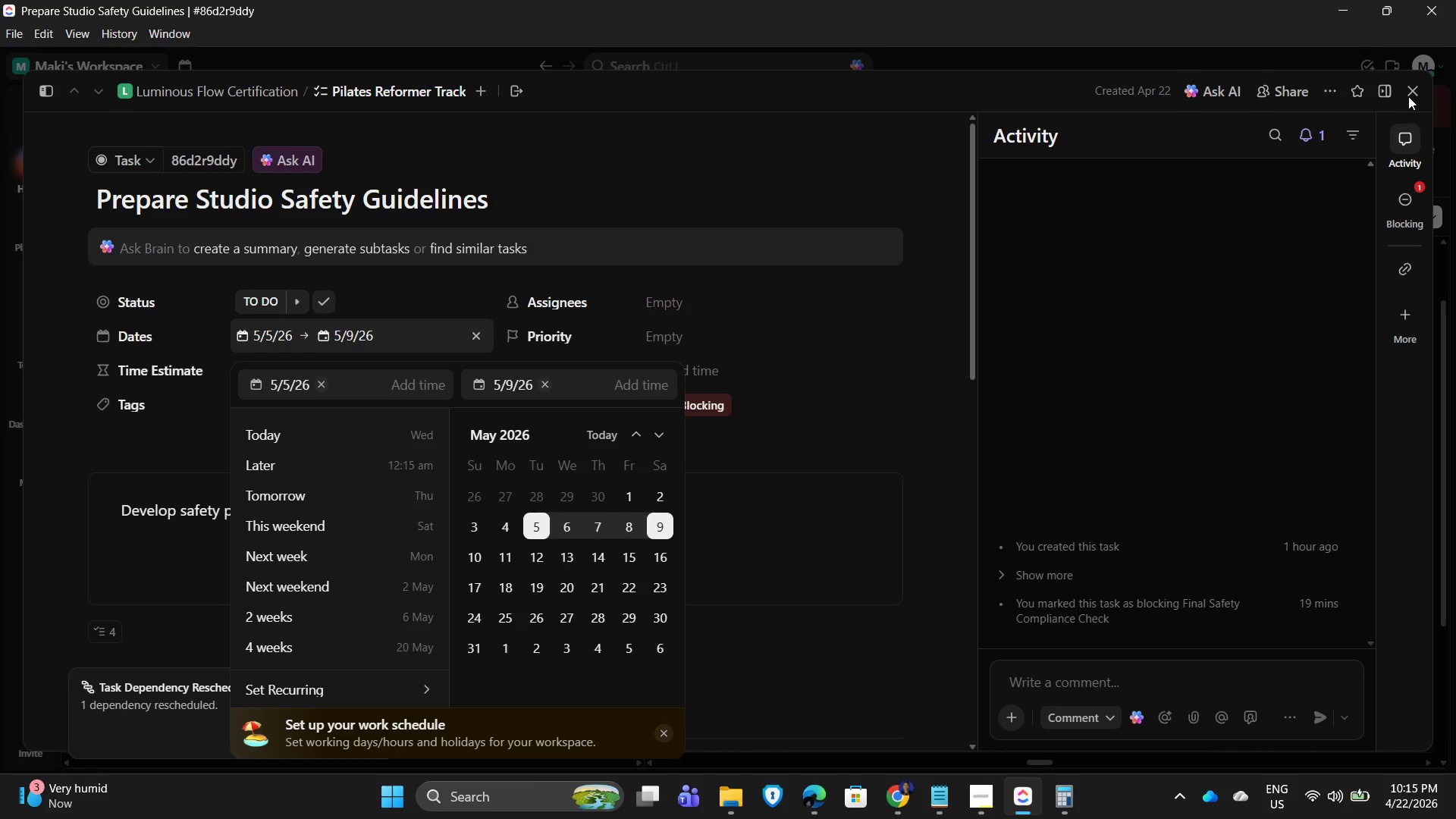 
left_click([1409, 93])
 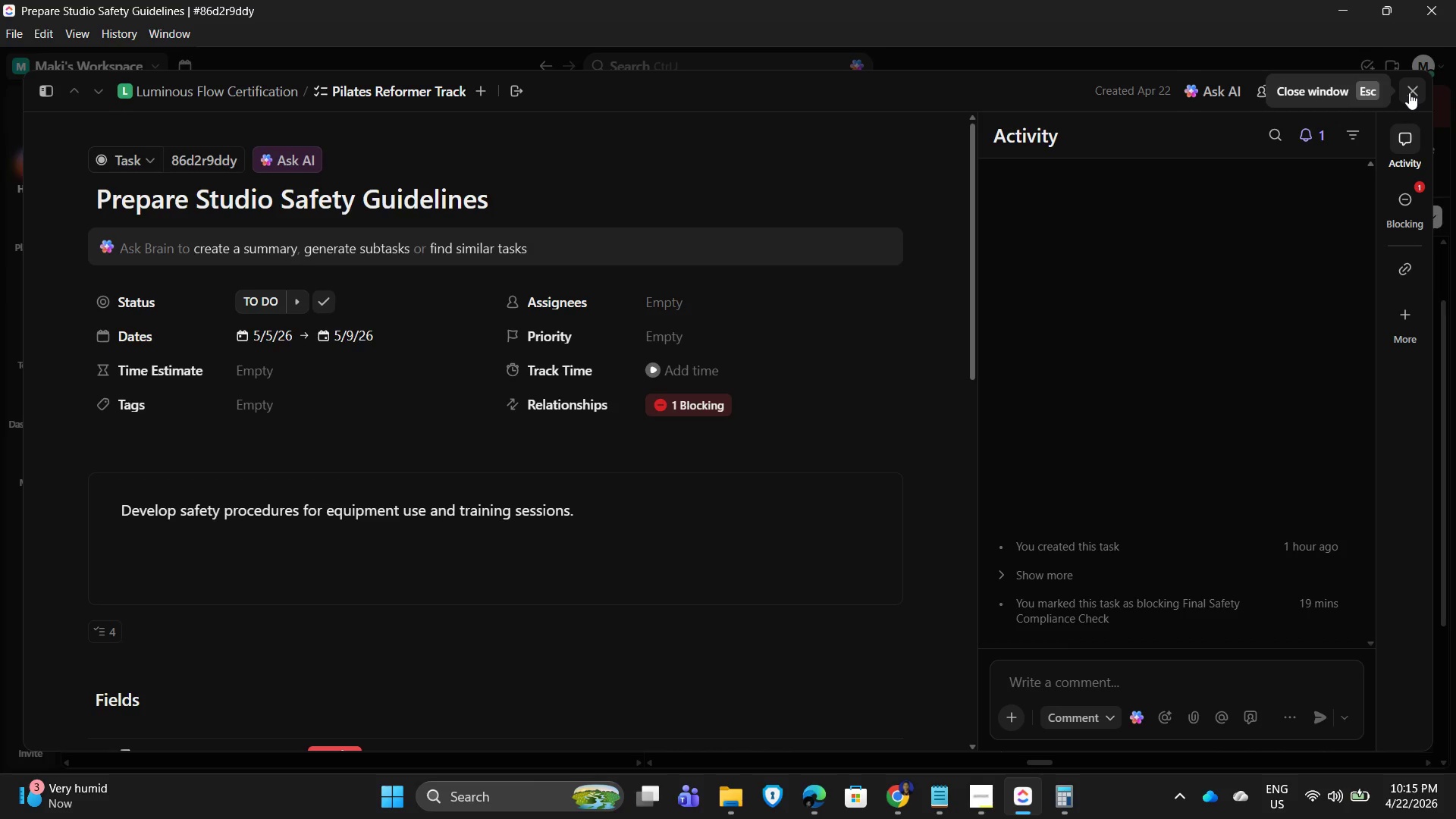 
wait(19.44)
 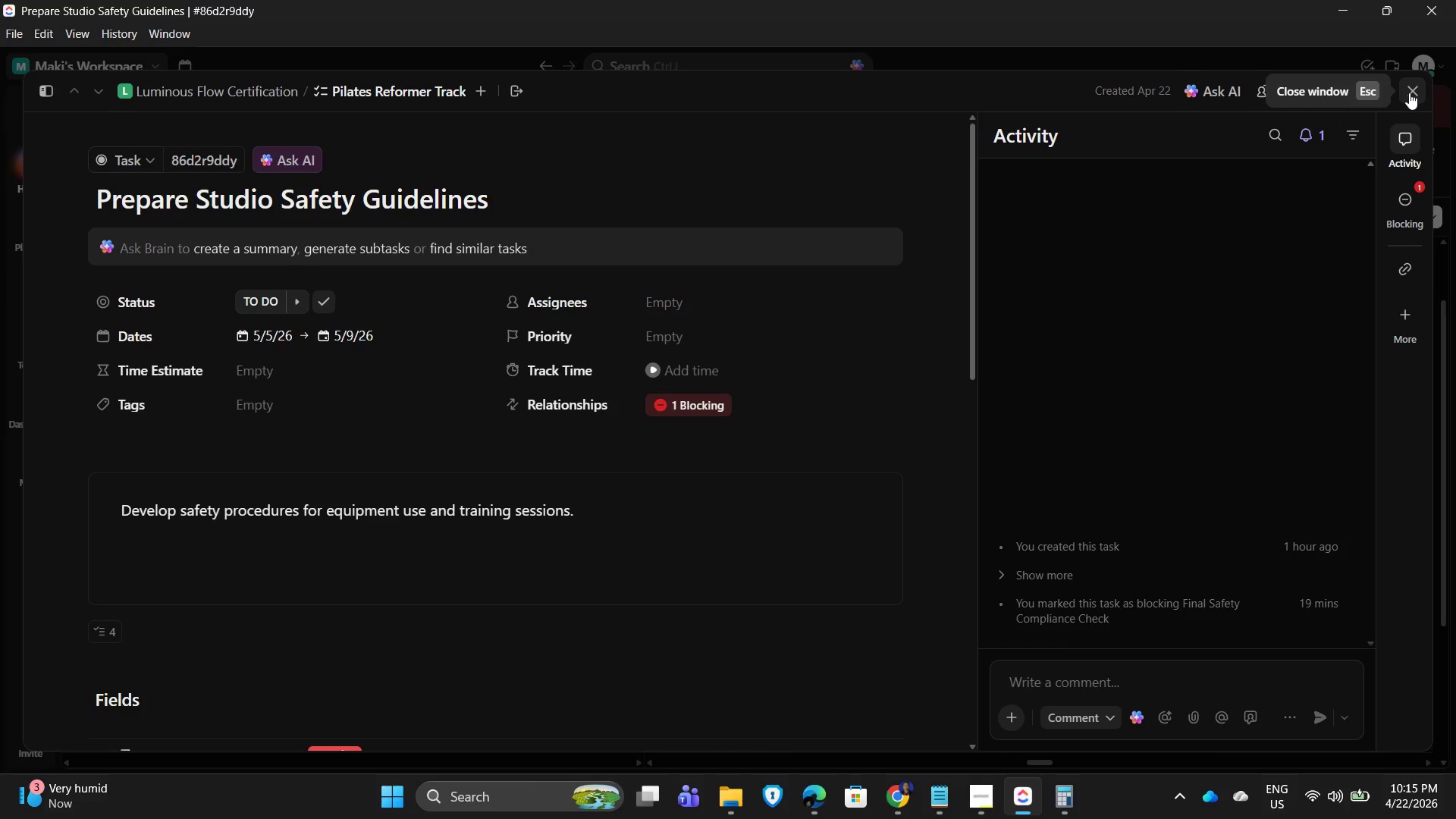 
left_click([1409, 93])
 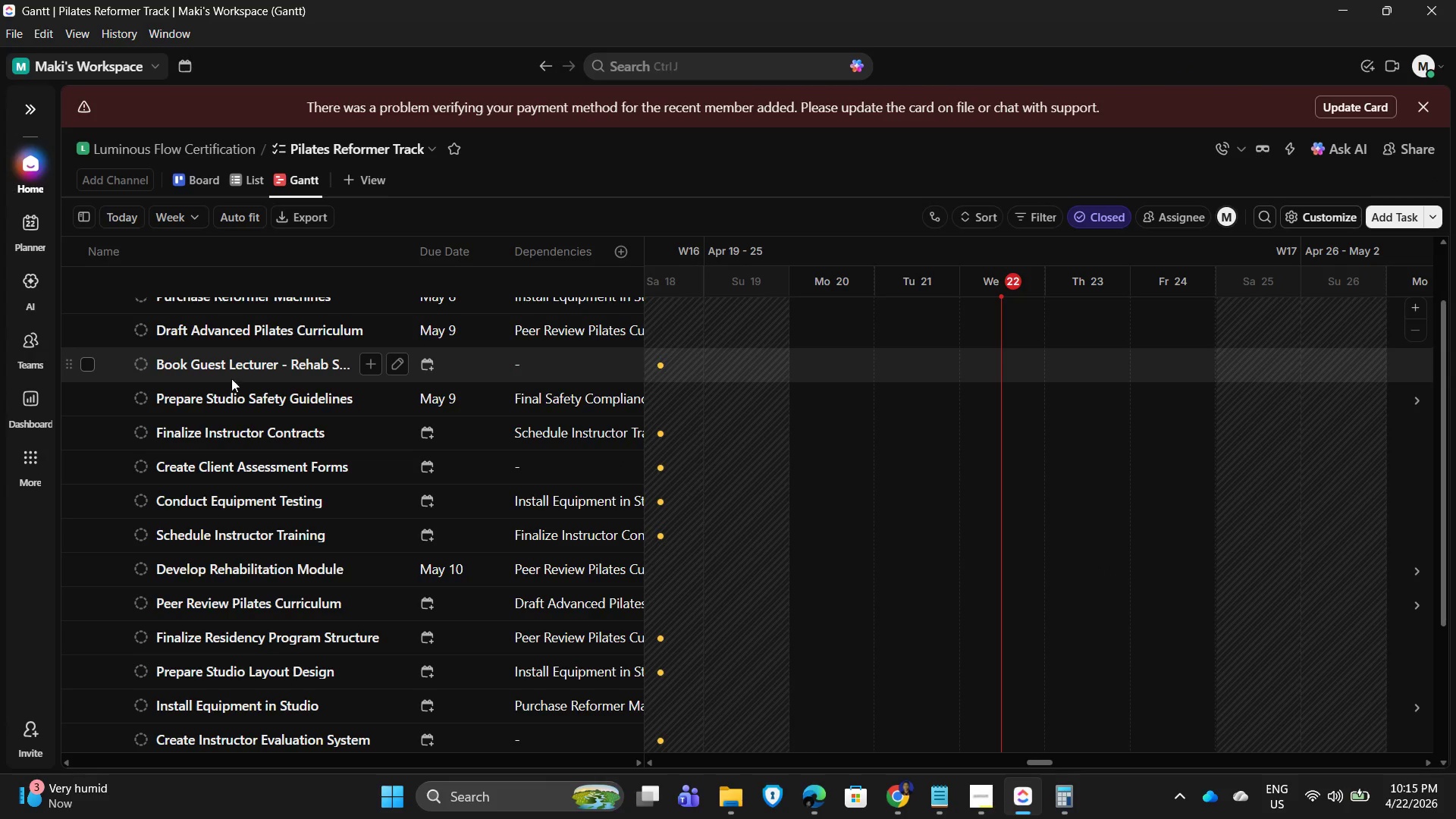 
scroll: coordinate [214, 637], scroll_direction: down, amount: 1.0
 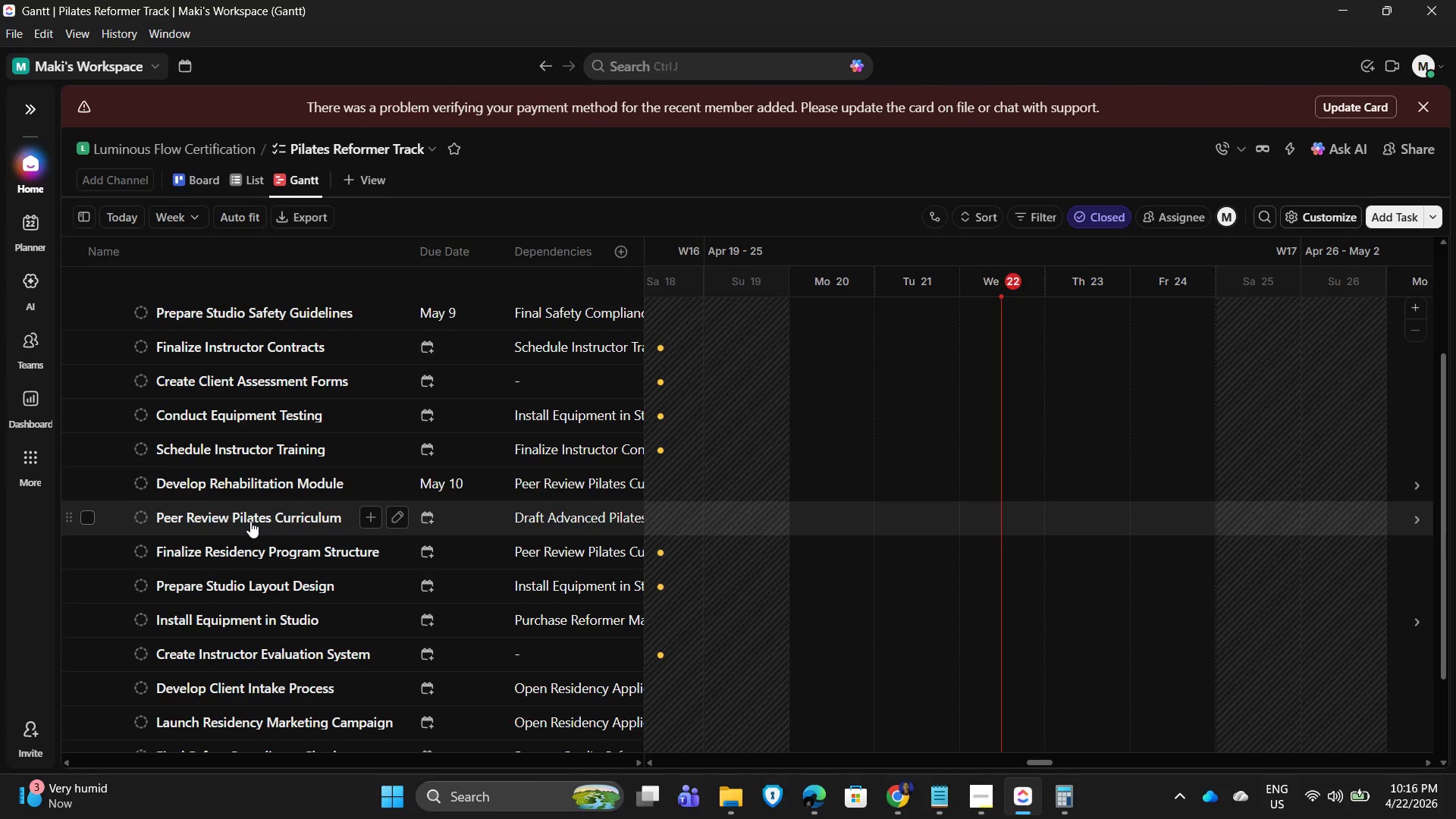 
left_click([251, 520])
 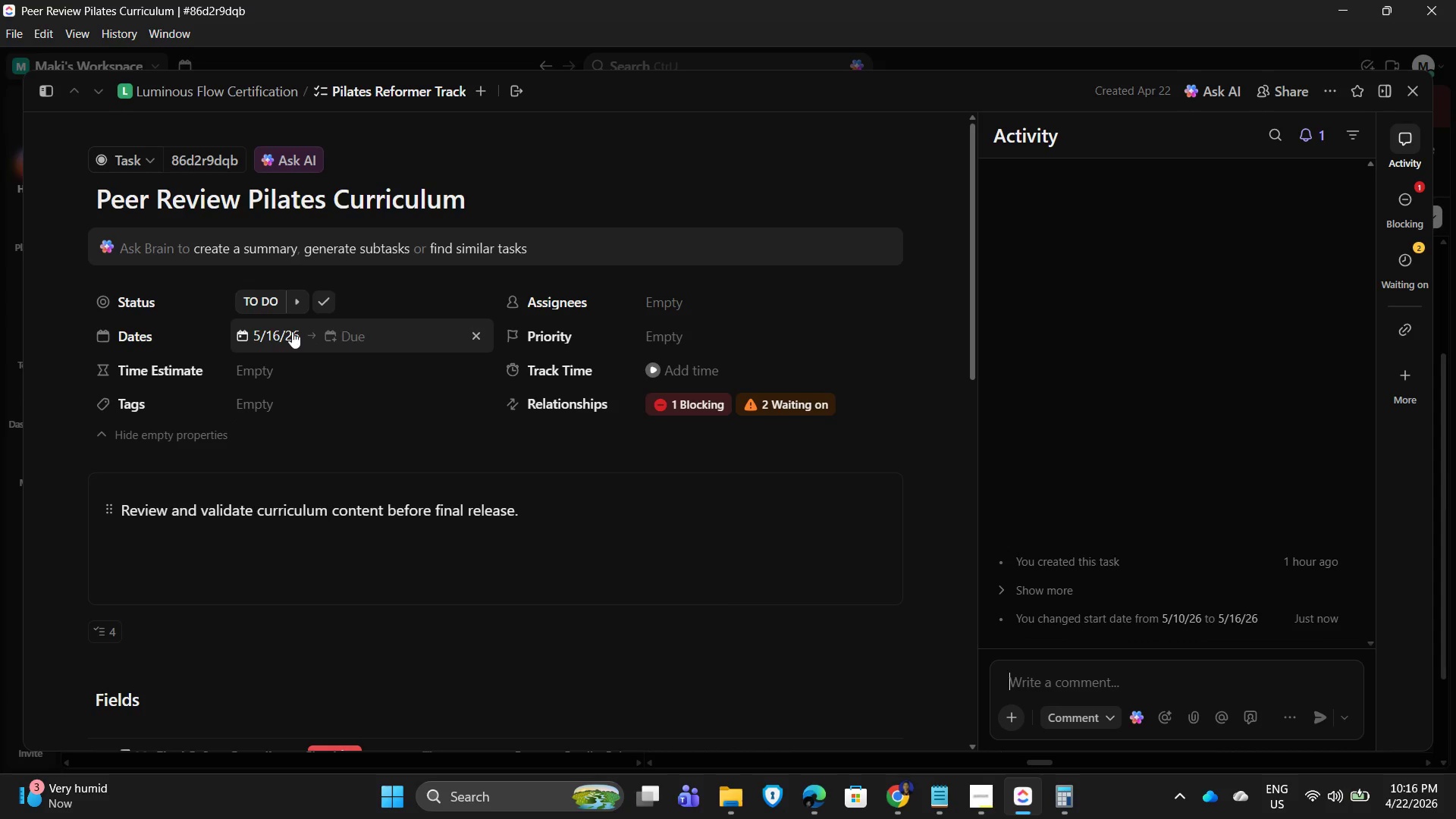 
left_click([253, 331])
 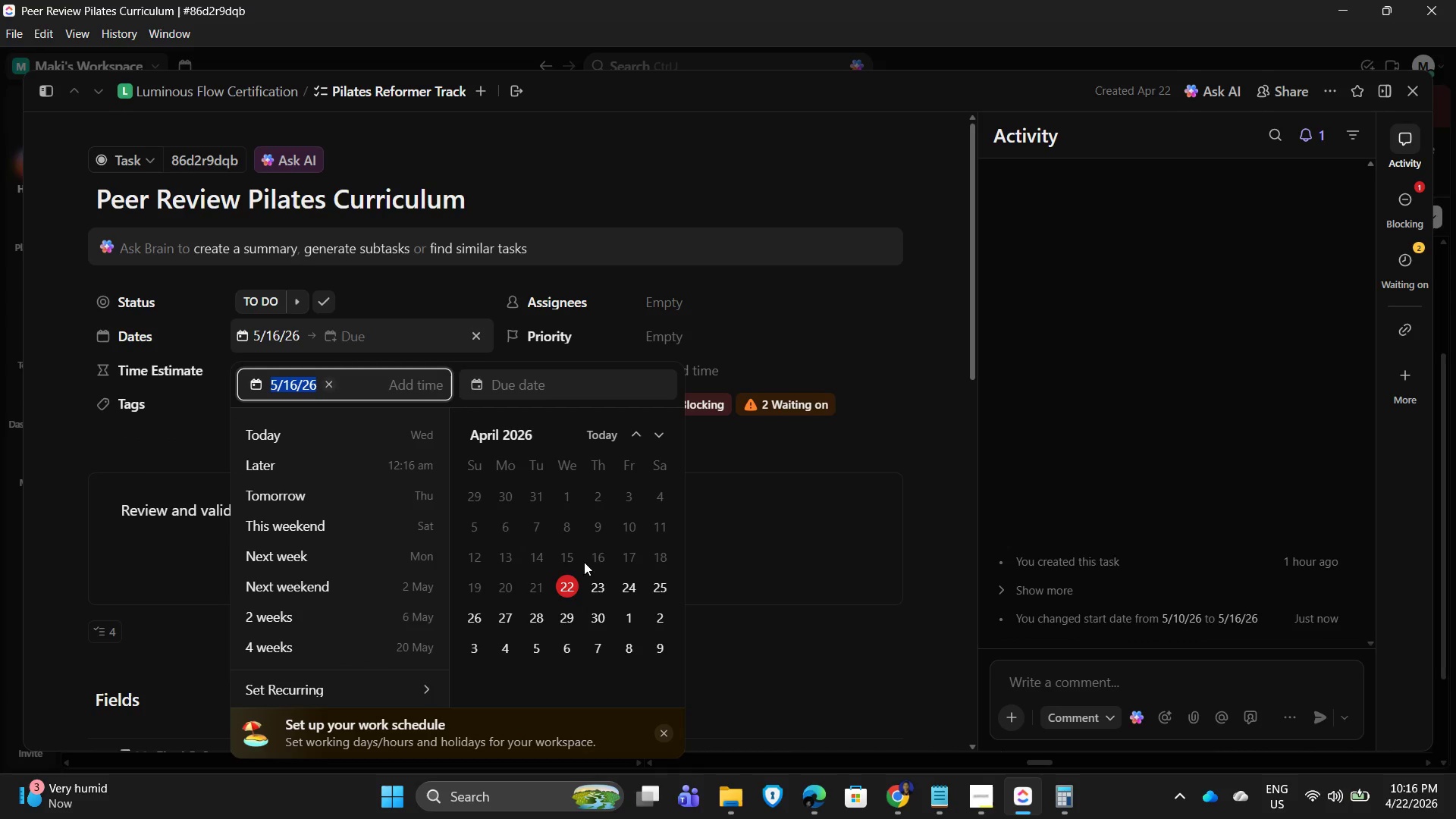 
scroll: coordinate [592, 629], scroll_direction: down, amount: 1.0
 